 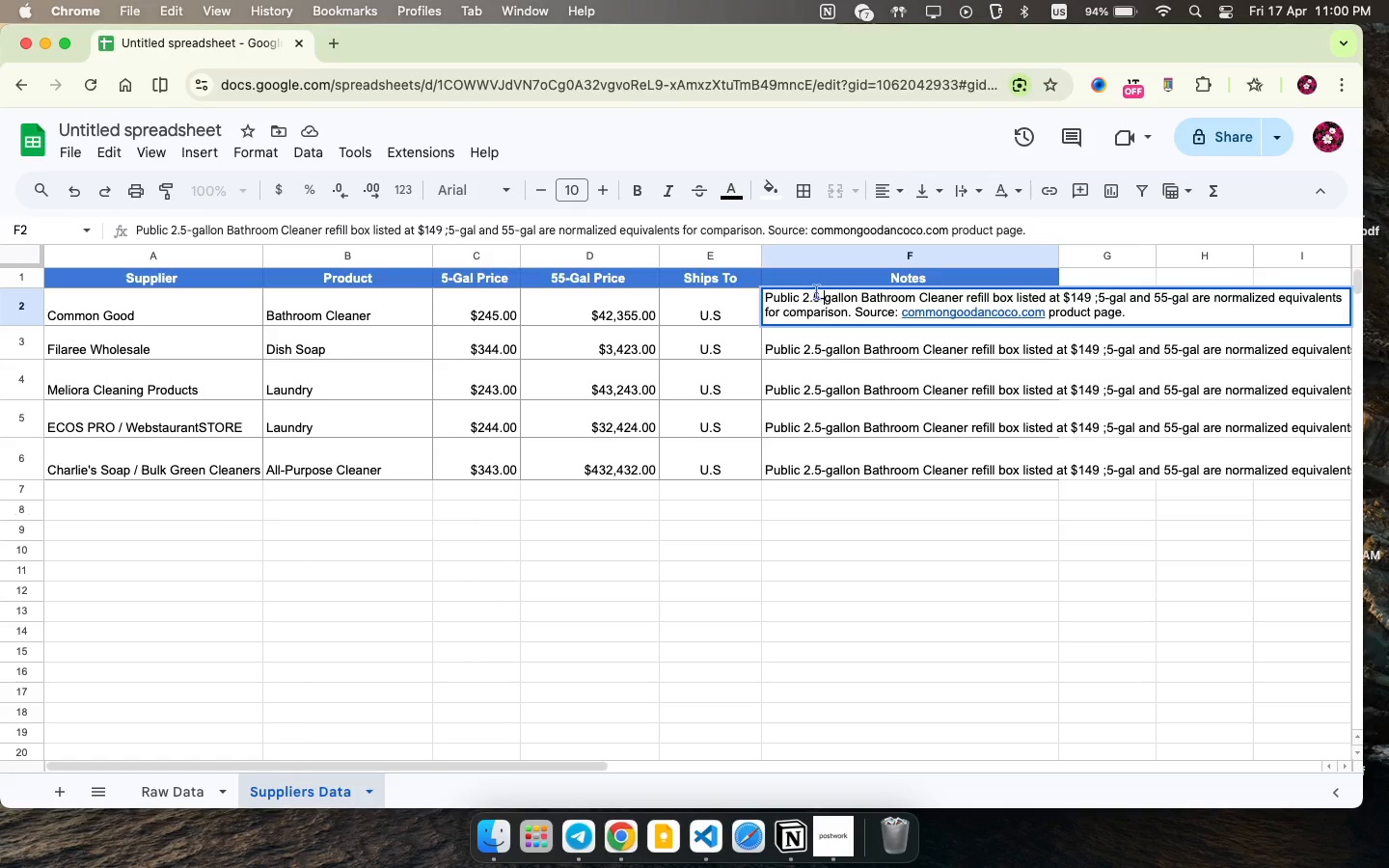 
key(Meta+CommandLeft)
 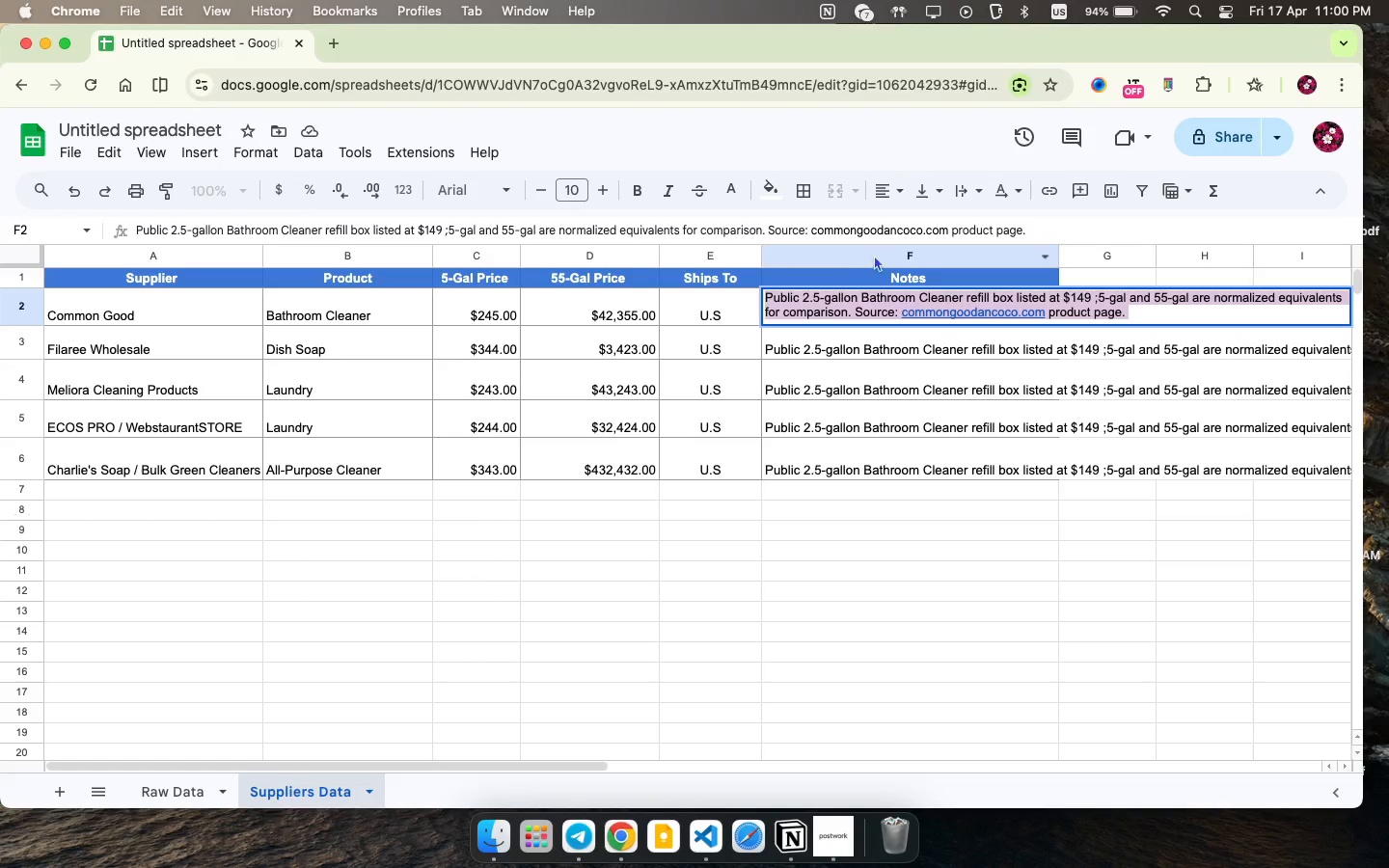 
key(Meta+A)
 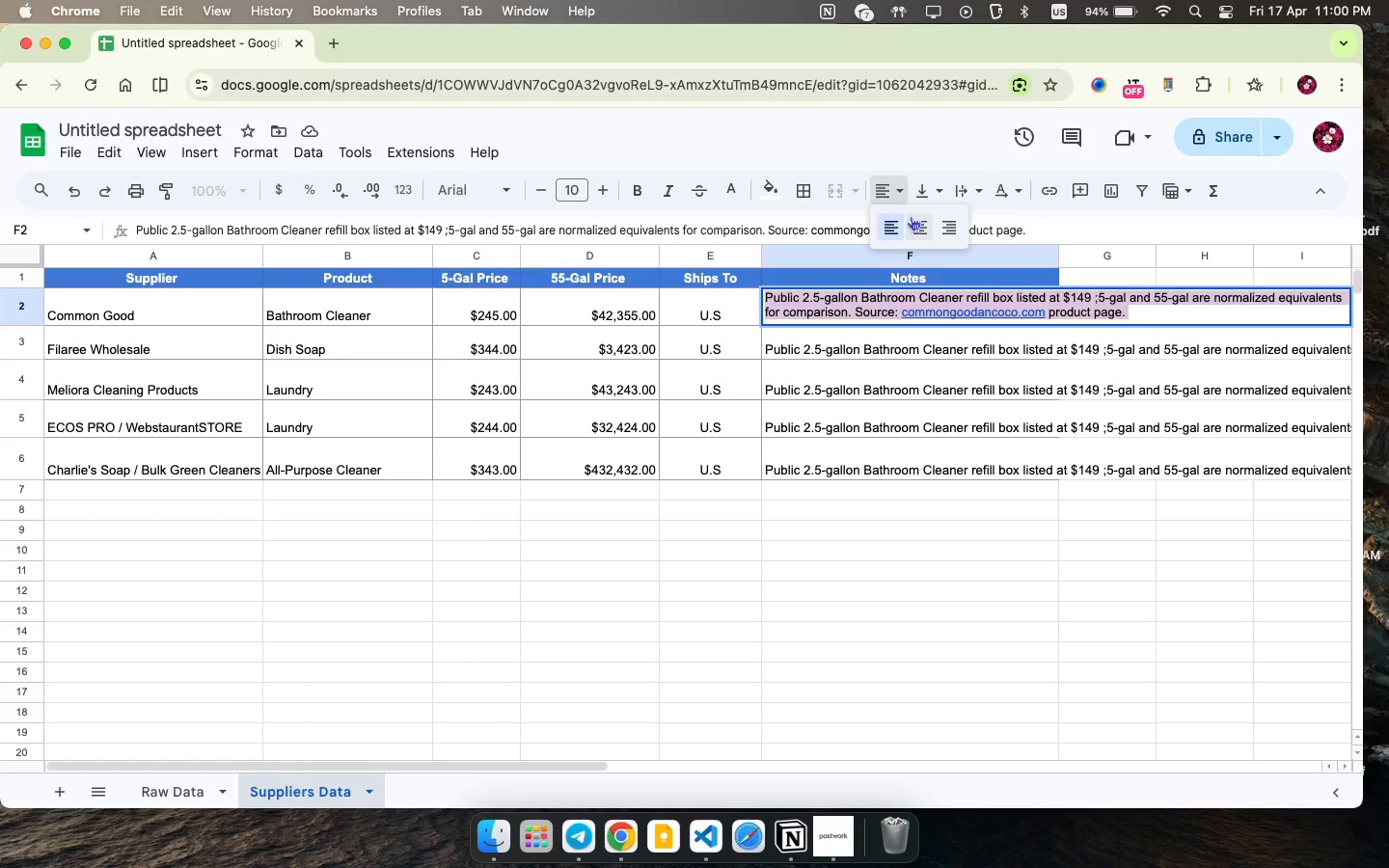 
left_click([899, 200])
 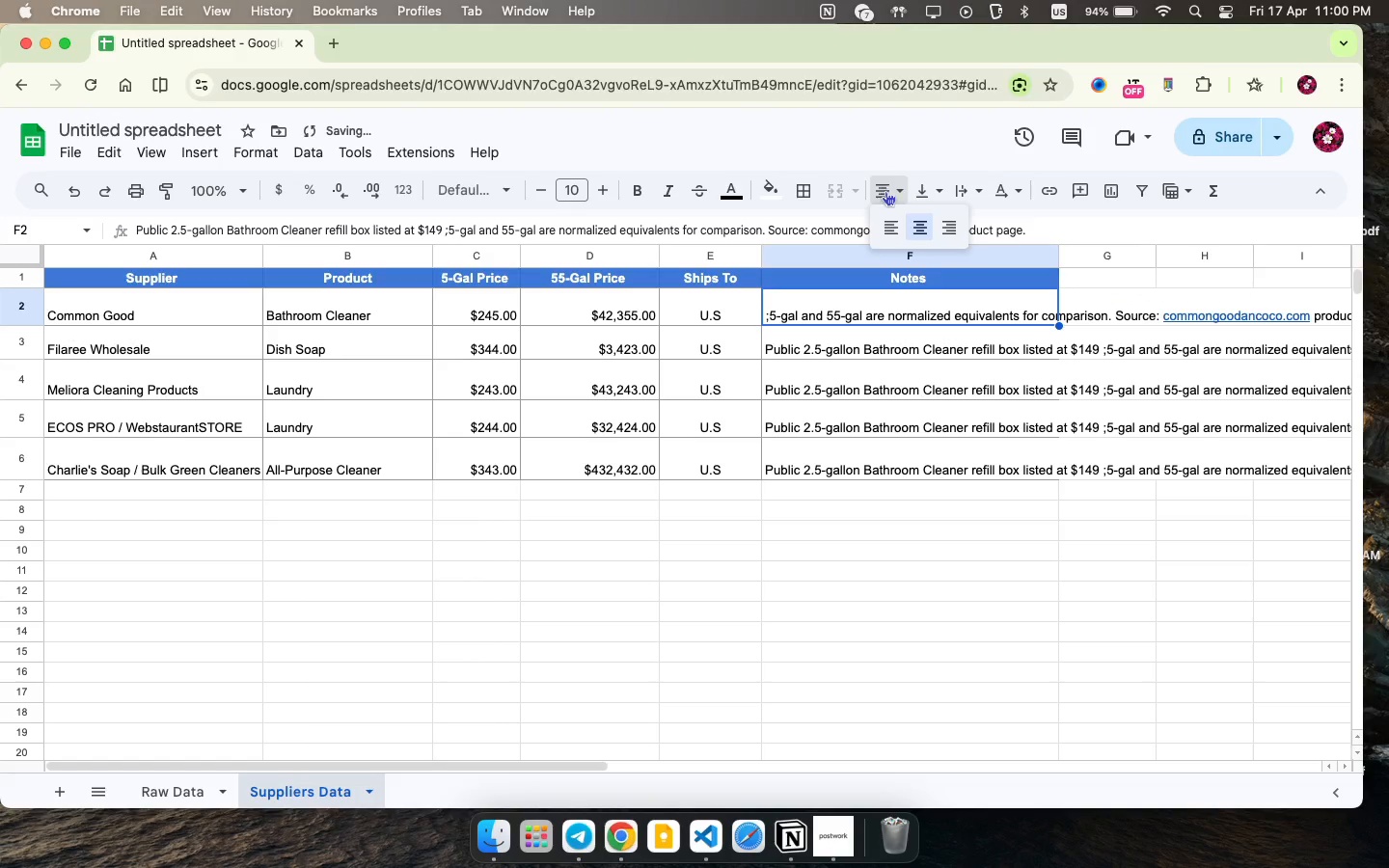 
left_click([885, 185])
 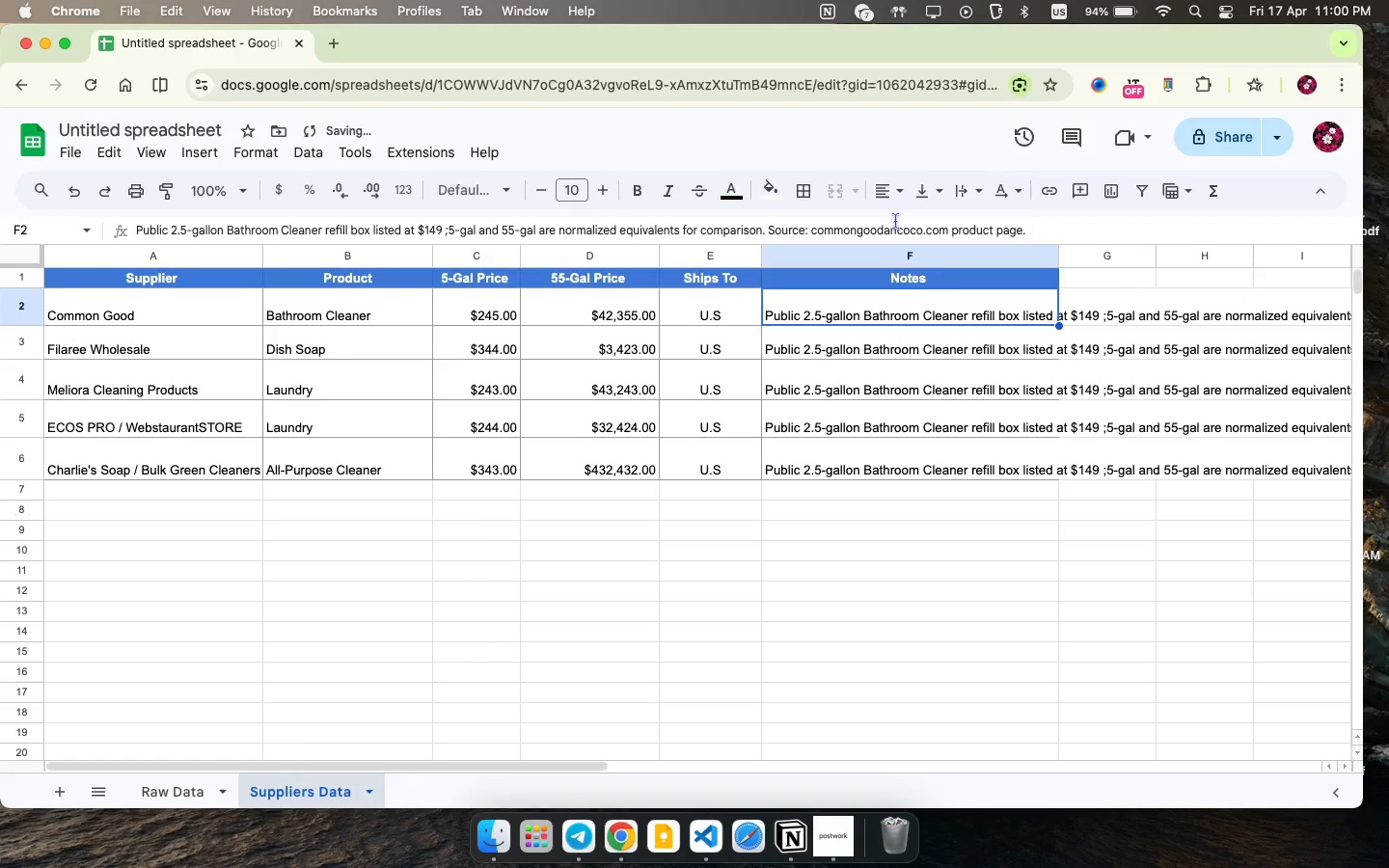 
left_click([896, 221])
 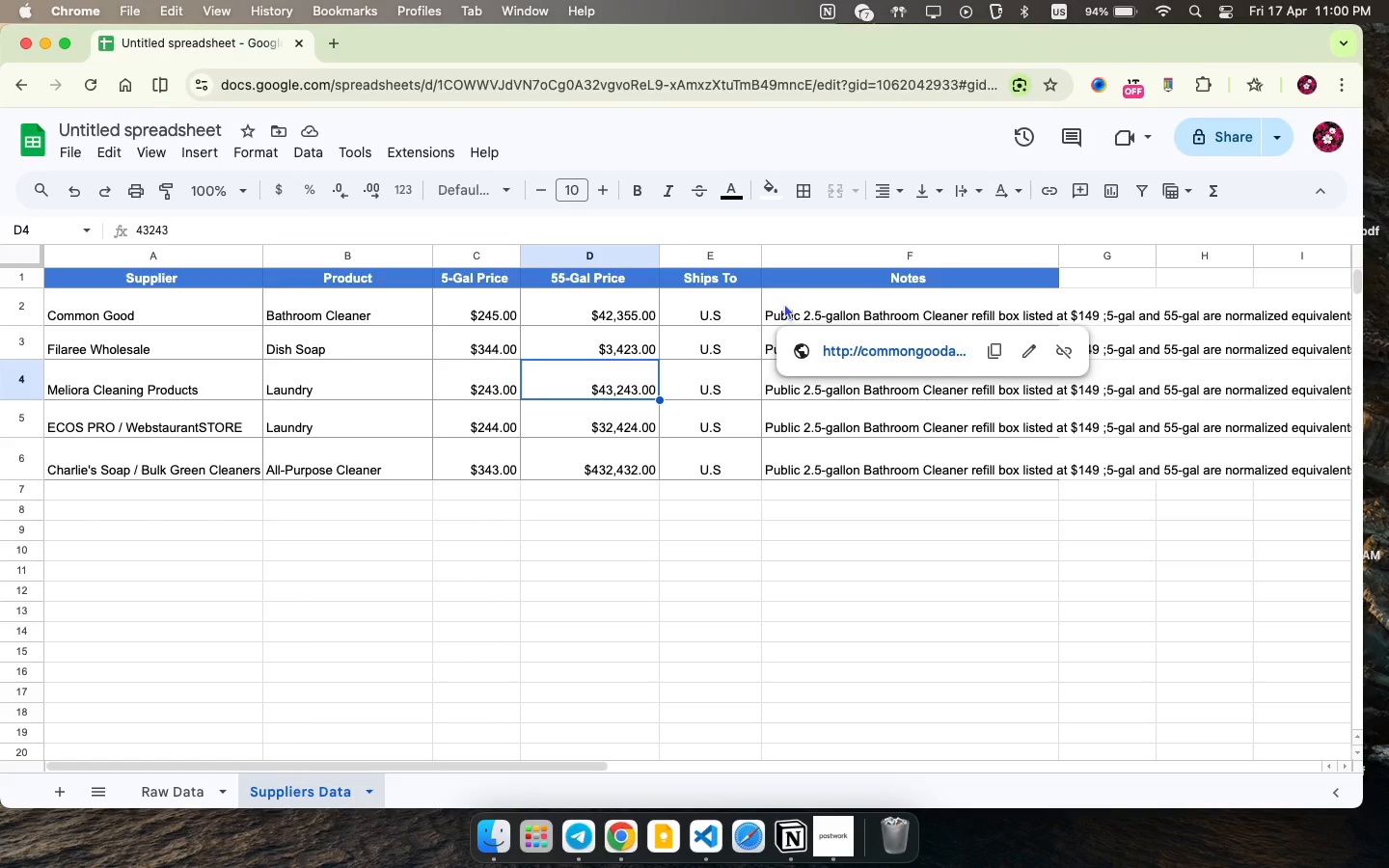 
wait(12.08)
 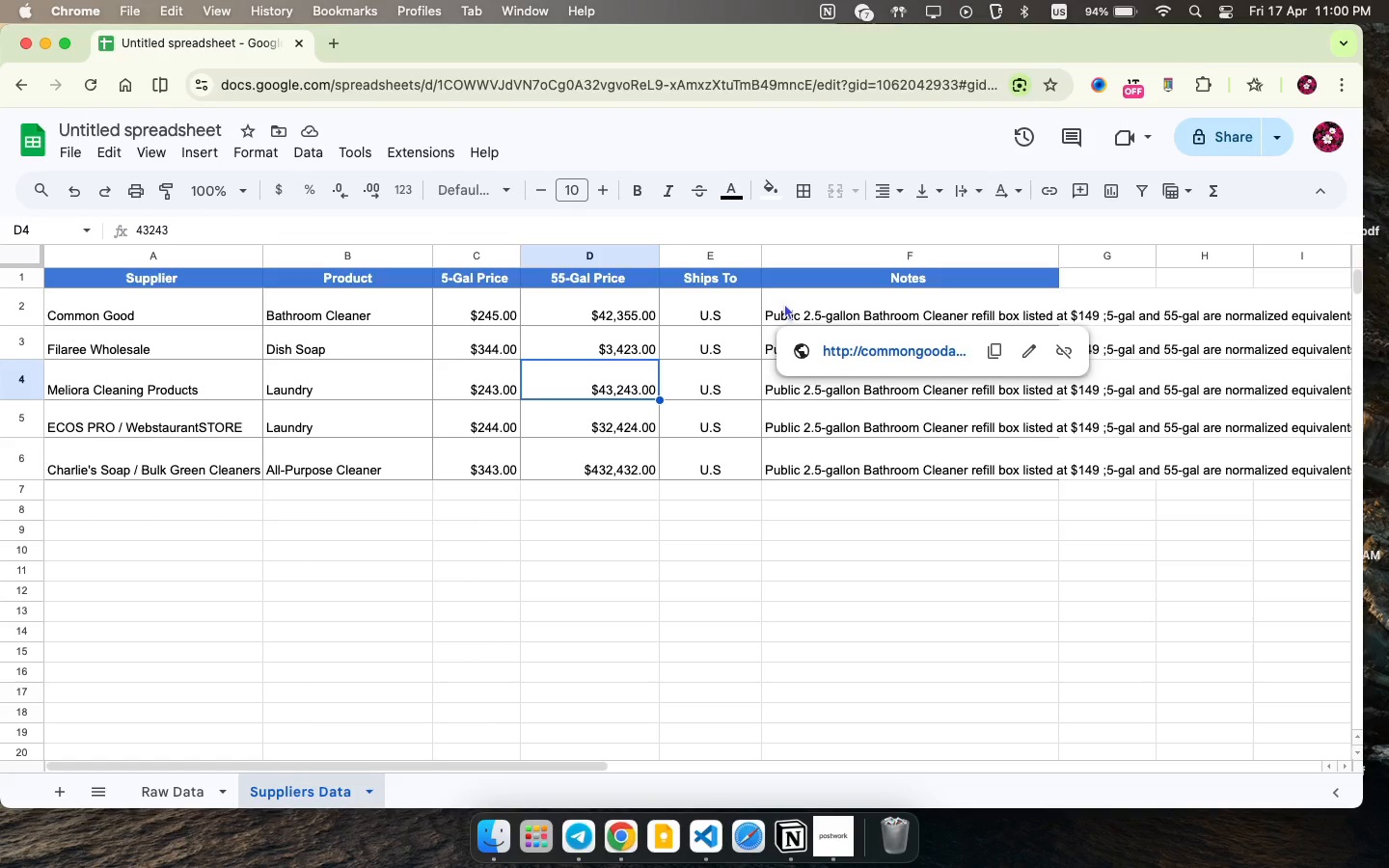 
left_click([722, 616])
 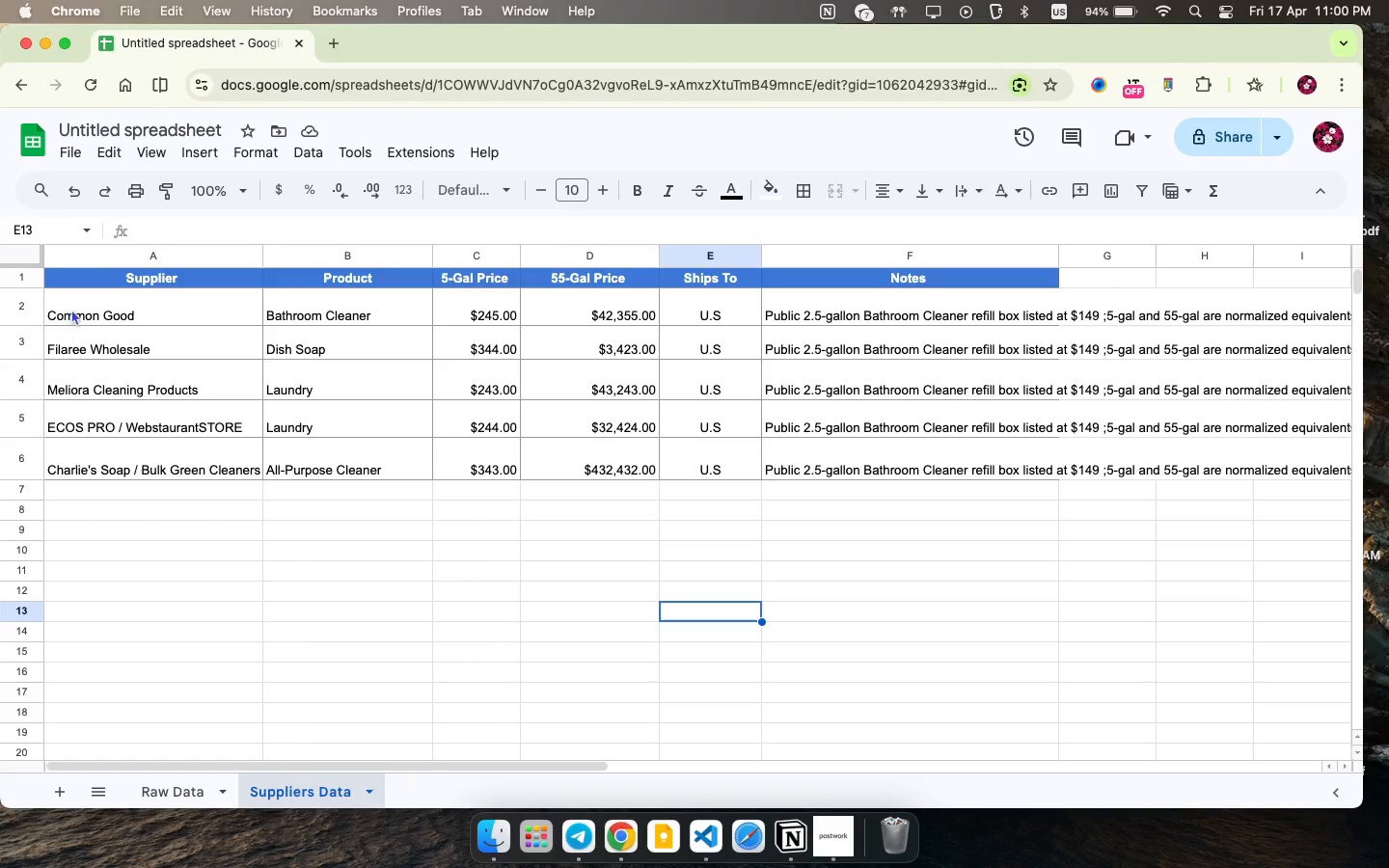 
left_click([78, 308])
 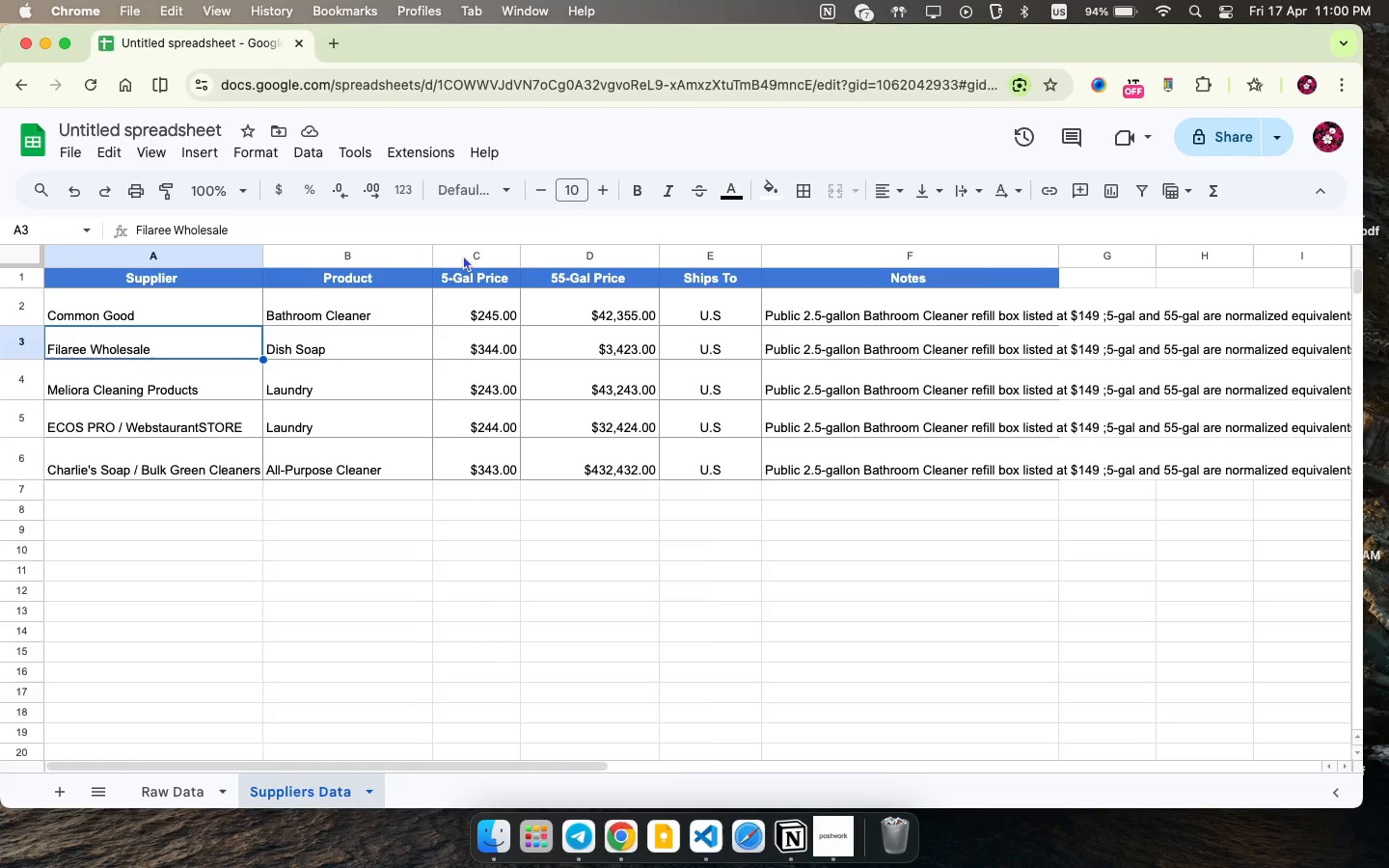 
scroll: coordinate [563, 377], scroll_direction: up, amount: 14.0
 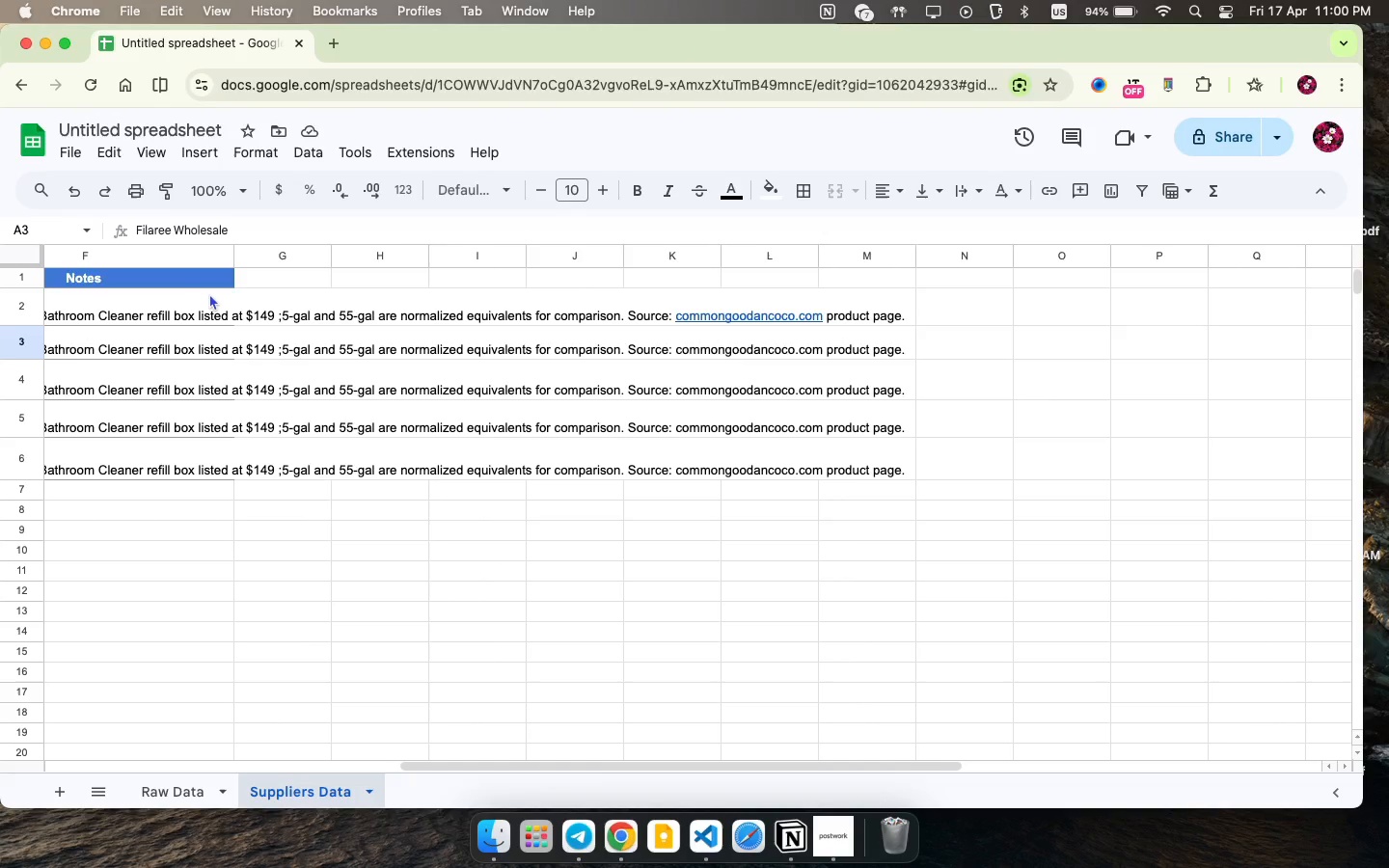 
wait(5.55)
 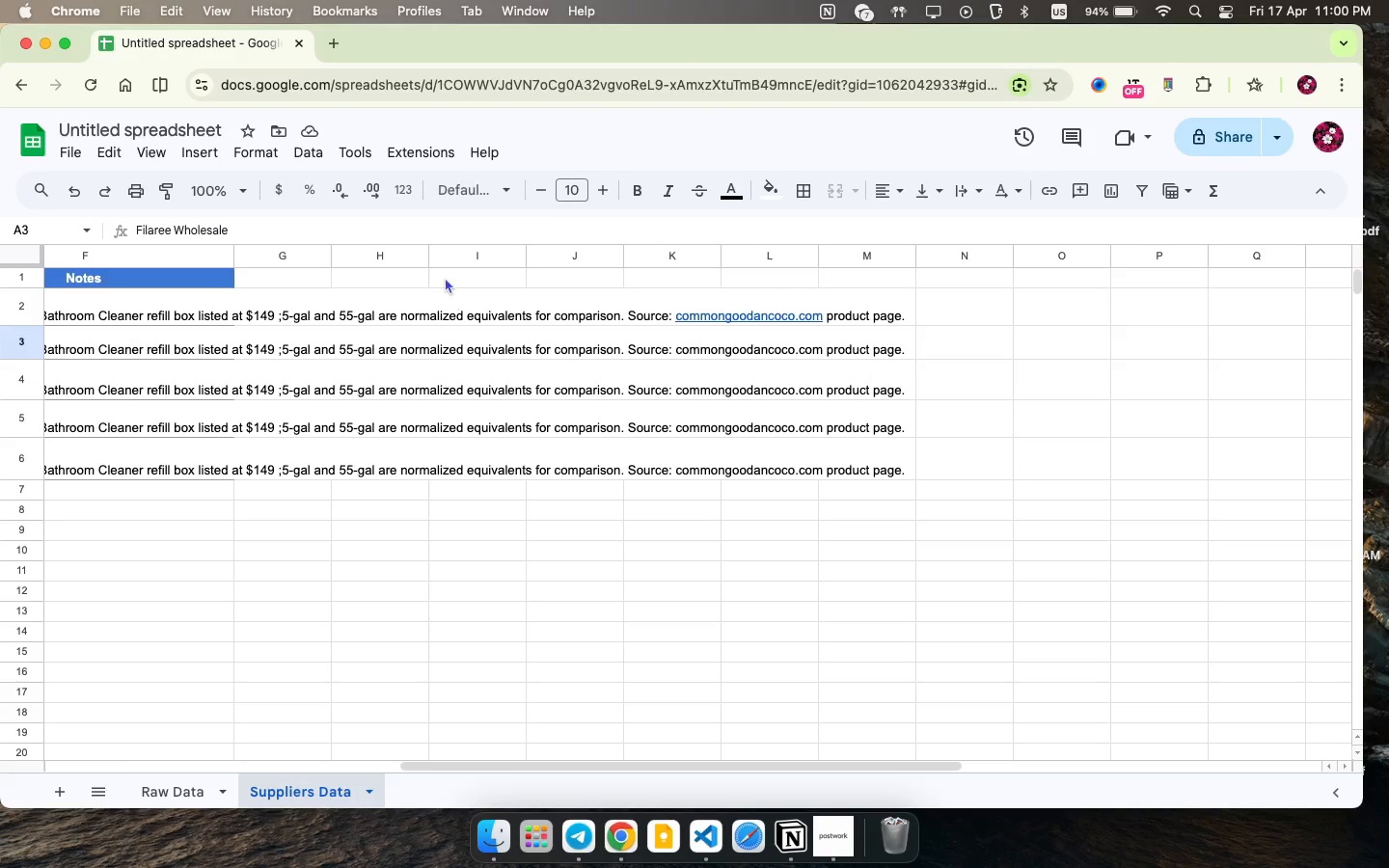 
right_click([212, 298])
 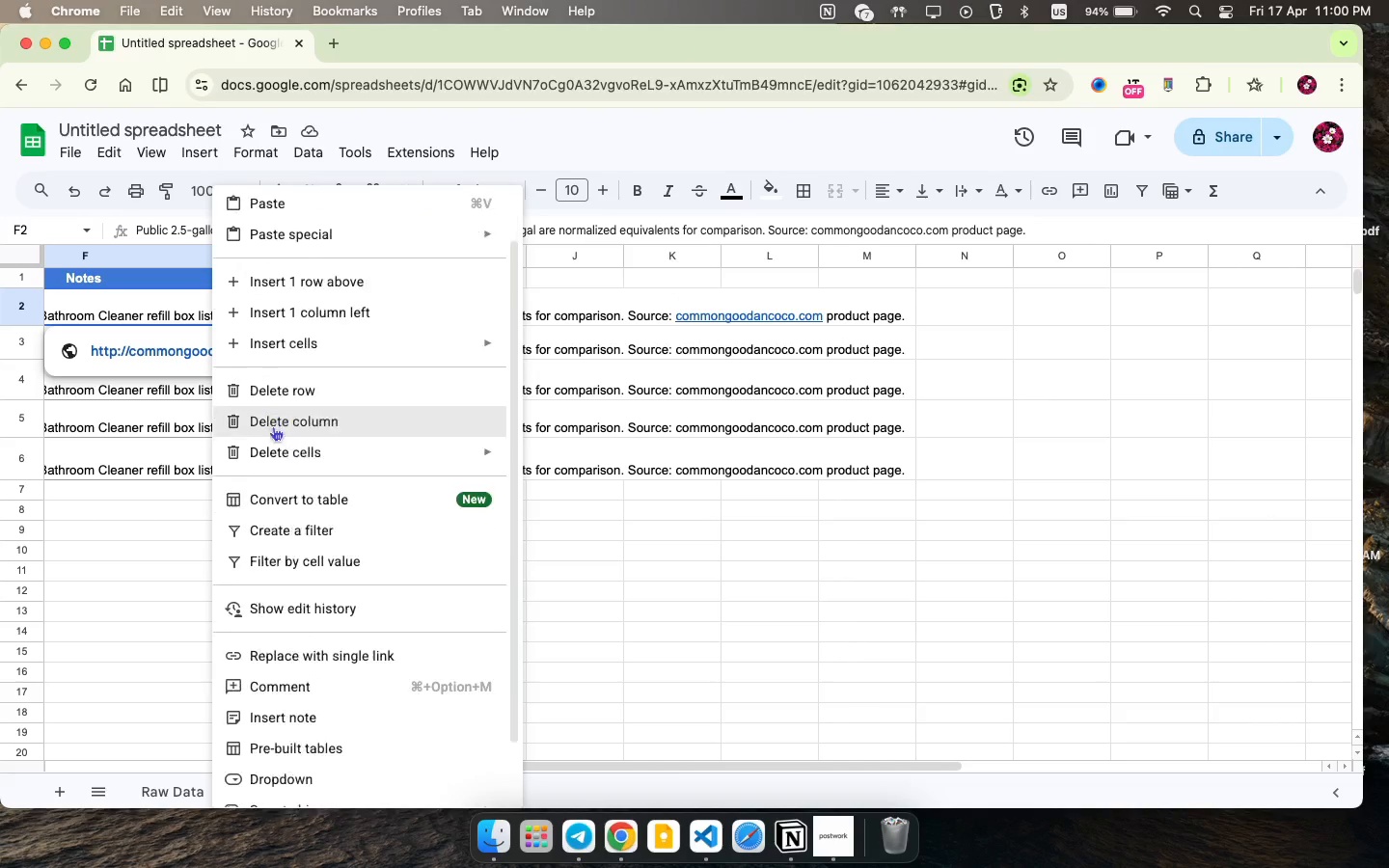 
scroll: coordinate [293, 552], scroll_direction: down, amount: 24.0
 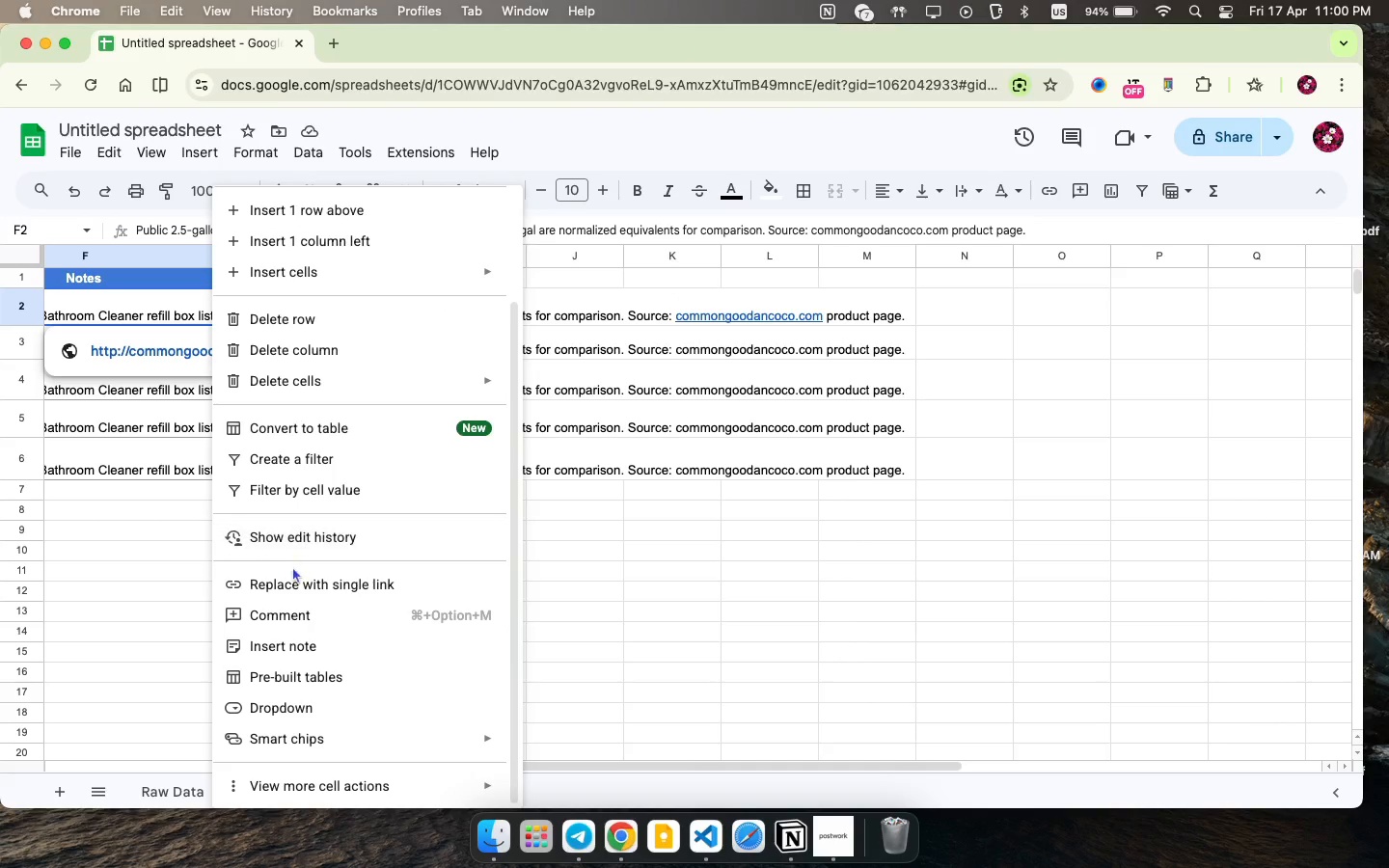 
mouse_move([296, 583])
 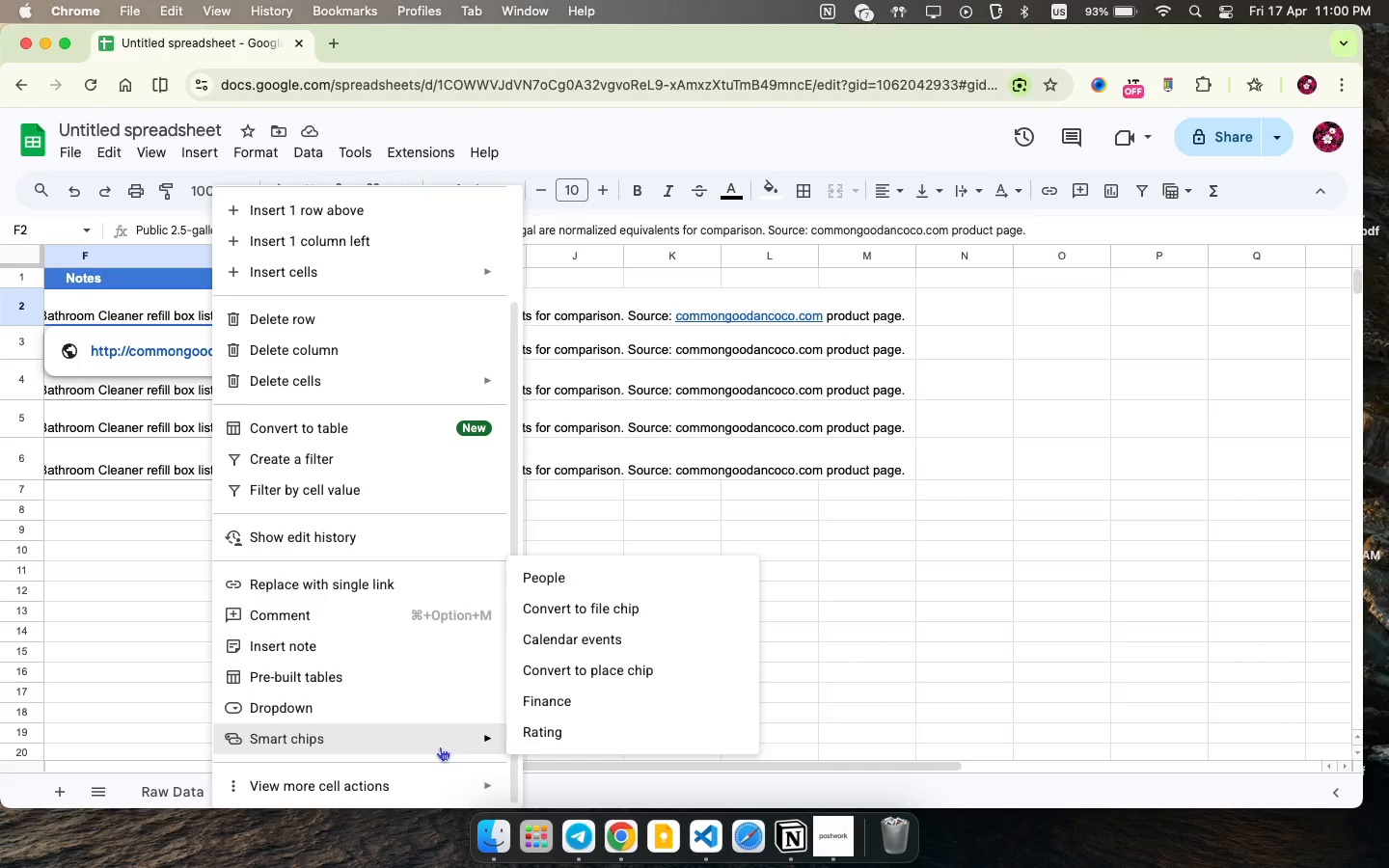 
mouse_move([432, 795])
 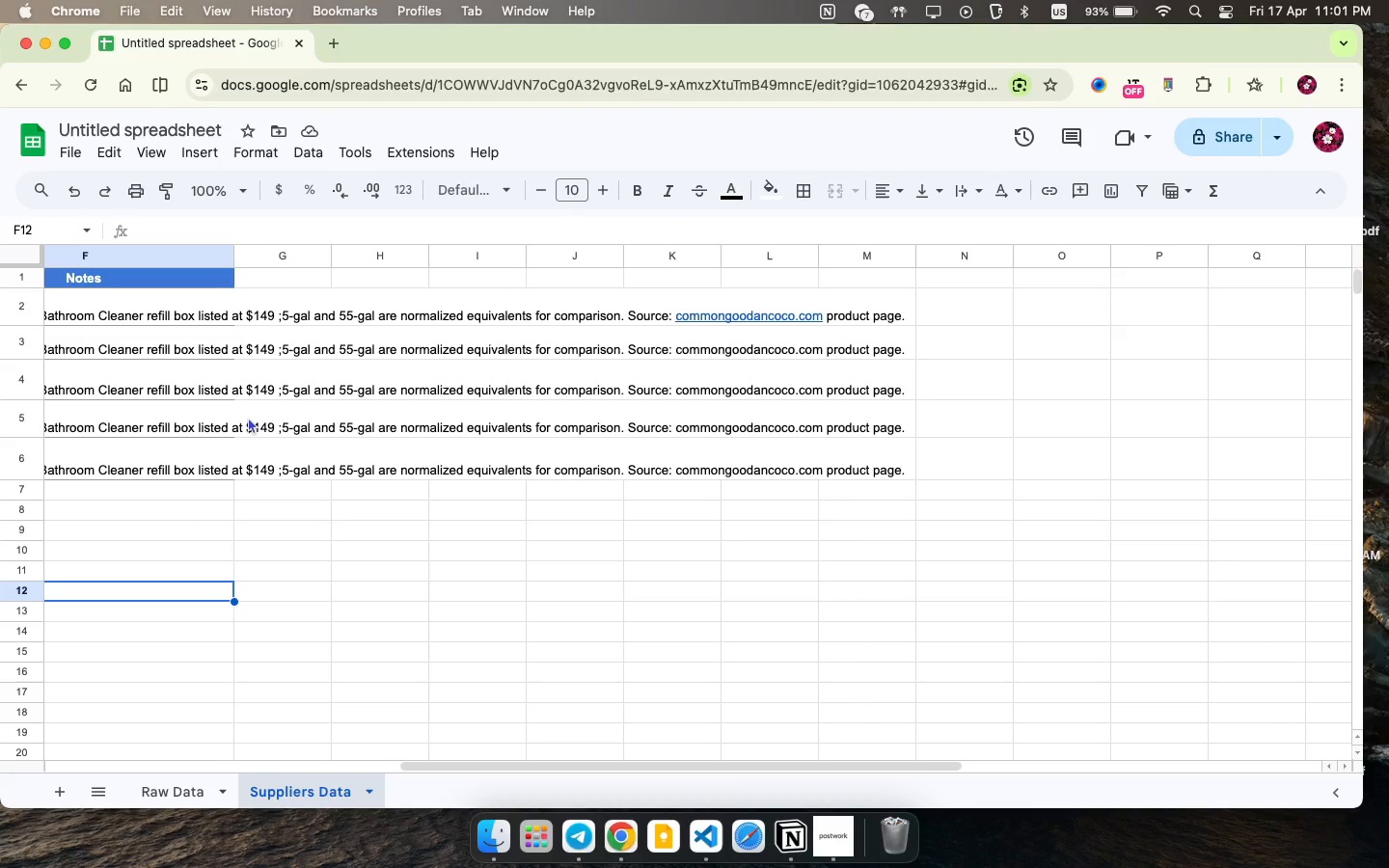 
left_click([121, 597])
 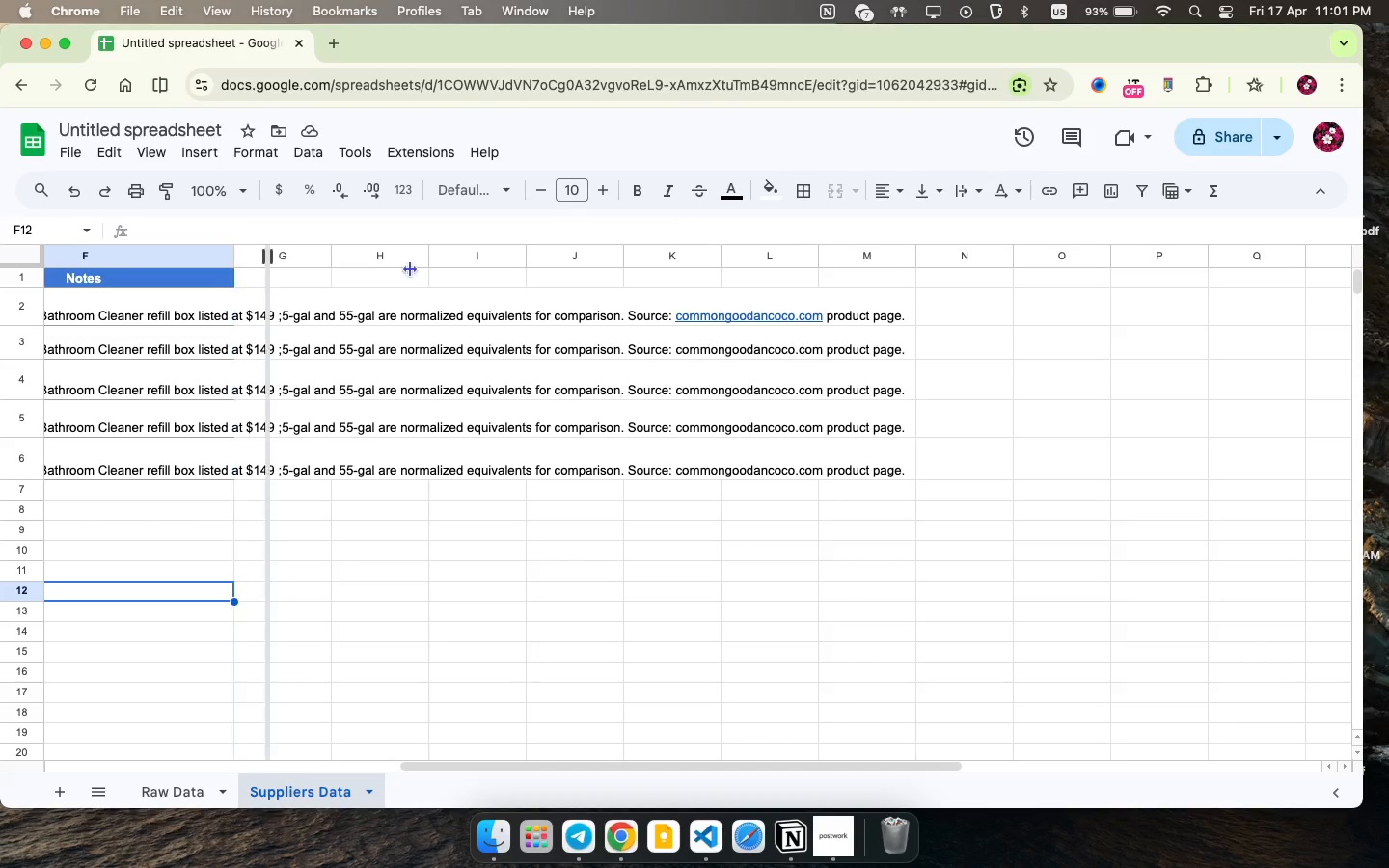 
left_click_drag(start_coordinate=[237, 255], to_coordinate=[925, 294])
 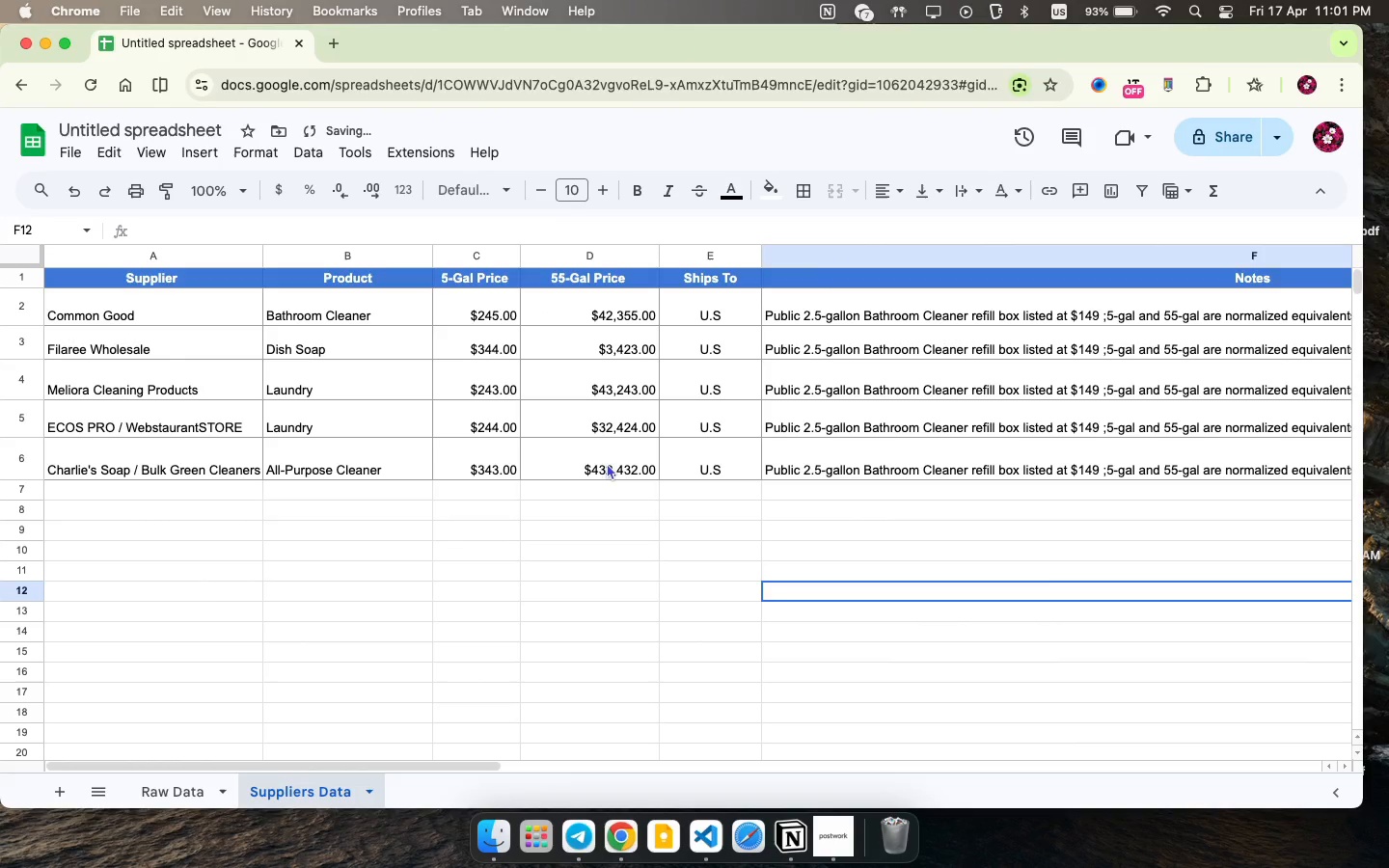 
scroll: coordinate [391, 441], scroll_direction: up, amount: 96.0
 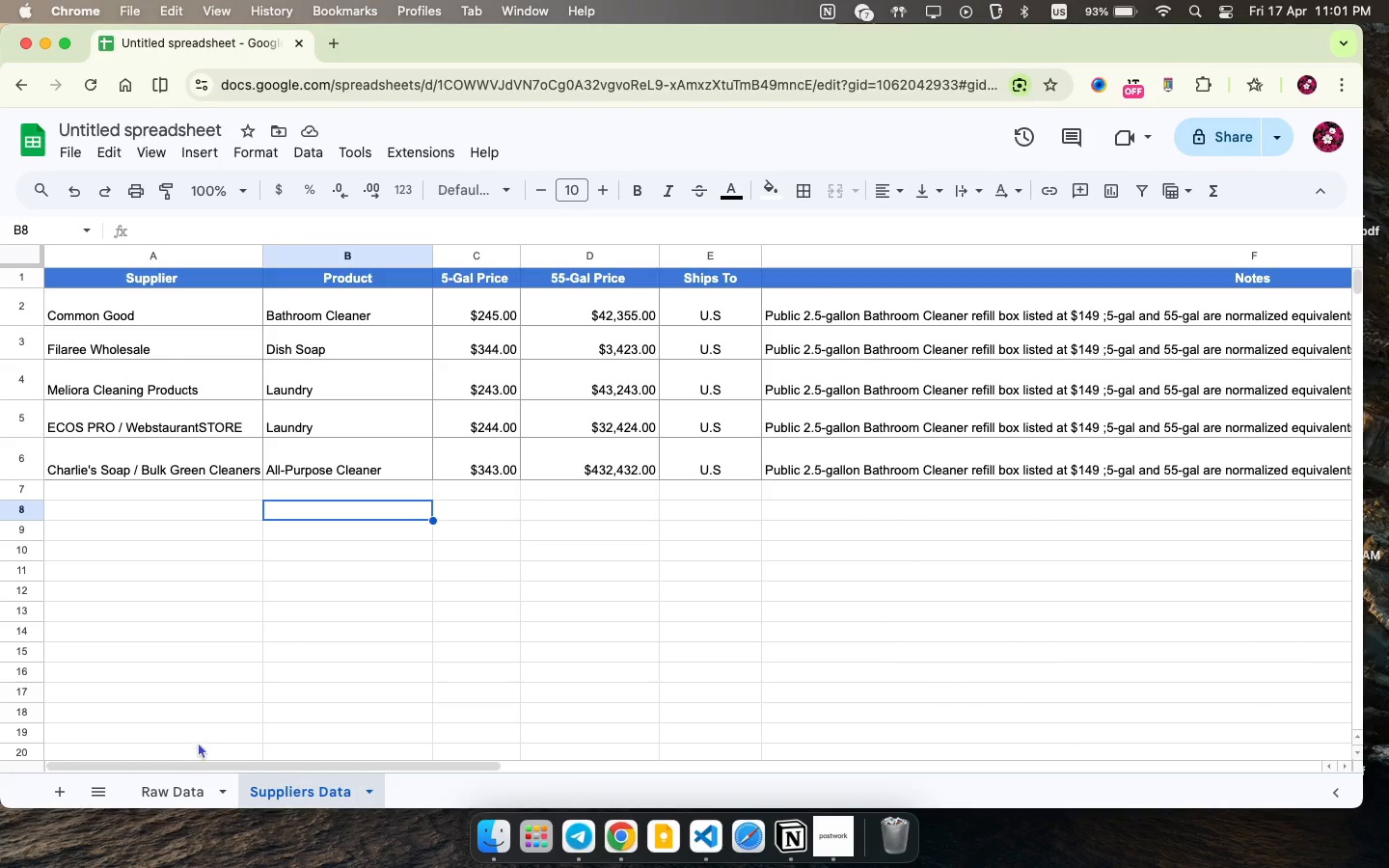 
wait(6.94)
 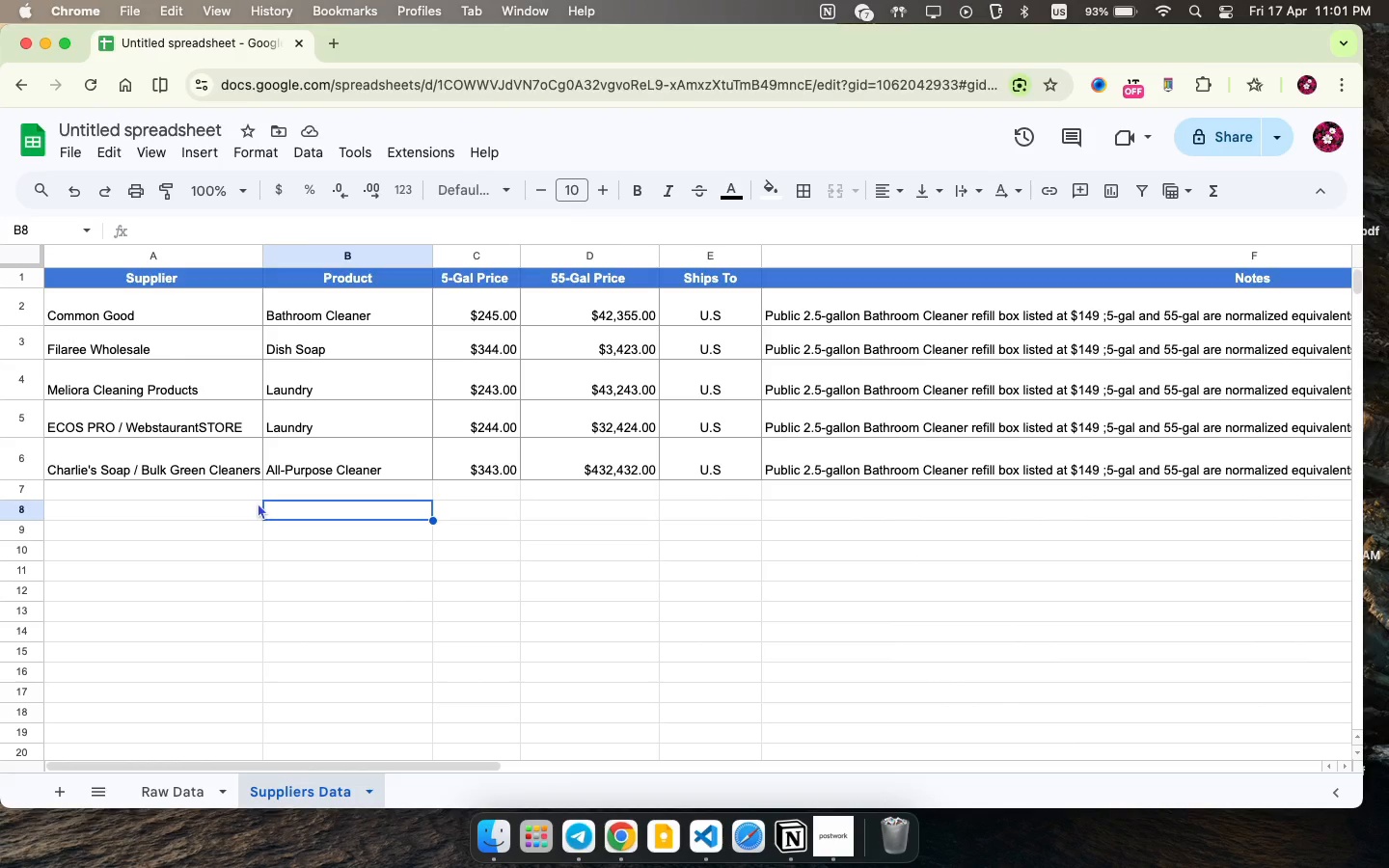 
left_click([47, 797])
 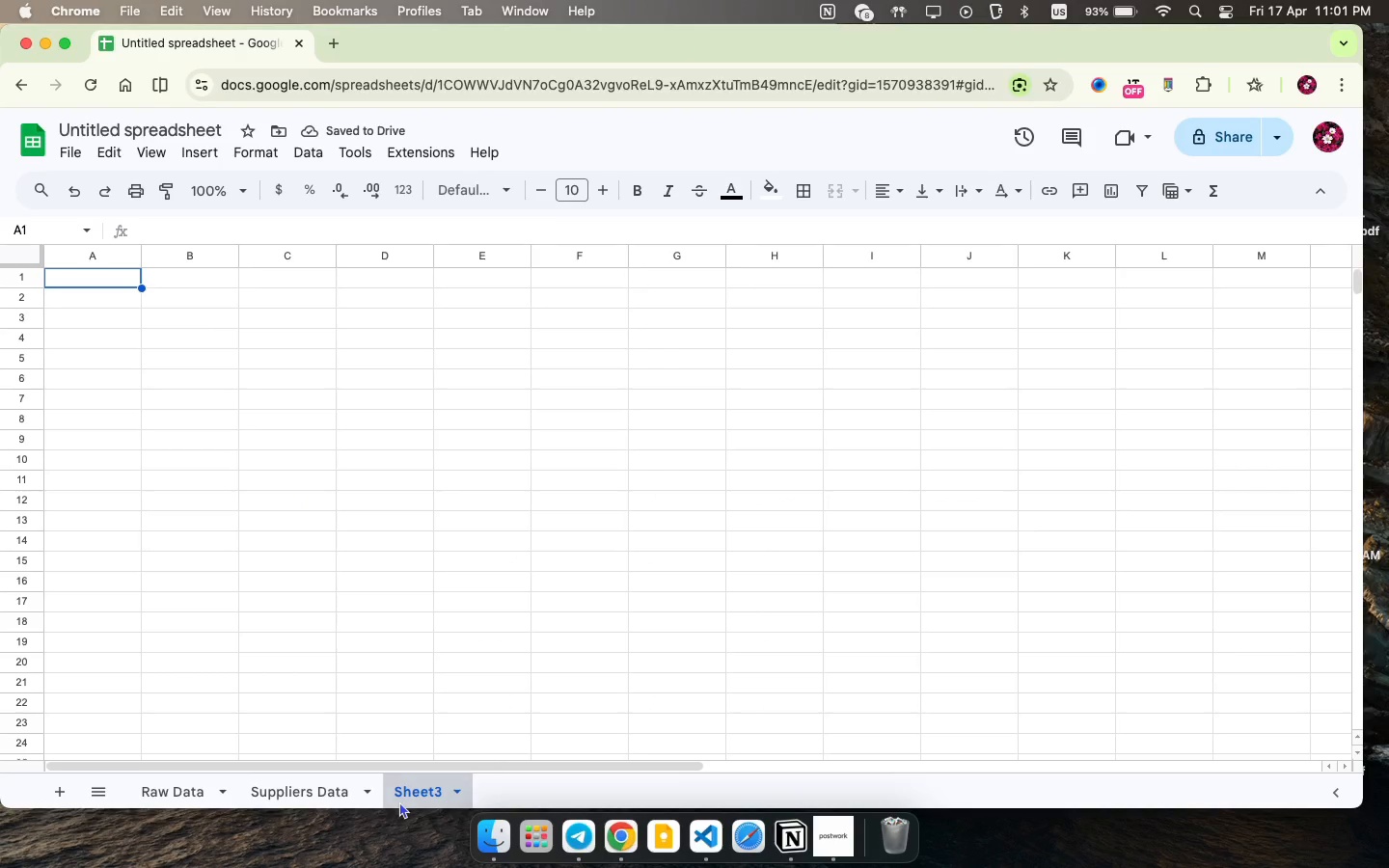 
double_click([399, 801])
 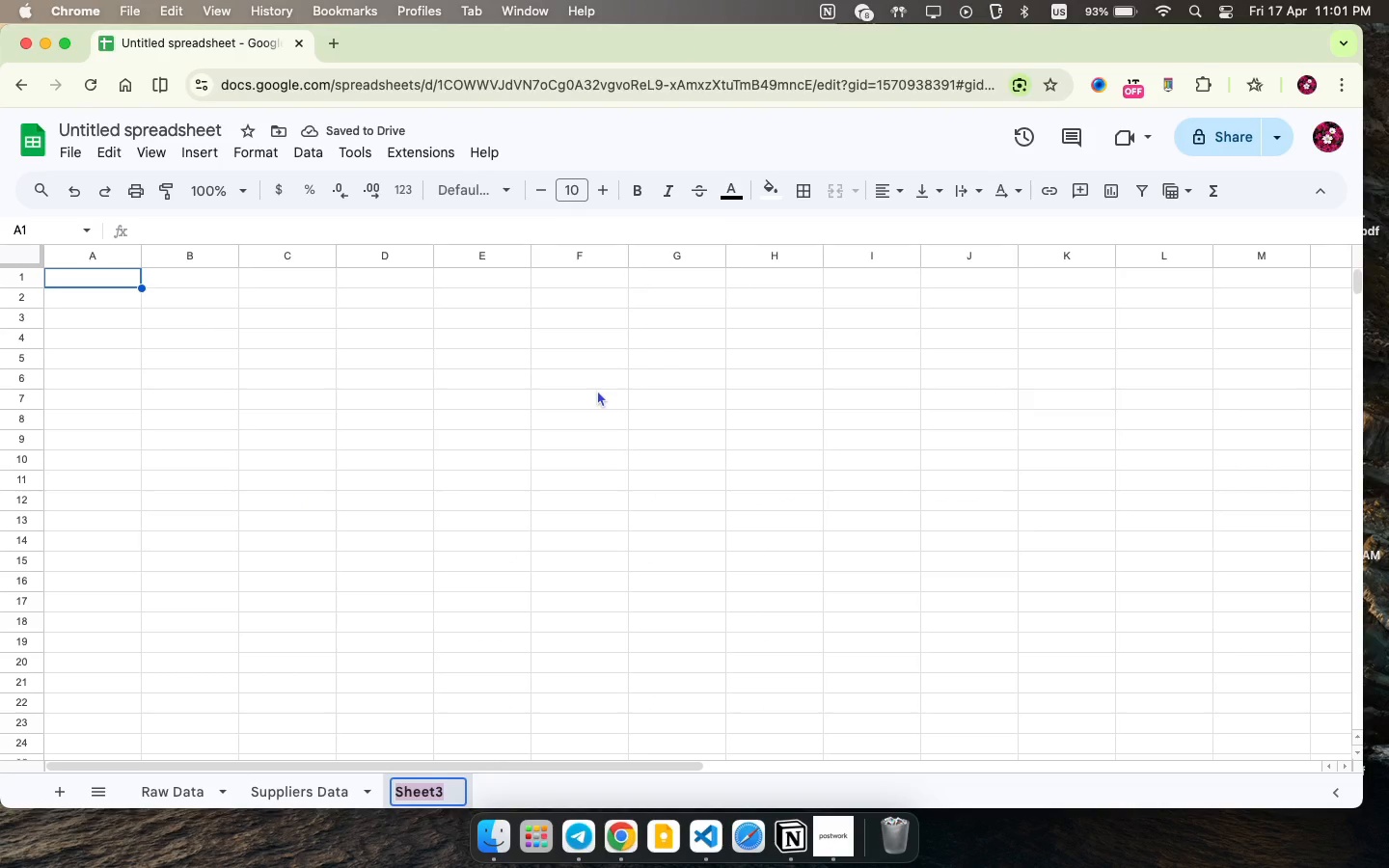 
type(Pricing Model )
 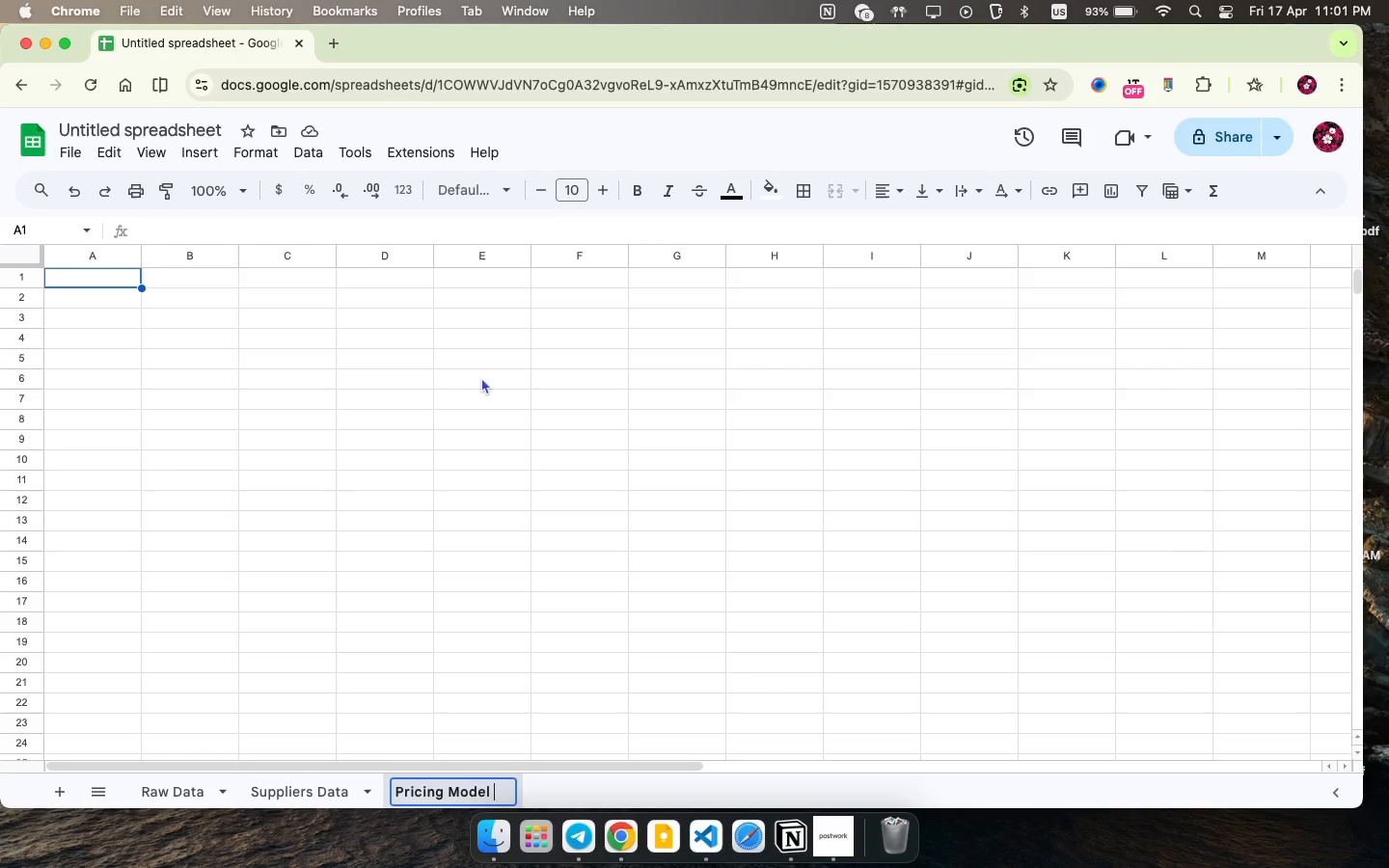 
wait(16.35)
 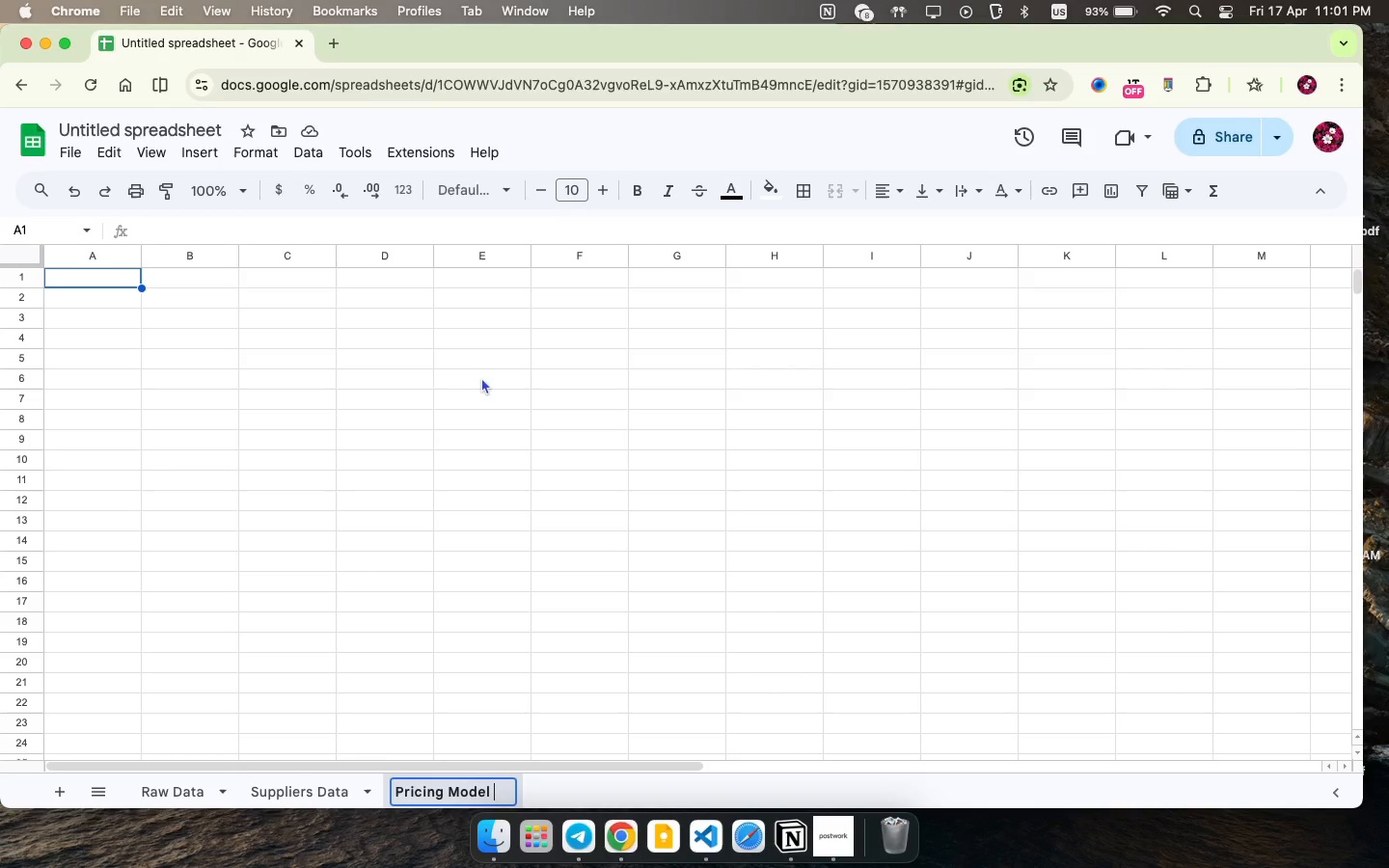 
left_click([99, 279])
 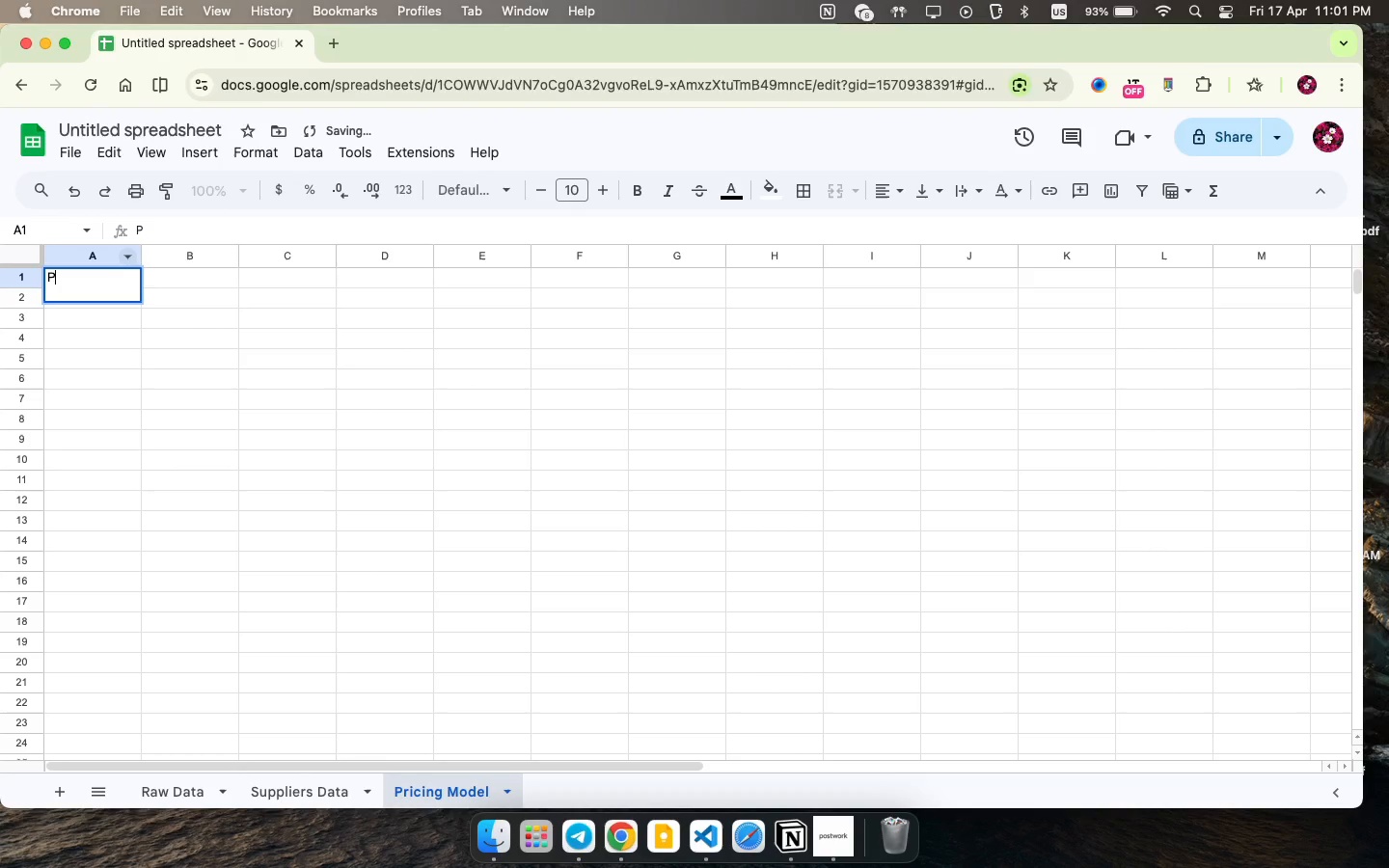 
type(Prcic)
key(Backspace)
key(Backspace)
key(Backspace)
type(icing Model)
 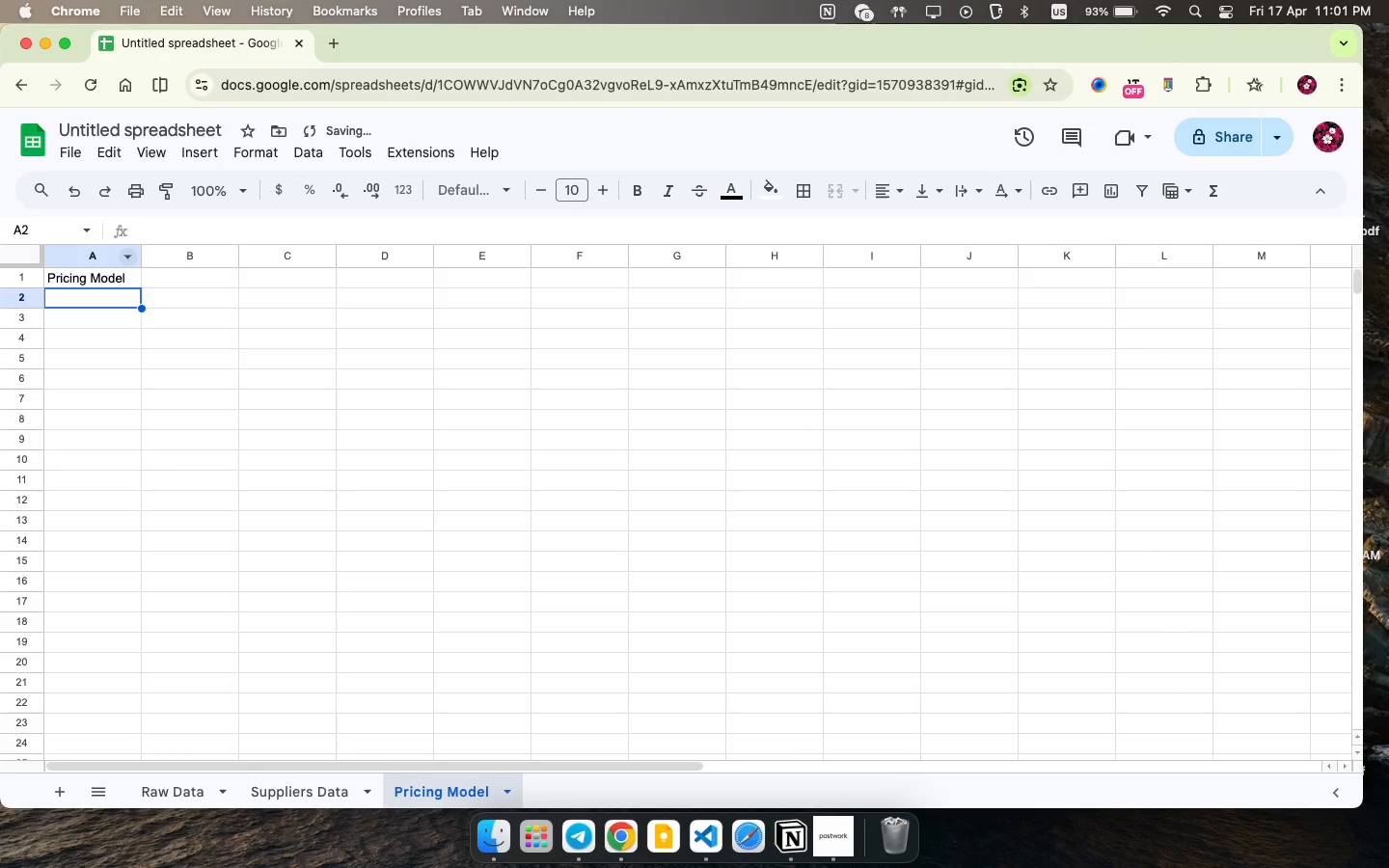 
key(ArrowDown)
 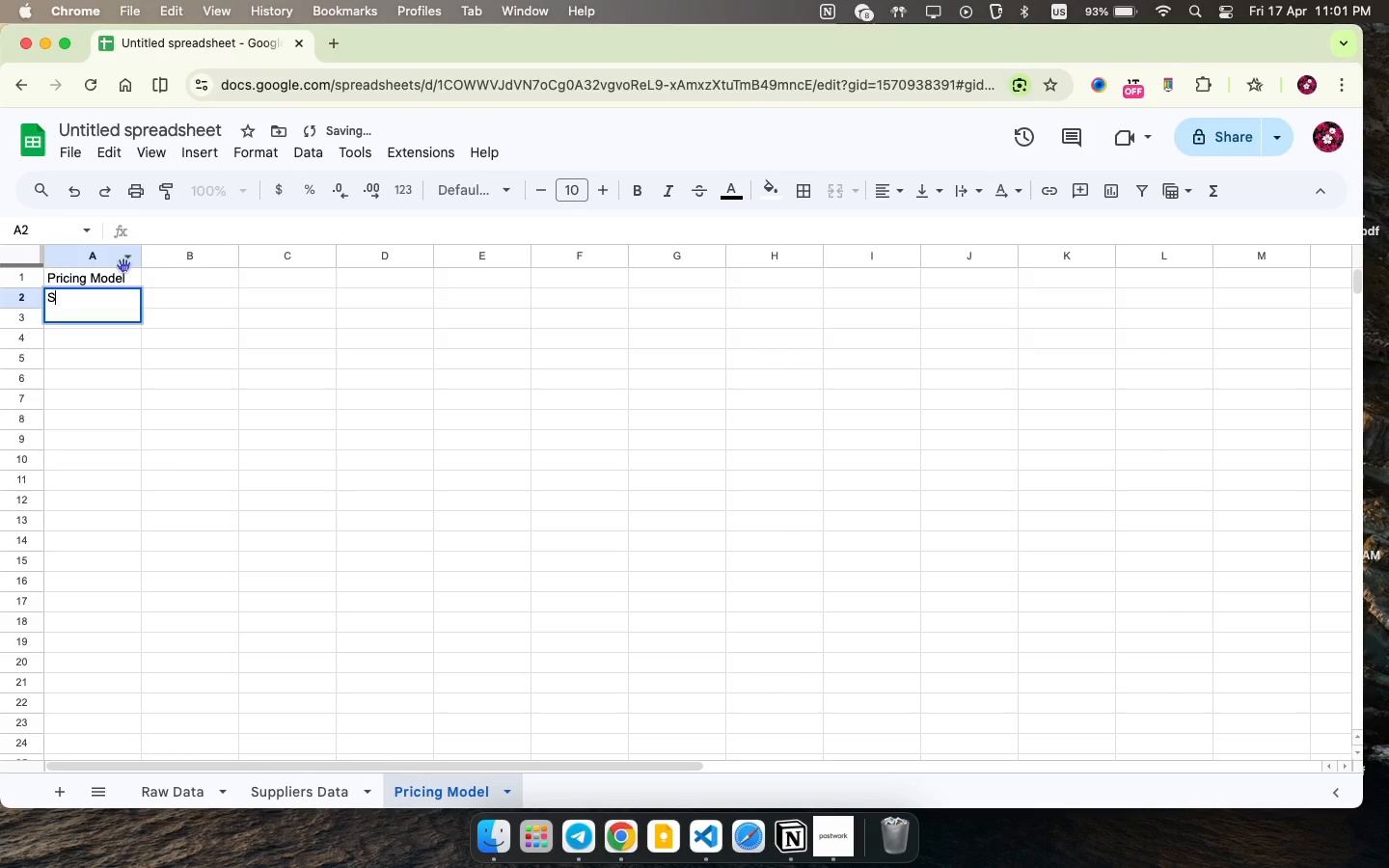 
type(Selected Po)
key(Backspace)
type(roduct )
 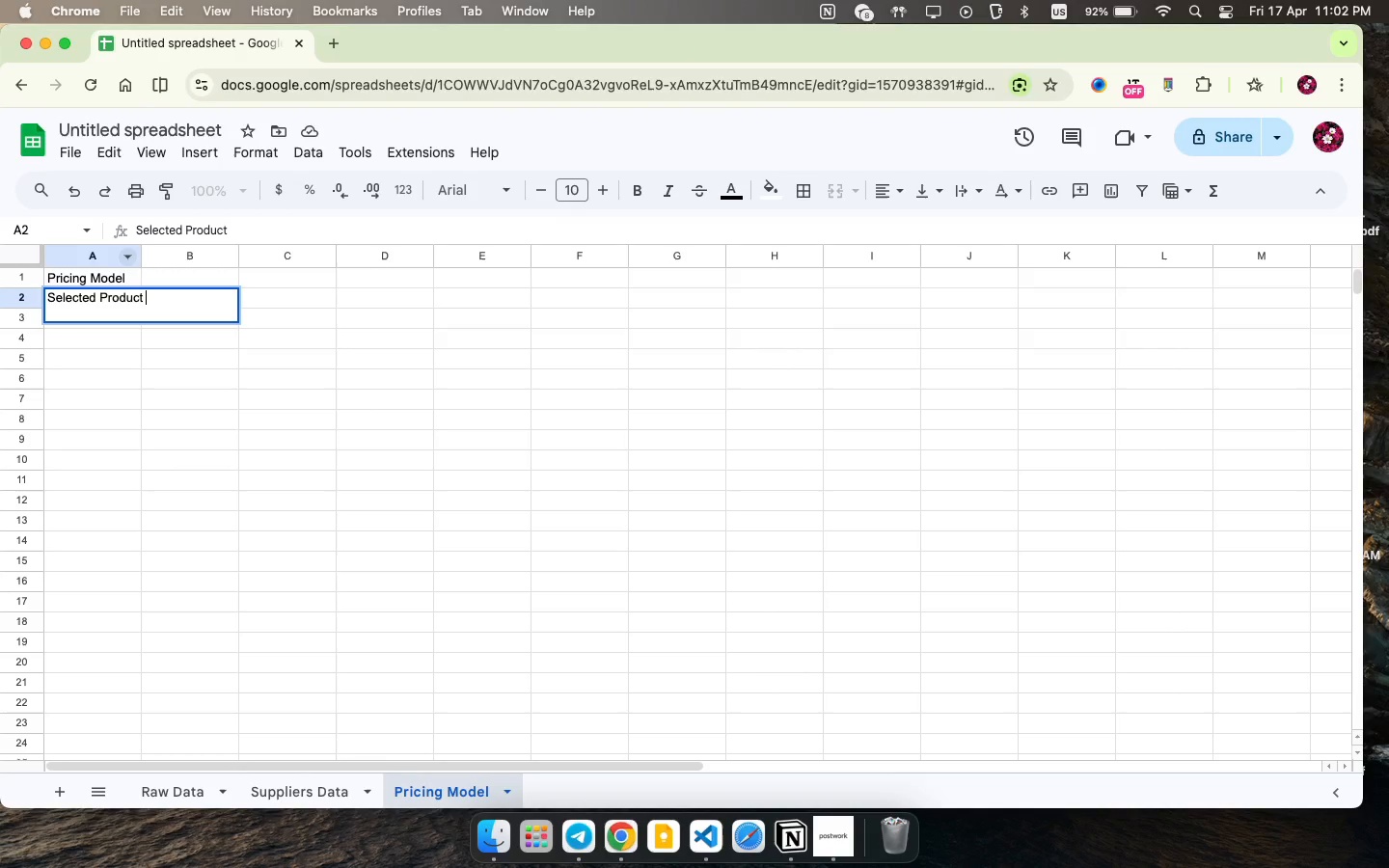 
wait(5.56)
 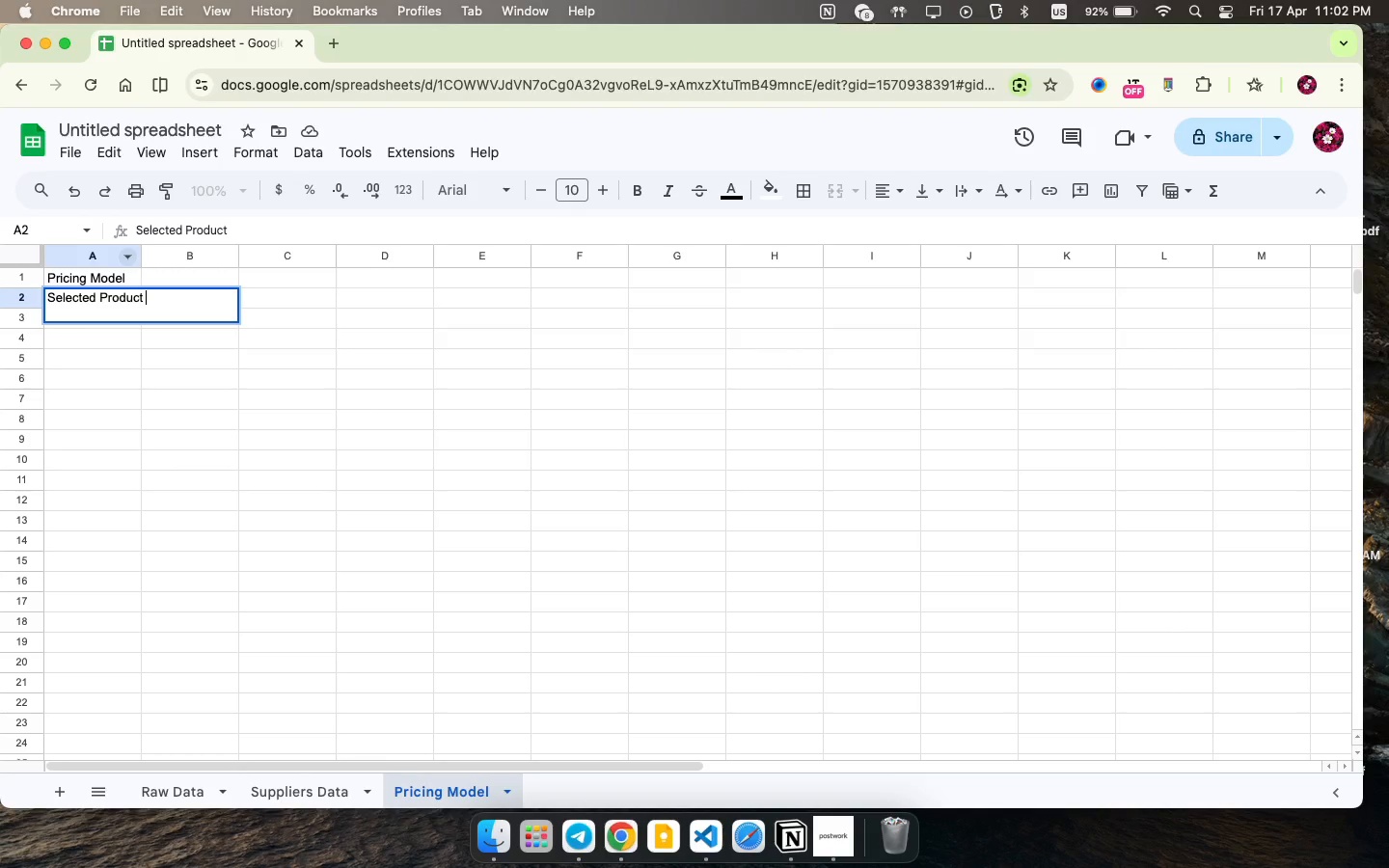 
key(Space)
 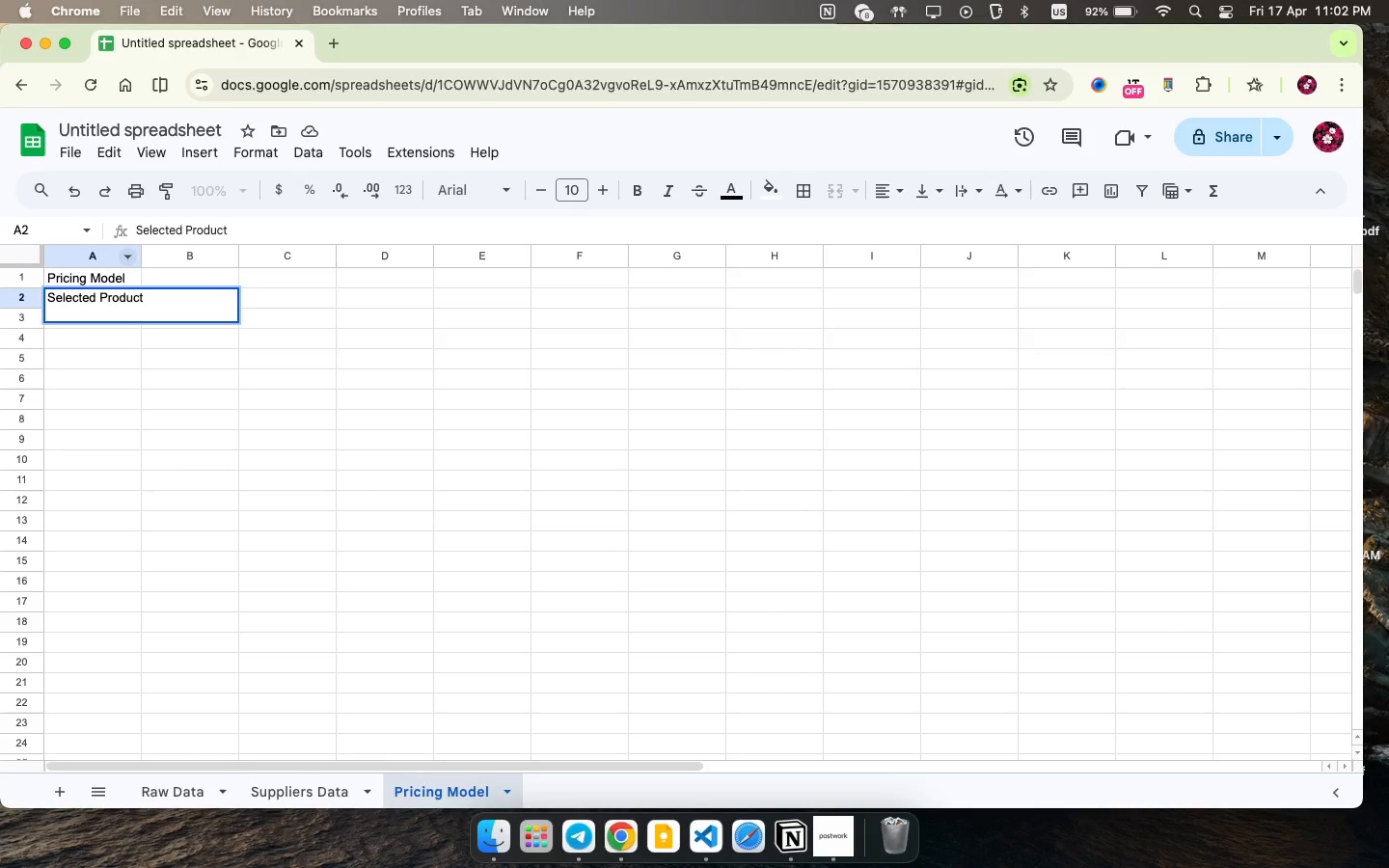 
wait(5.15)
 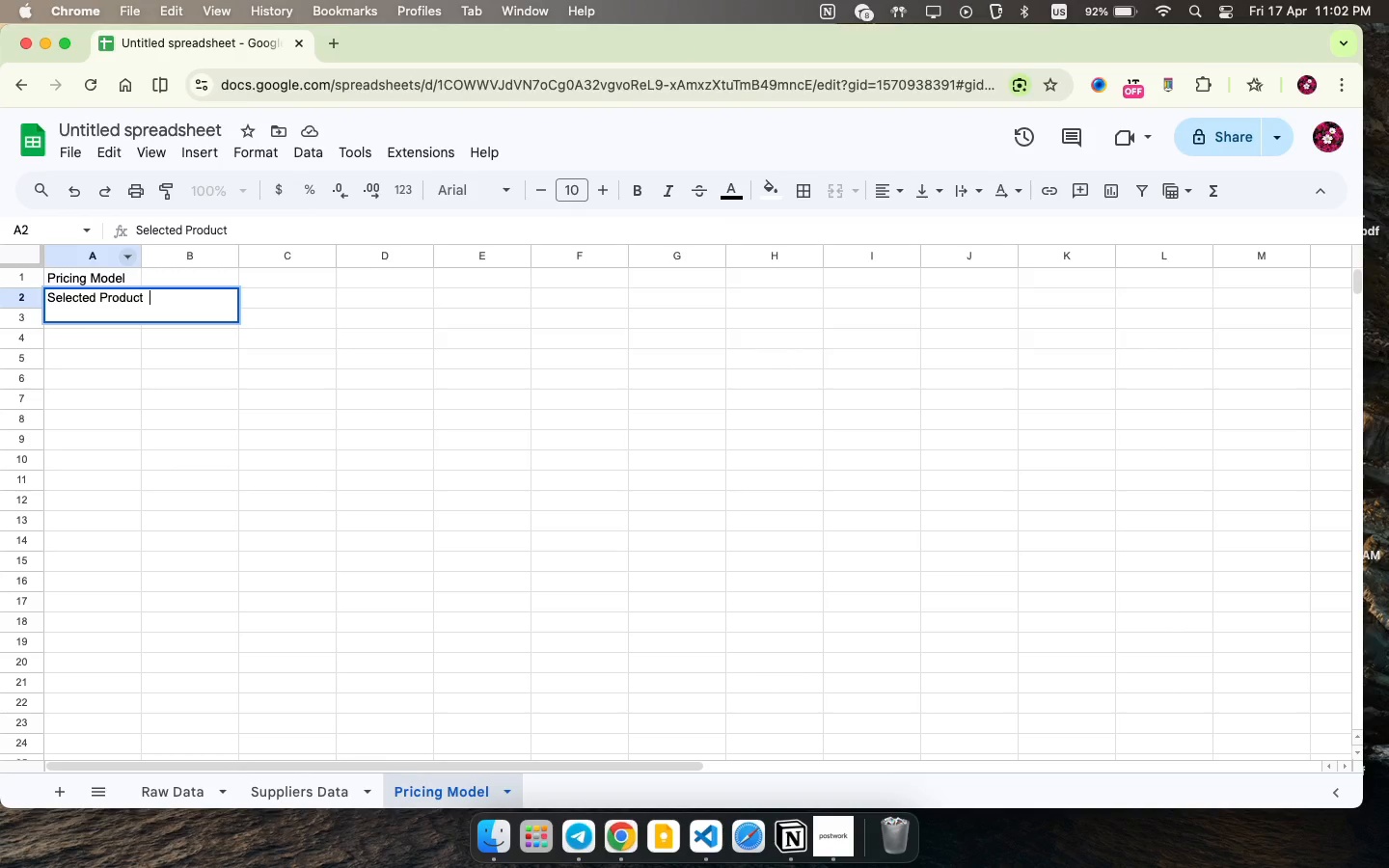 
key(ArrowRight)
 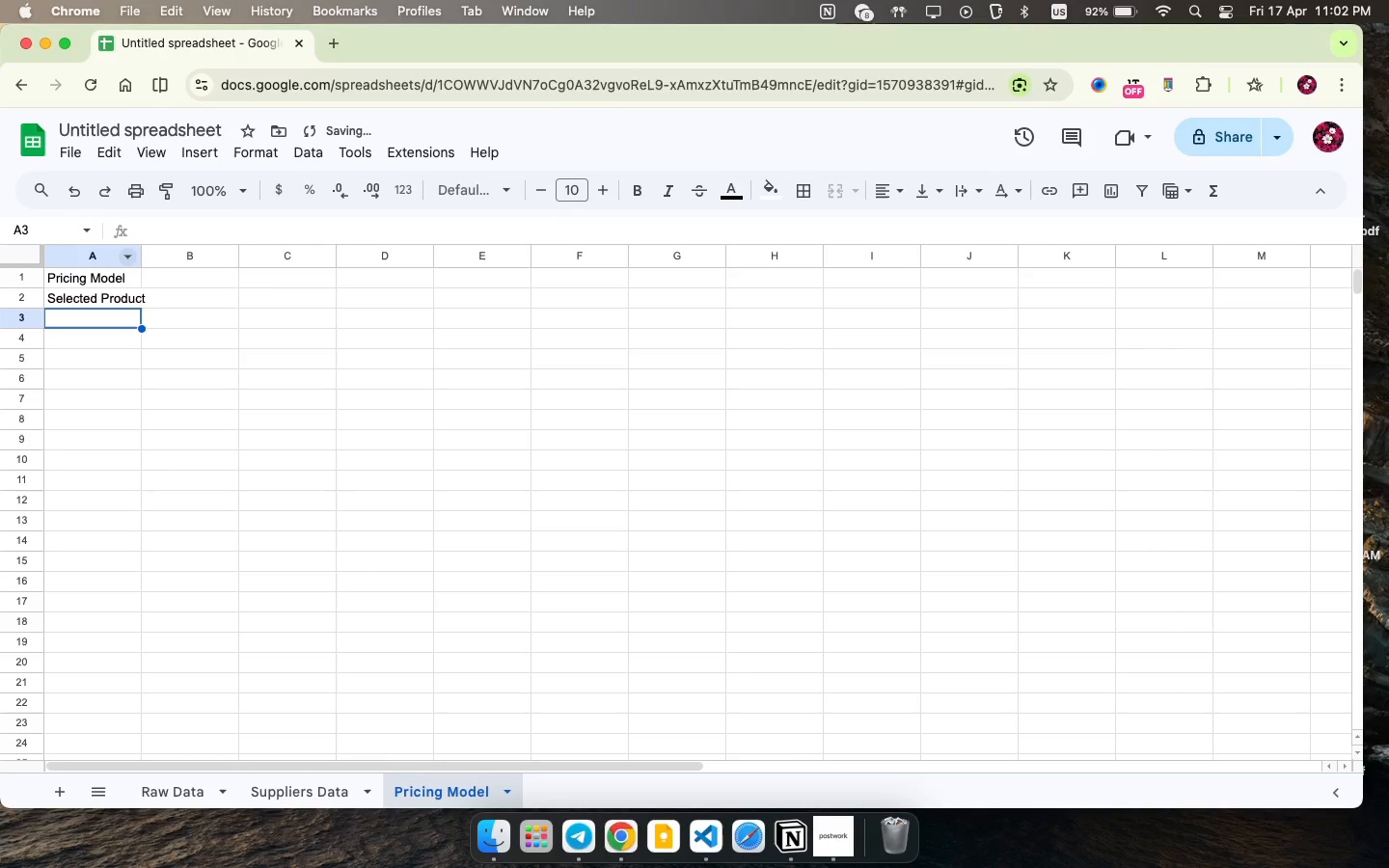 
key(ArrowDown)
 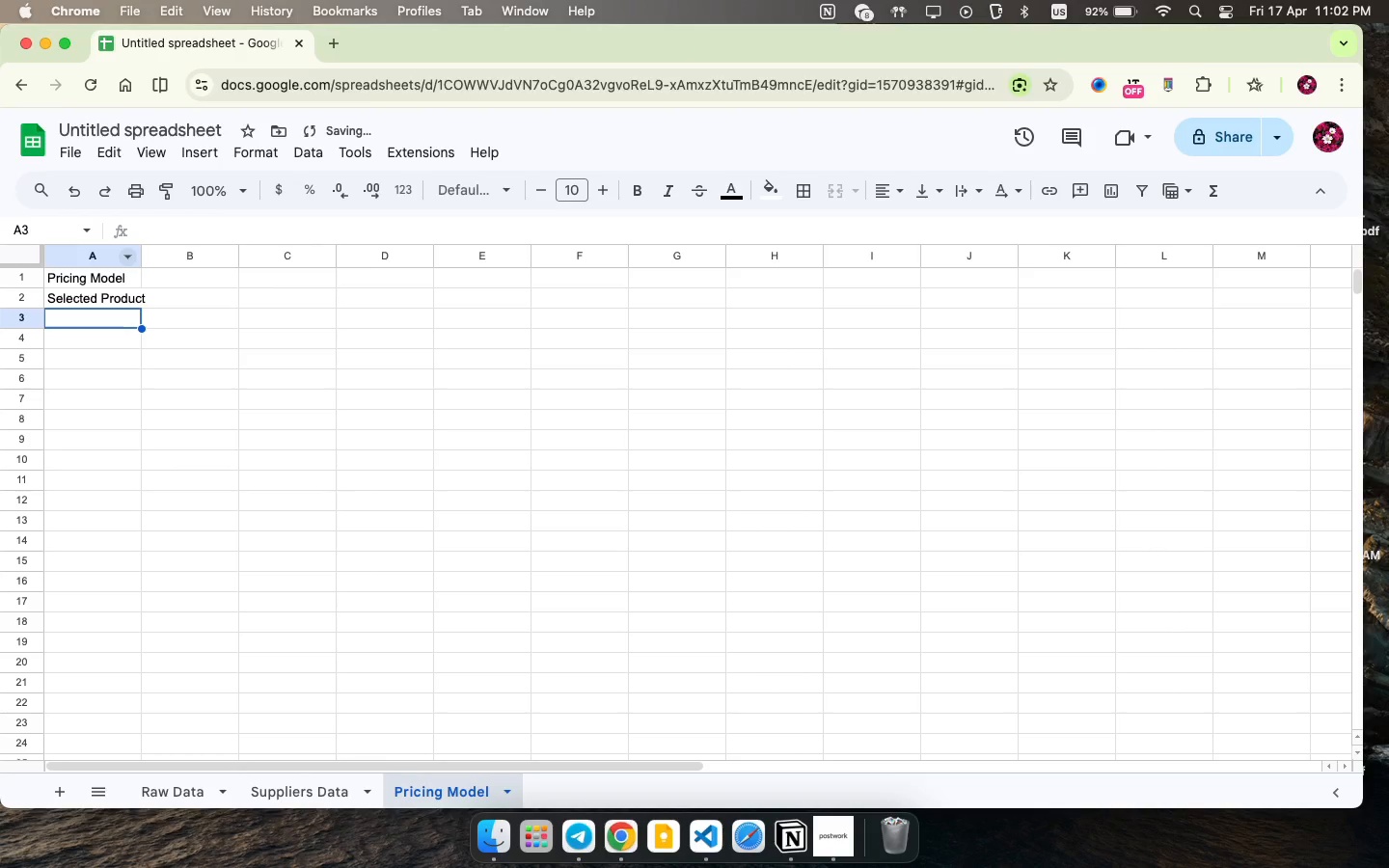 
key(ArrowLeft)
 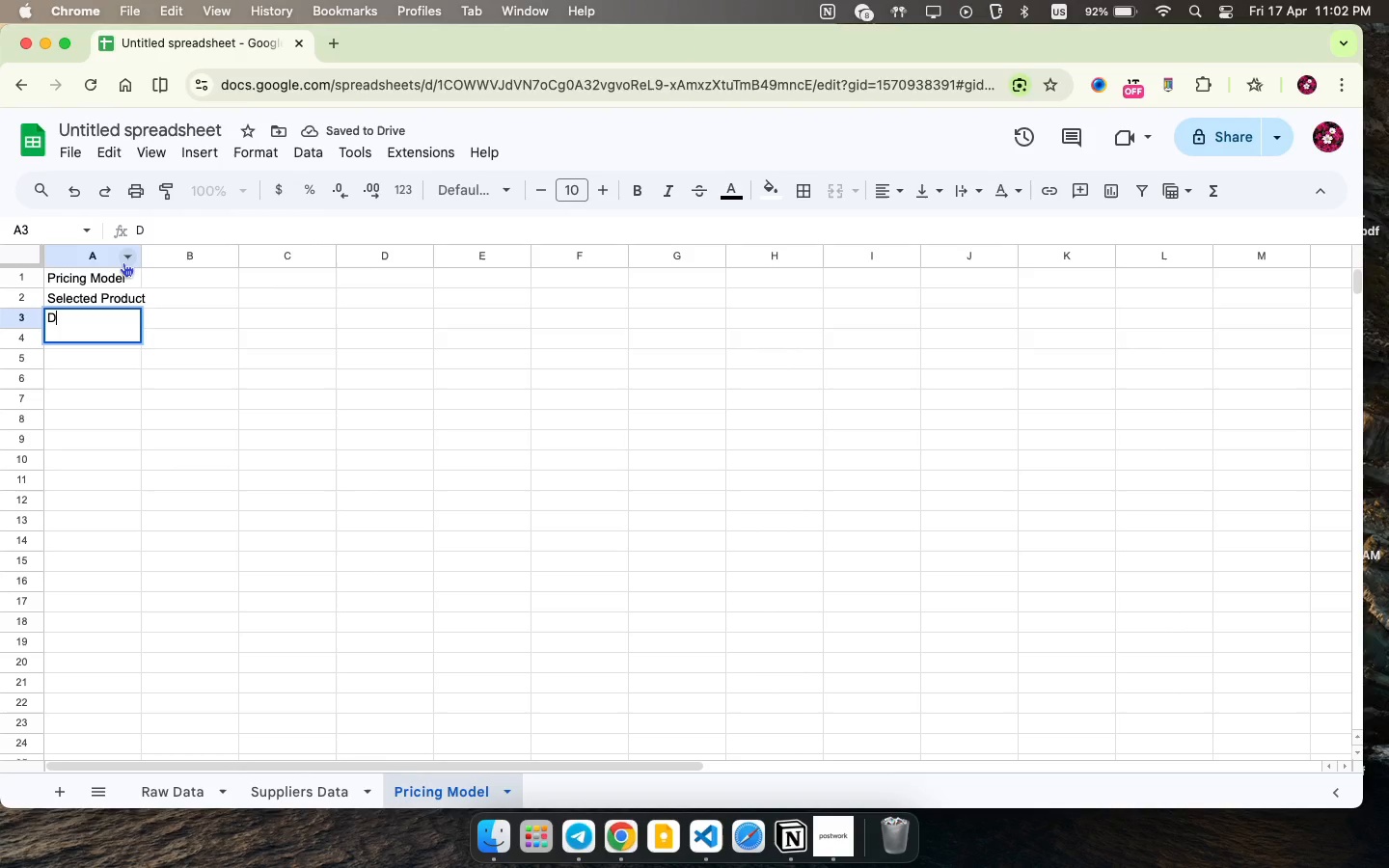 
type(D)
key(Backspace)
type(Selected Zip)
 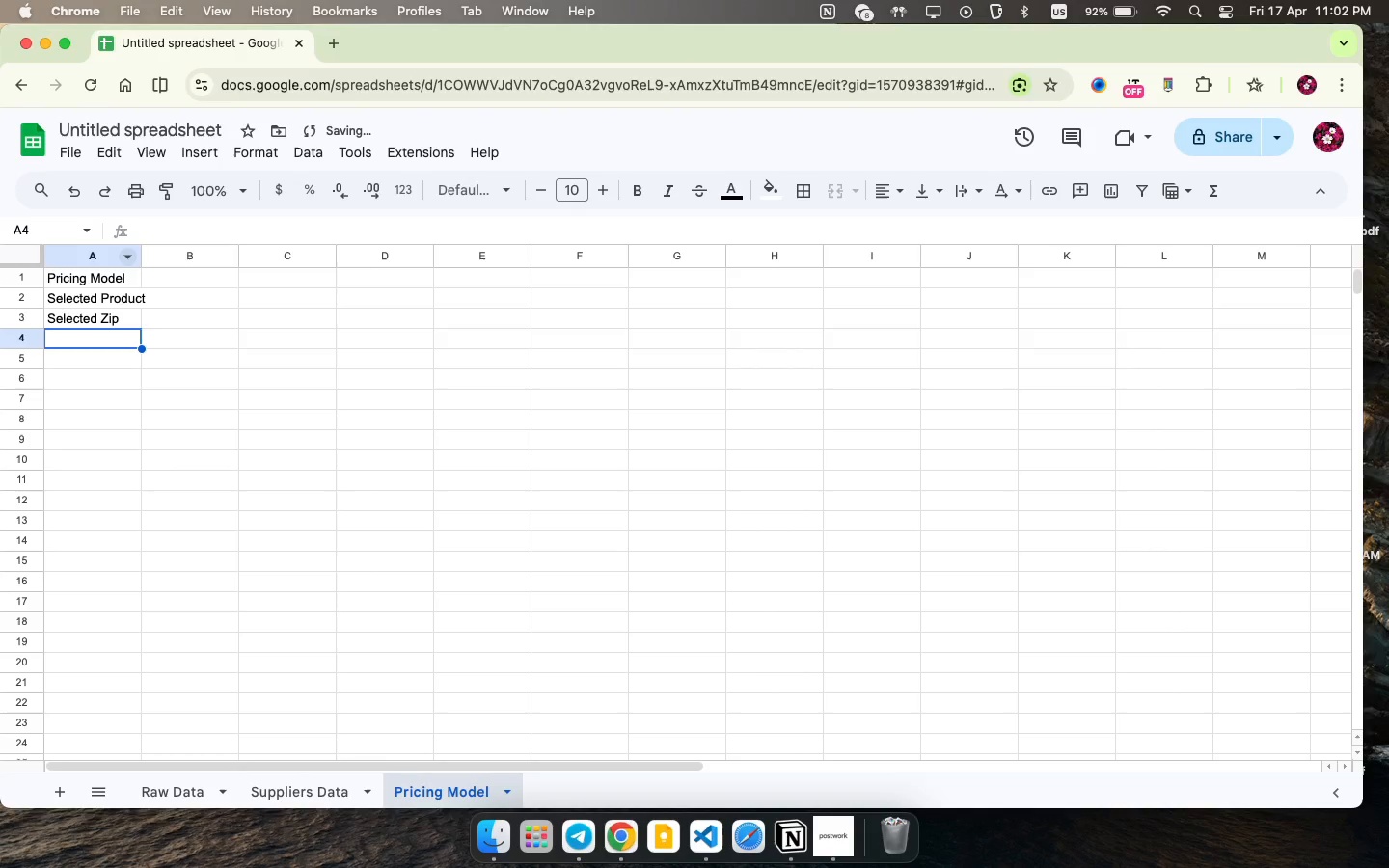 
key(ArrowDown)
 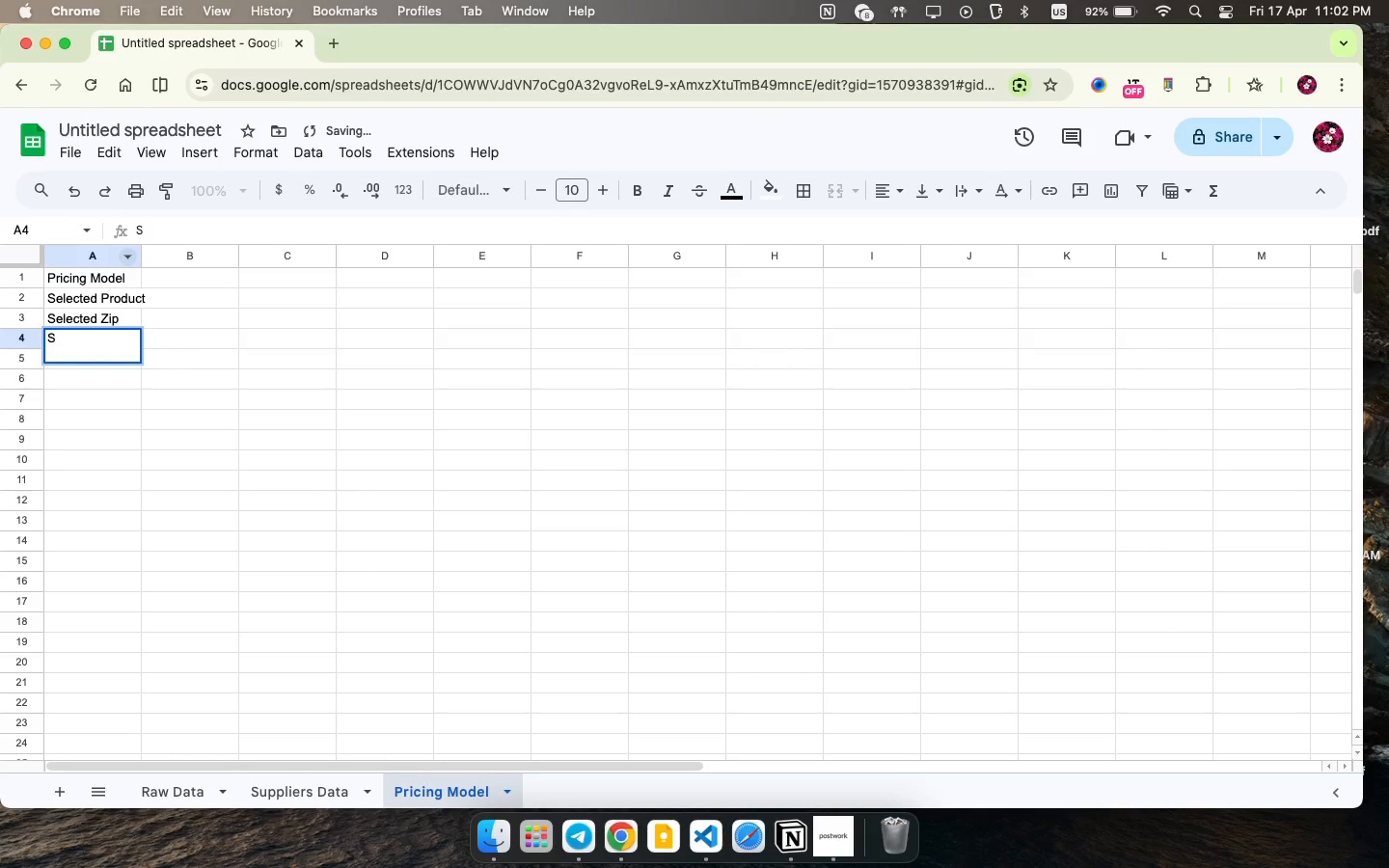 
type(Selected Volume)
 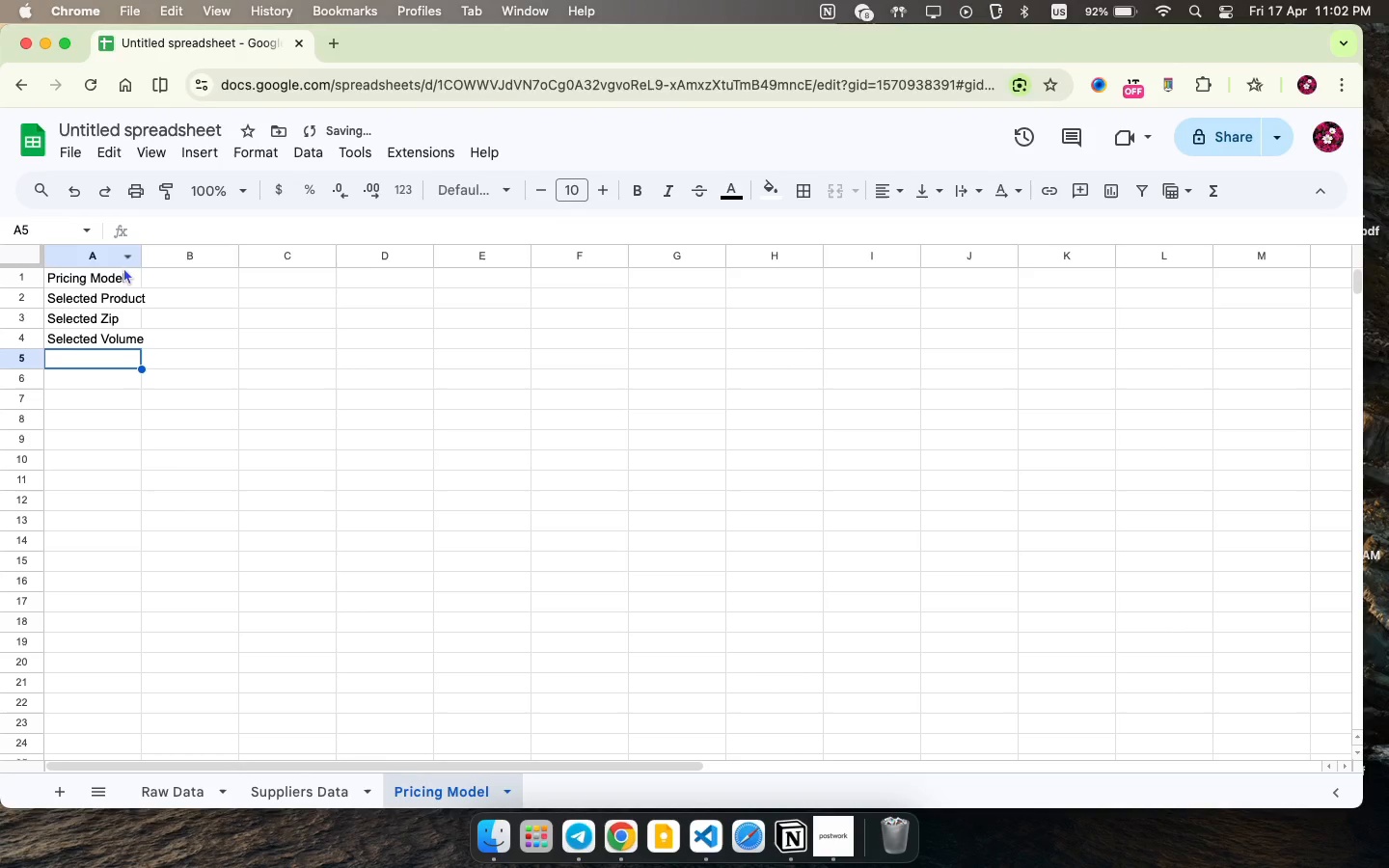 
key(ArrowDown)
 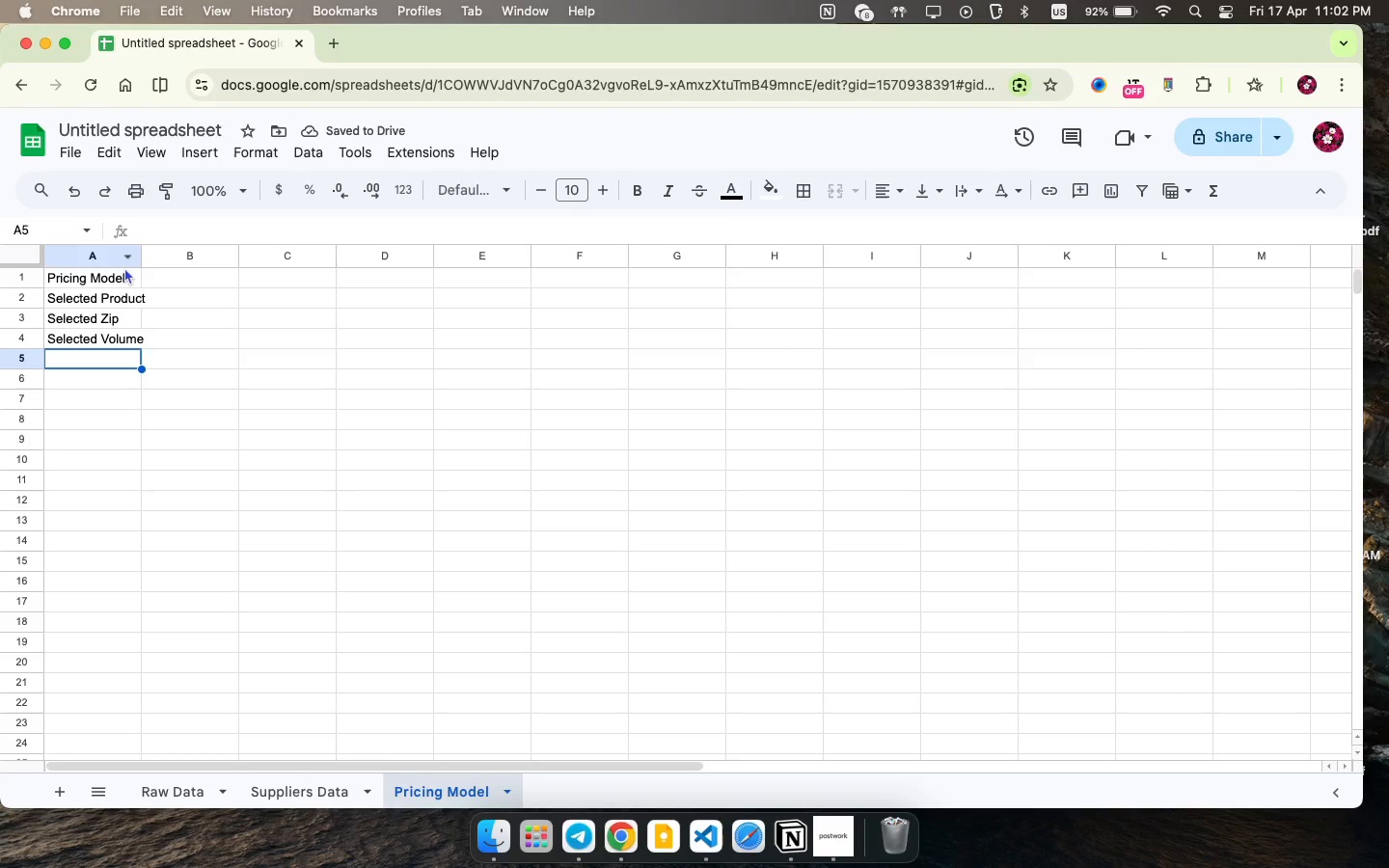 
type(Cost per mile )
 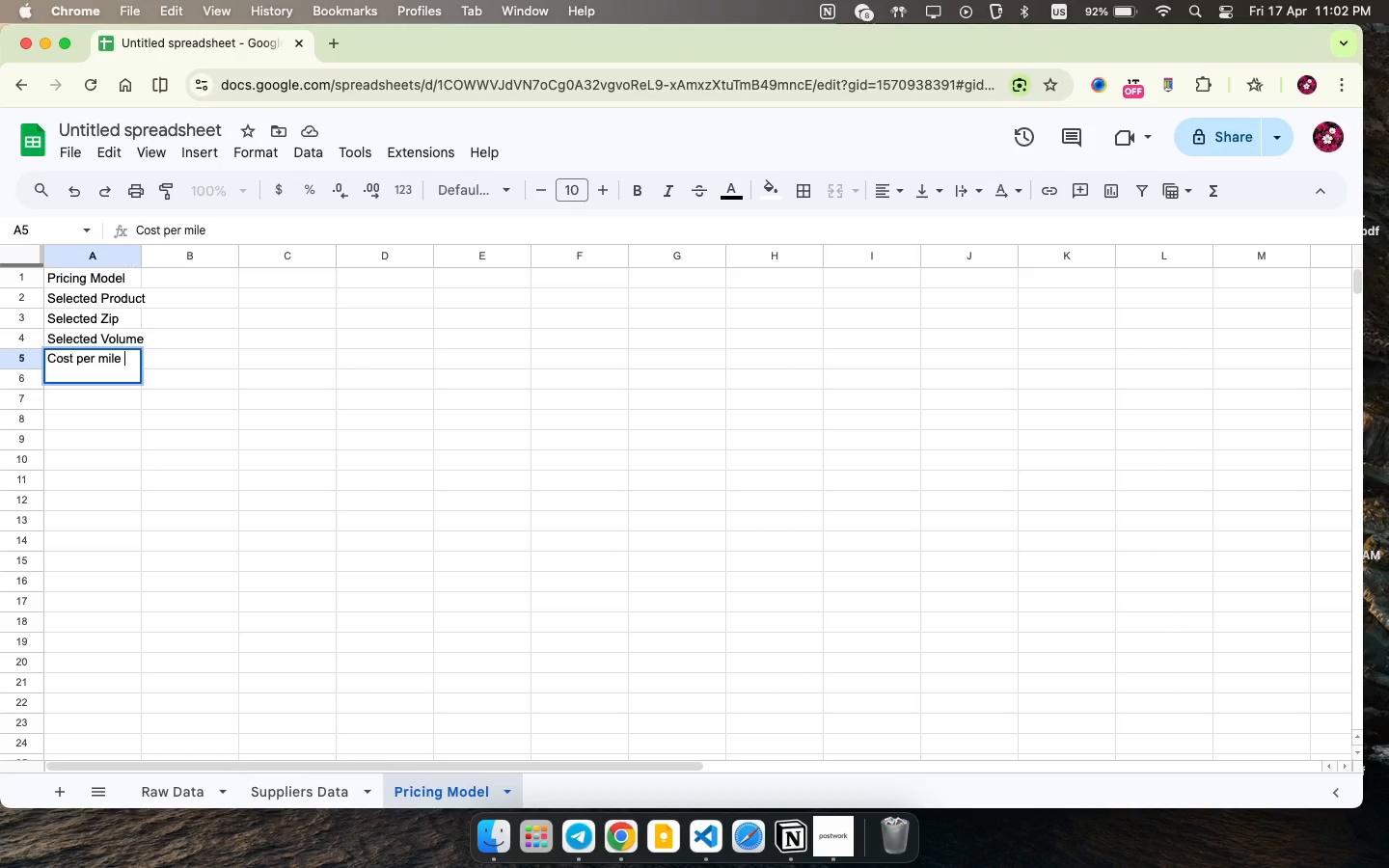 
key(ArrowUp)
 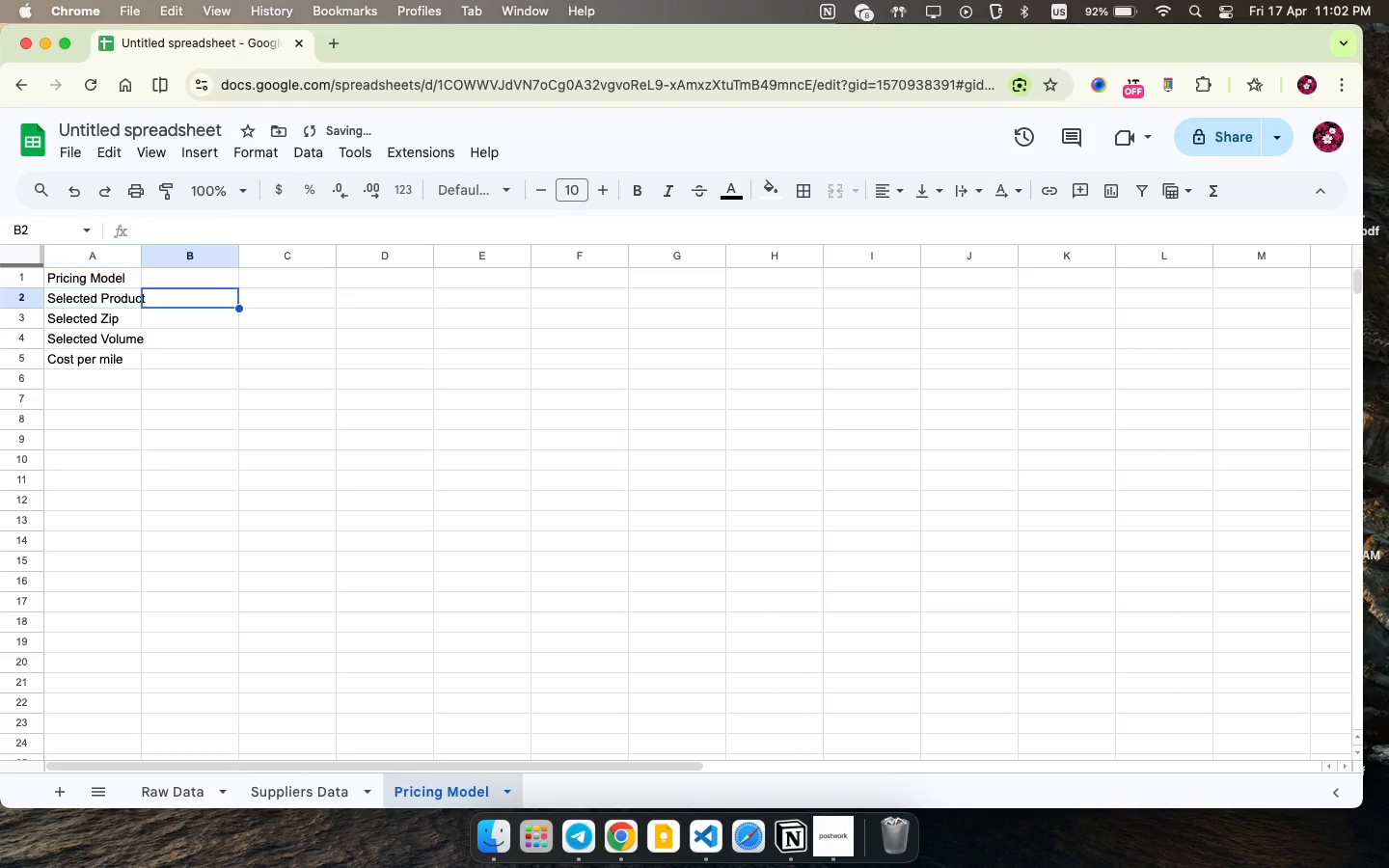 
key(ArrowUp)
 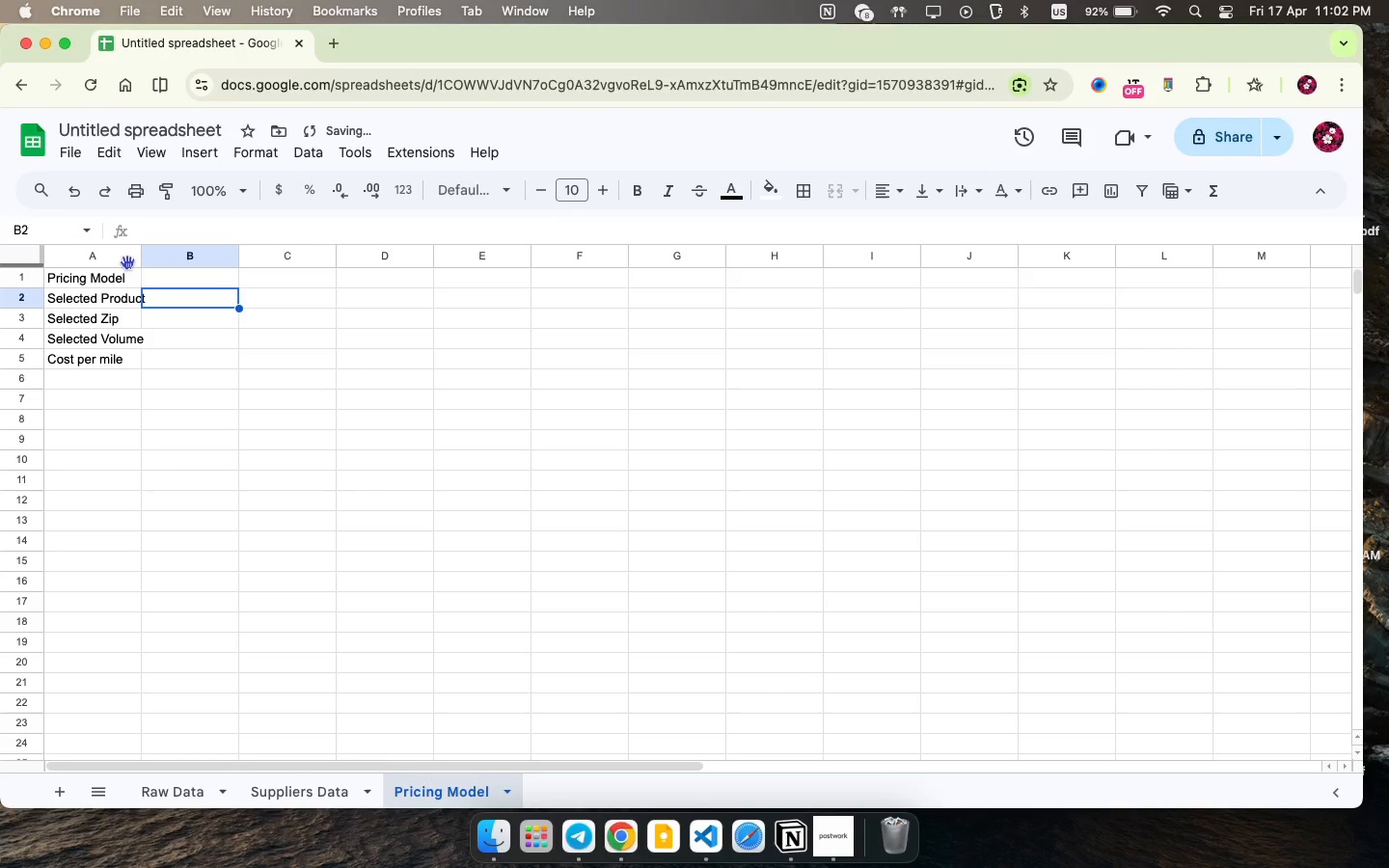 
key(ArrowUp)
 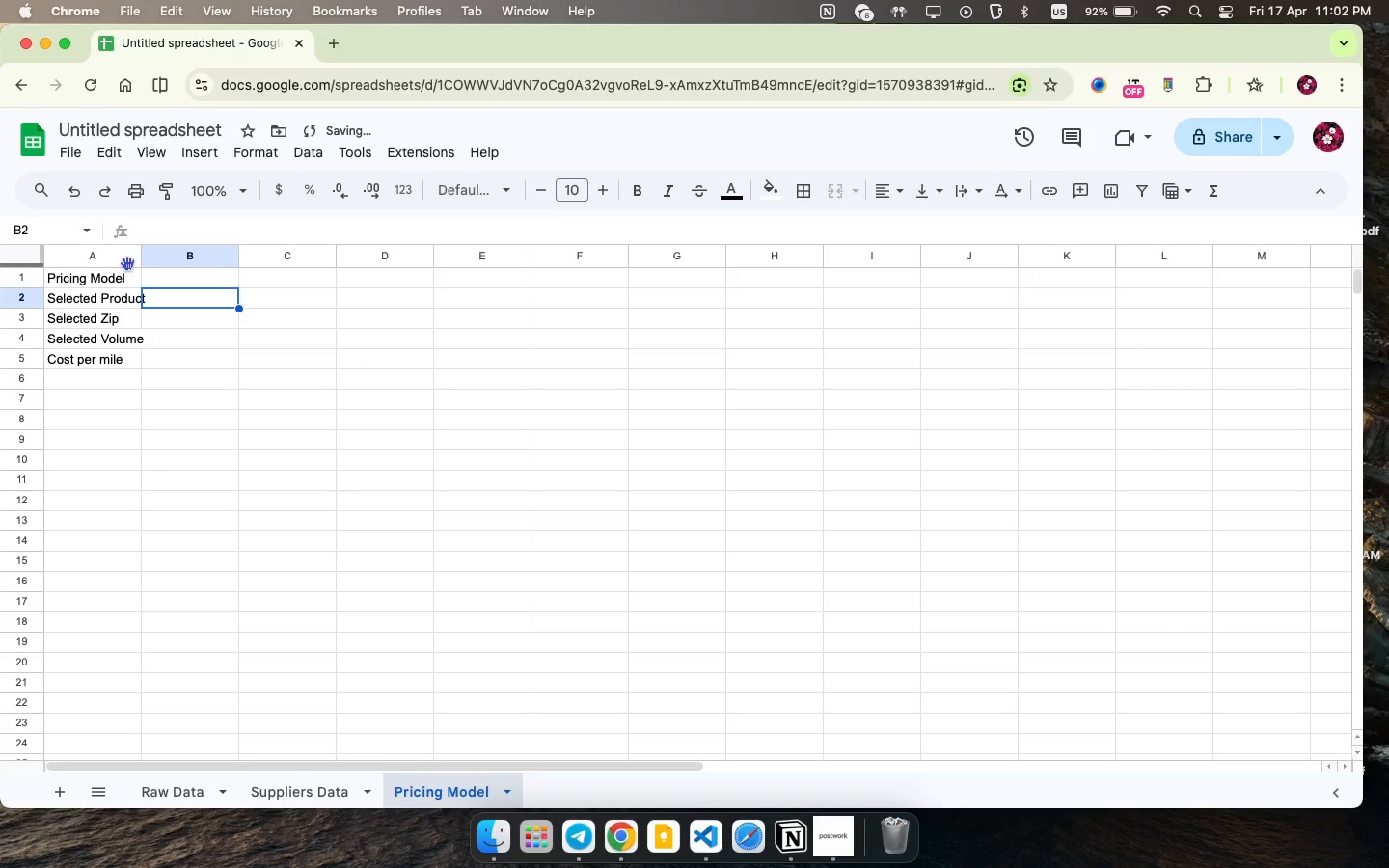 
key(ArrowRight)
 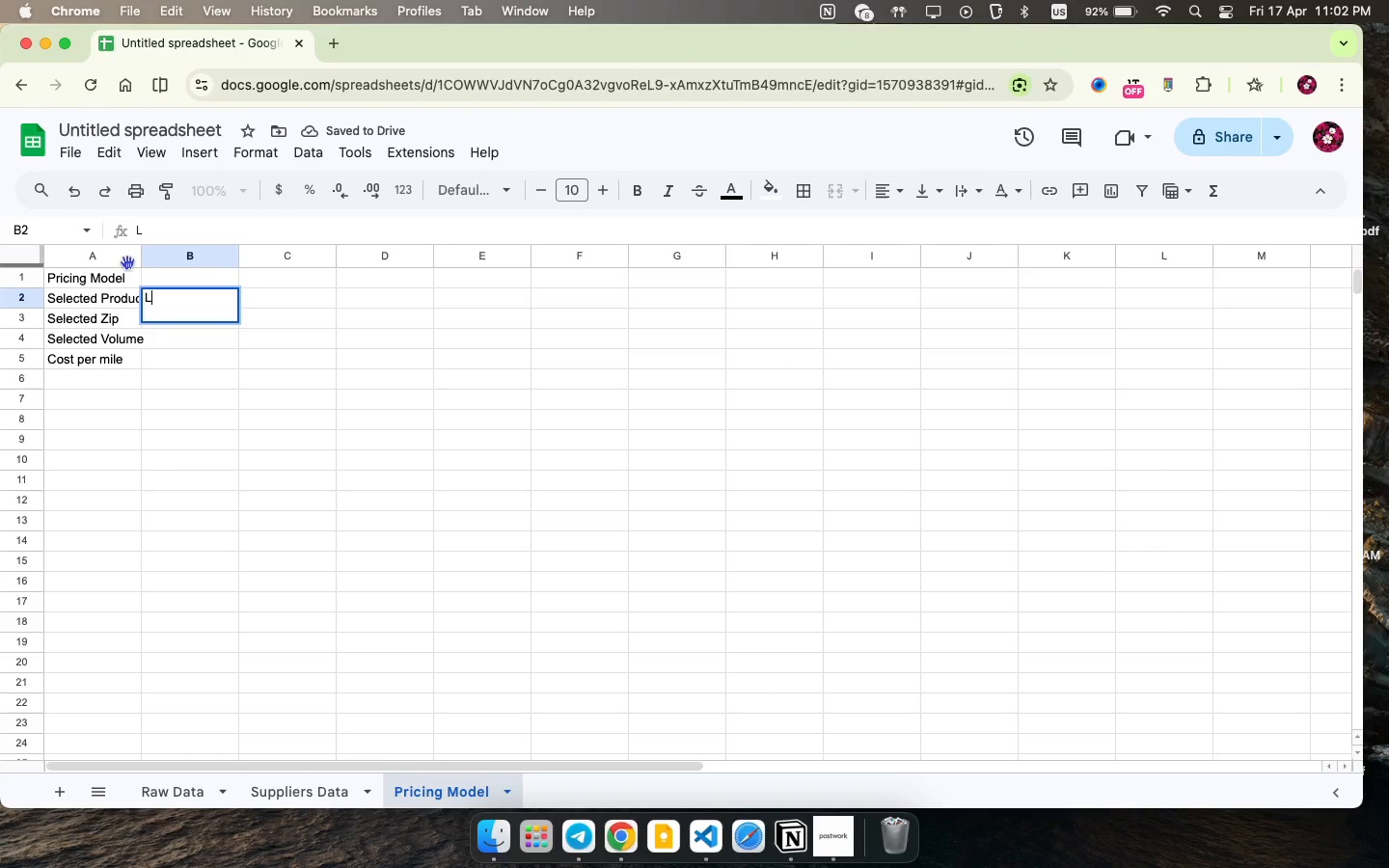 
type(Laundry )
 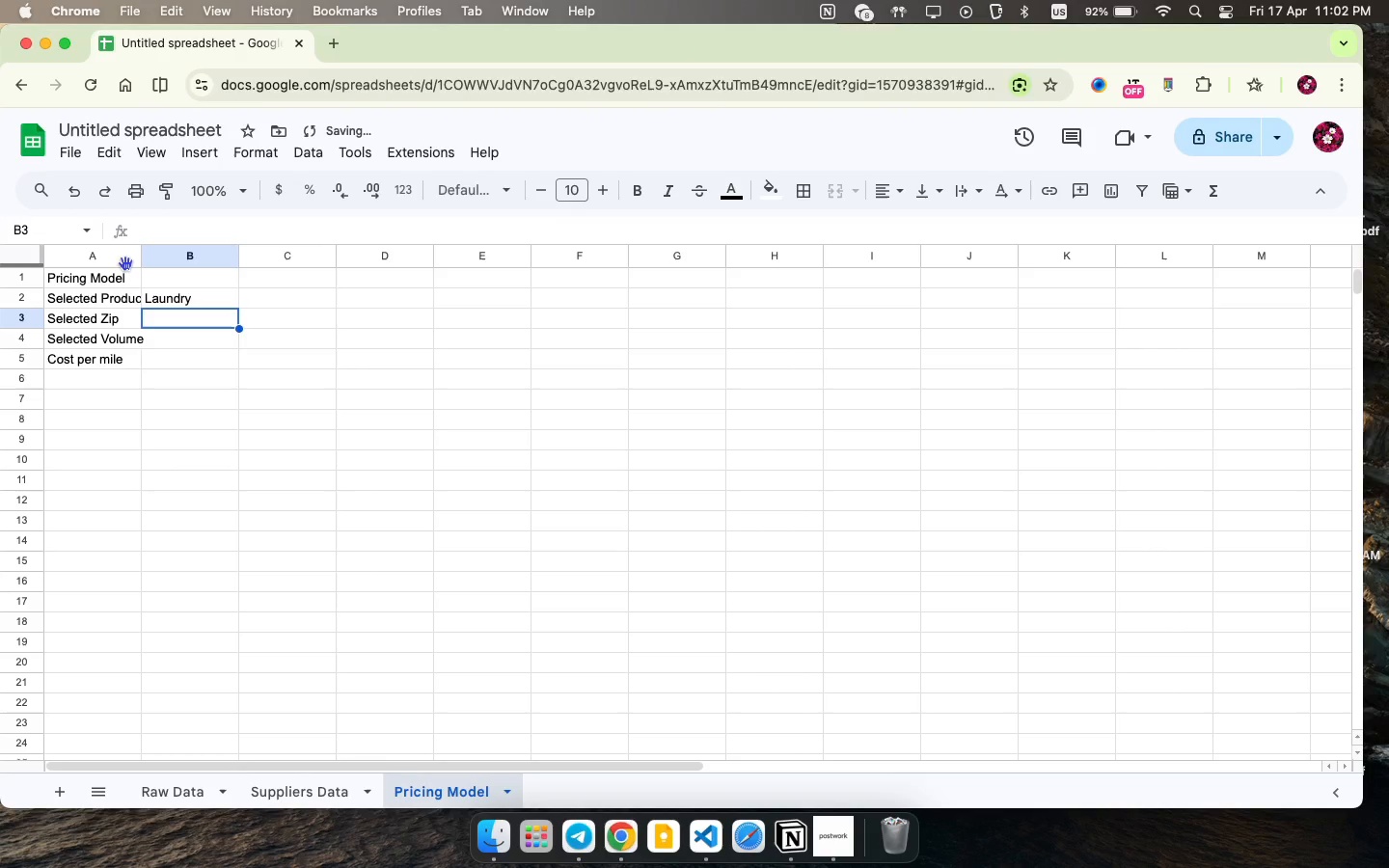 
key(ArrowDown)
 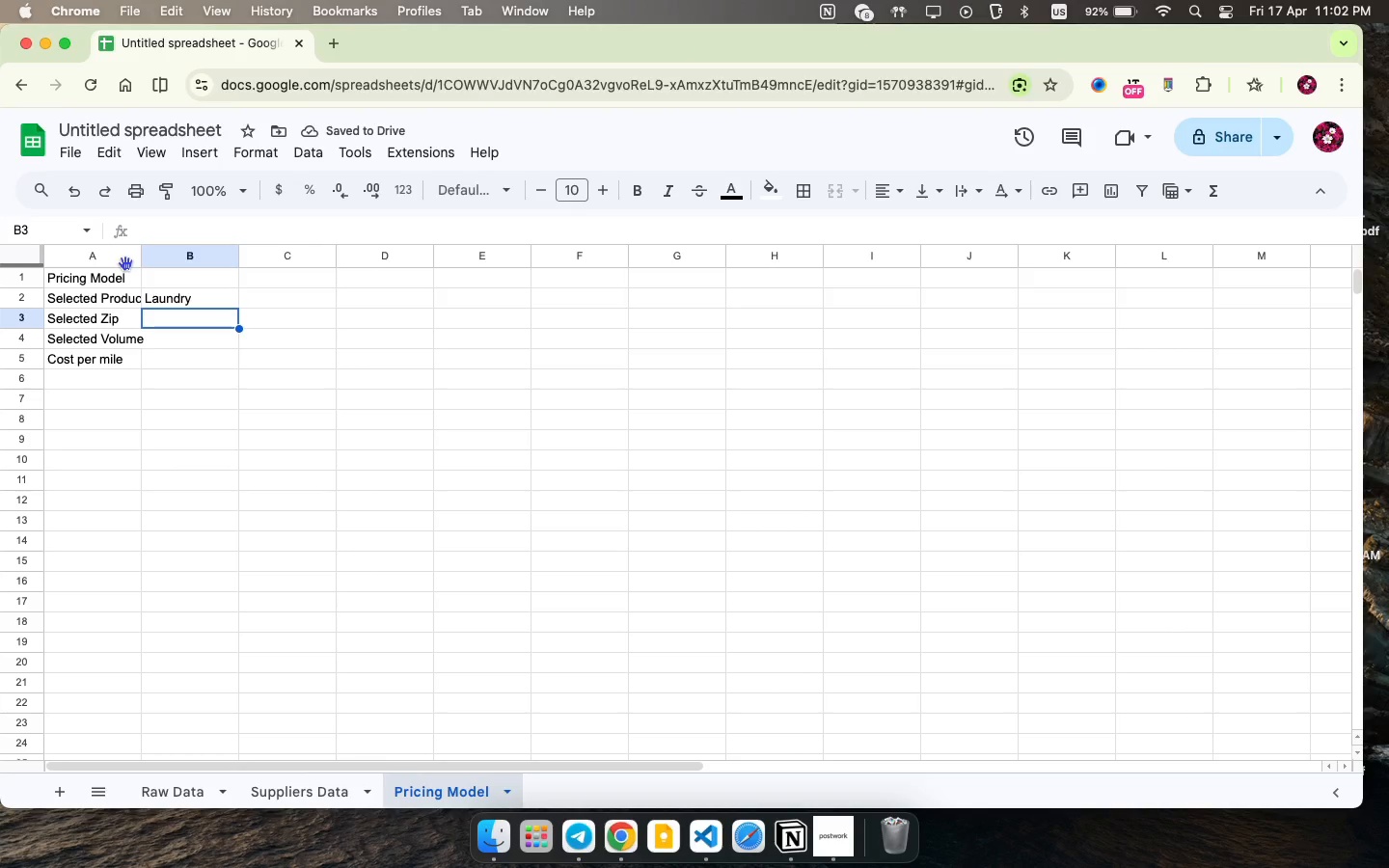 
wait(5.78)
 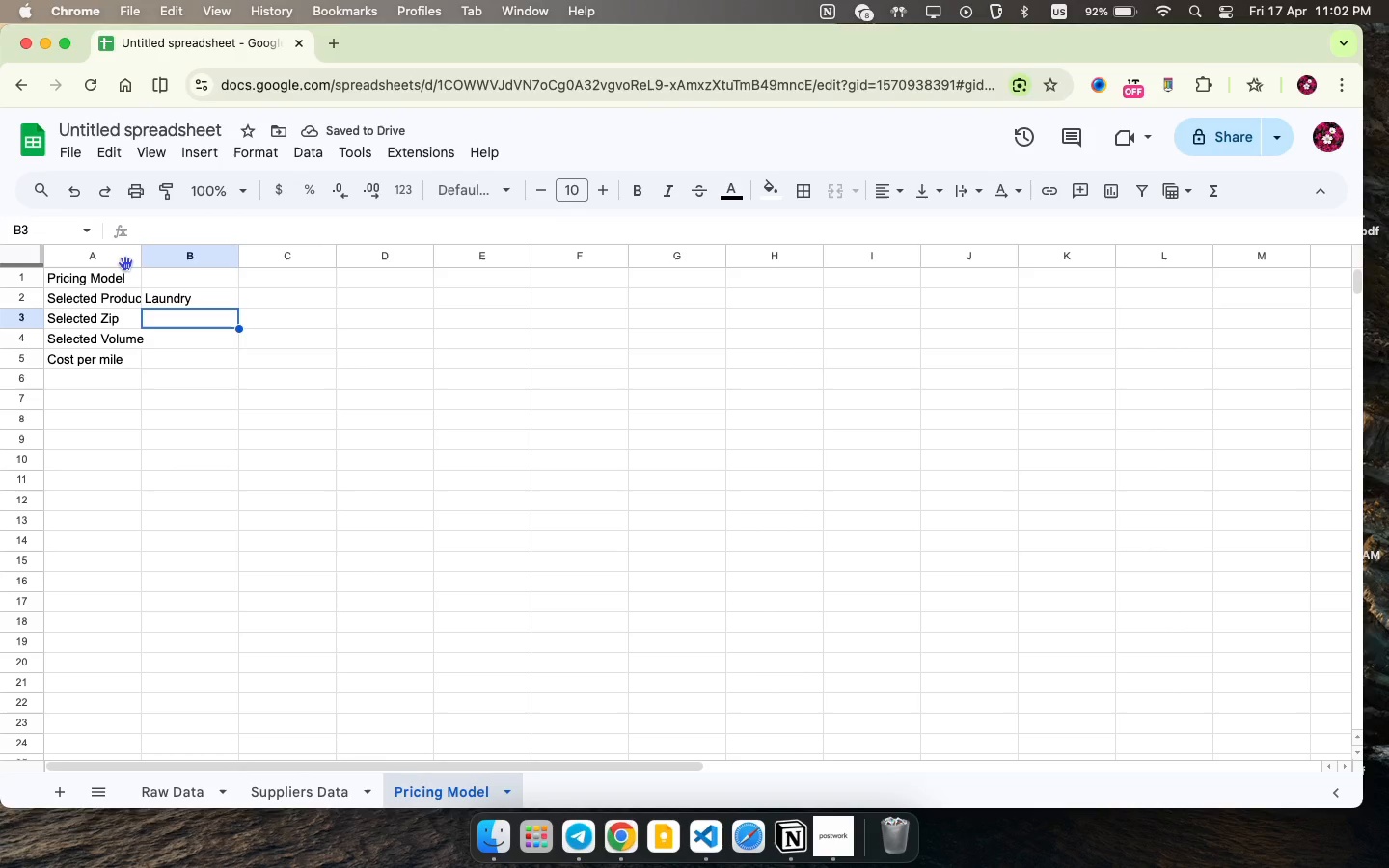 
type(6454)
 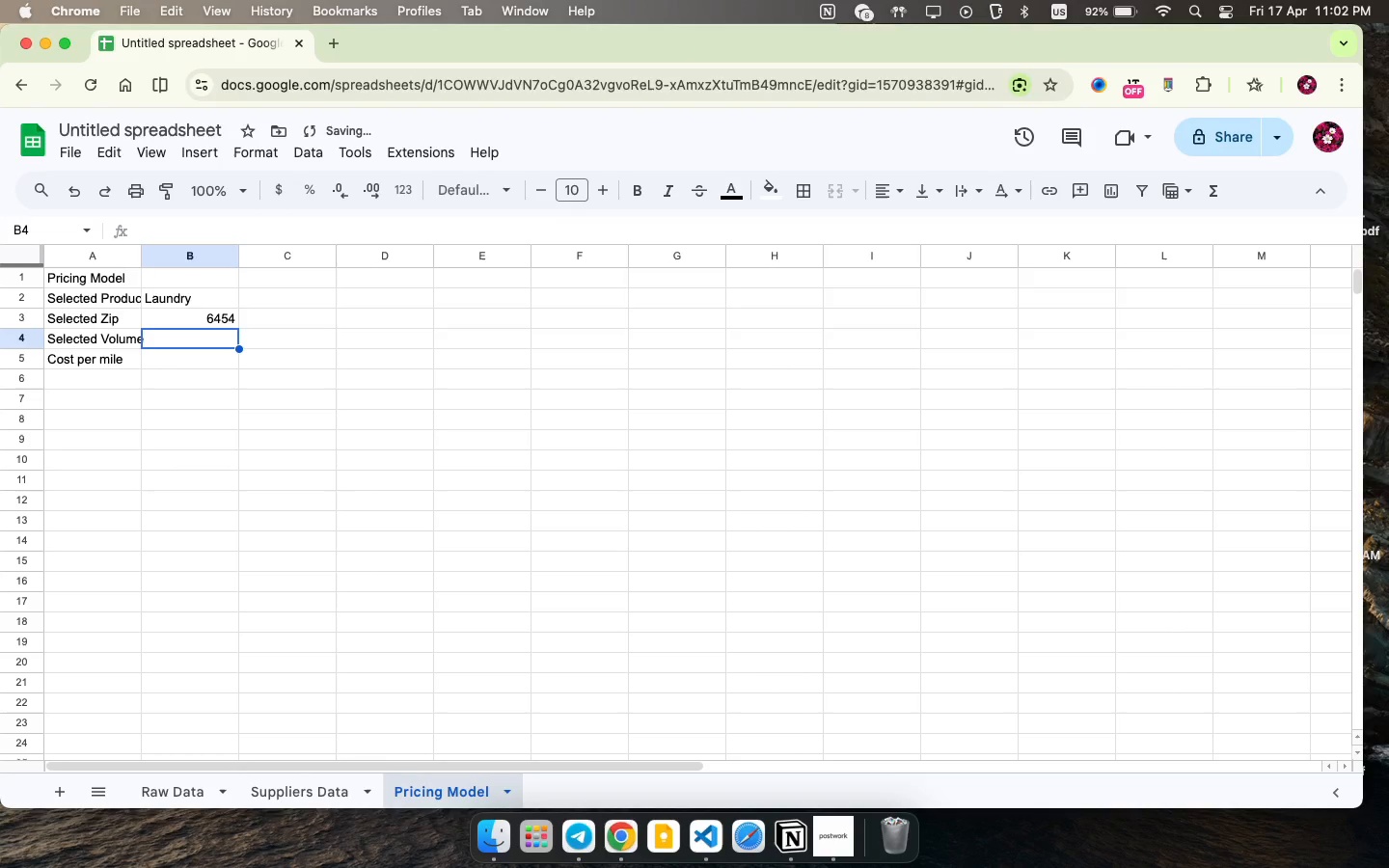 
key(ArrowDown)
 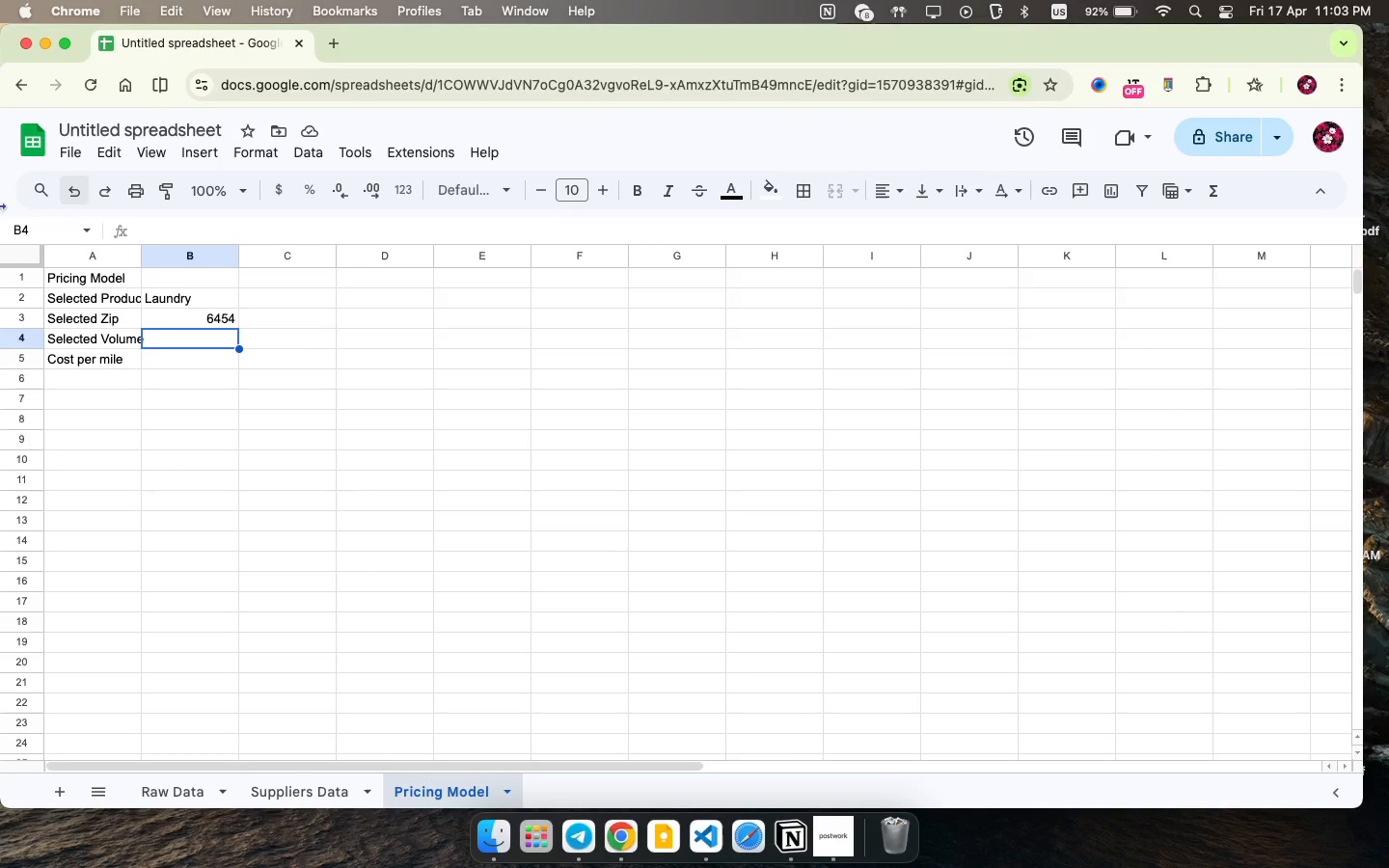 
wait(11.83)
 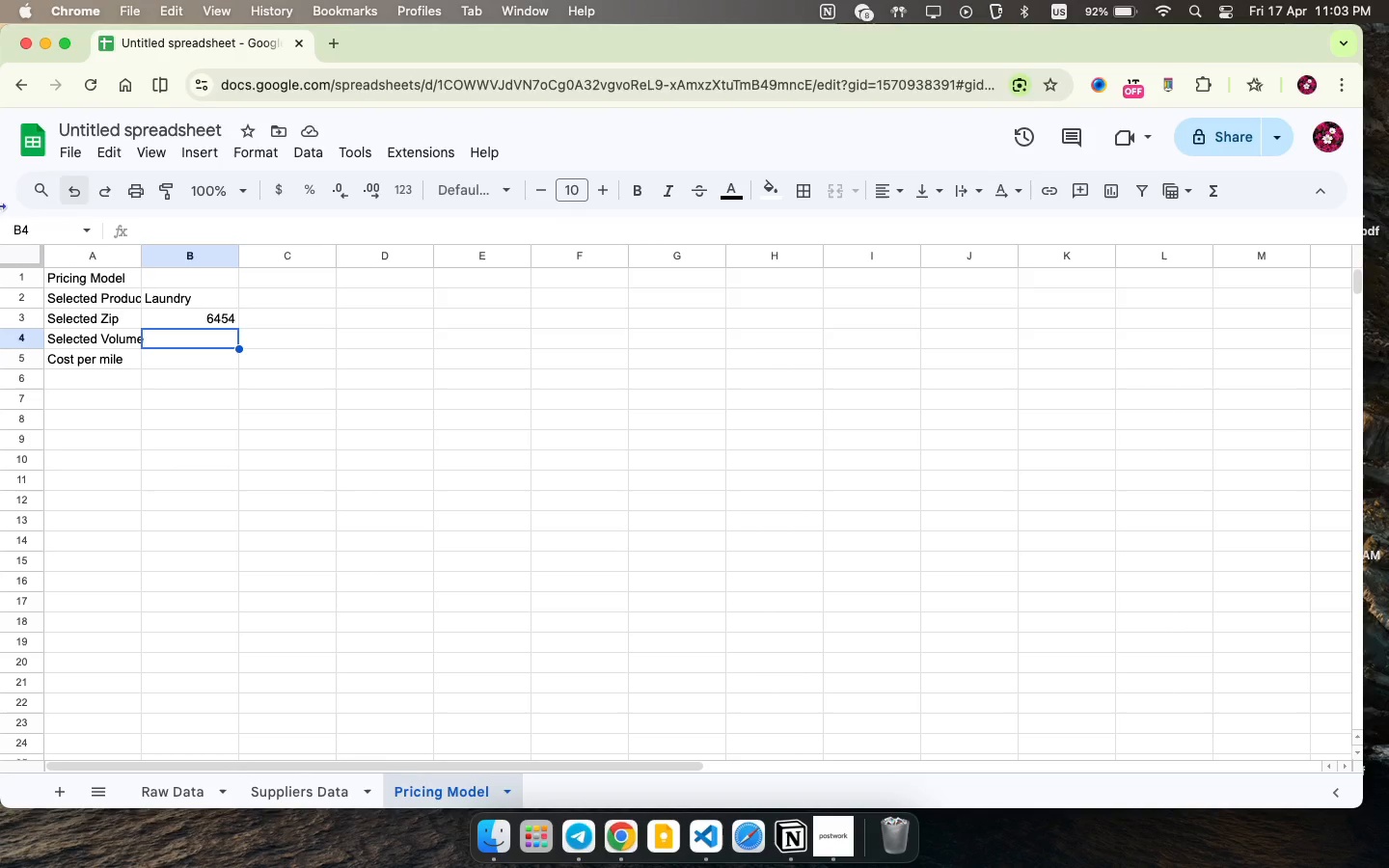 
left_click_drag(start_coordinate=[200, 312], to_coordinate=[208, 347])
 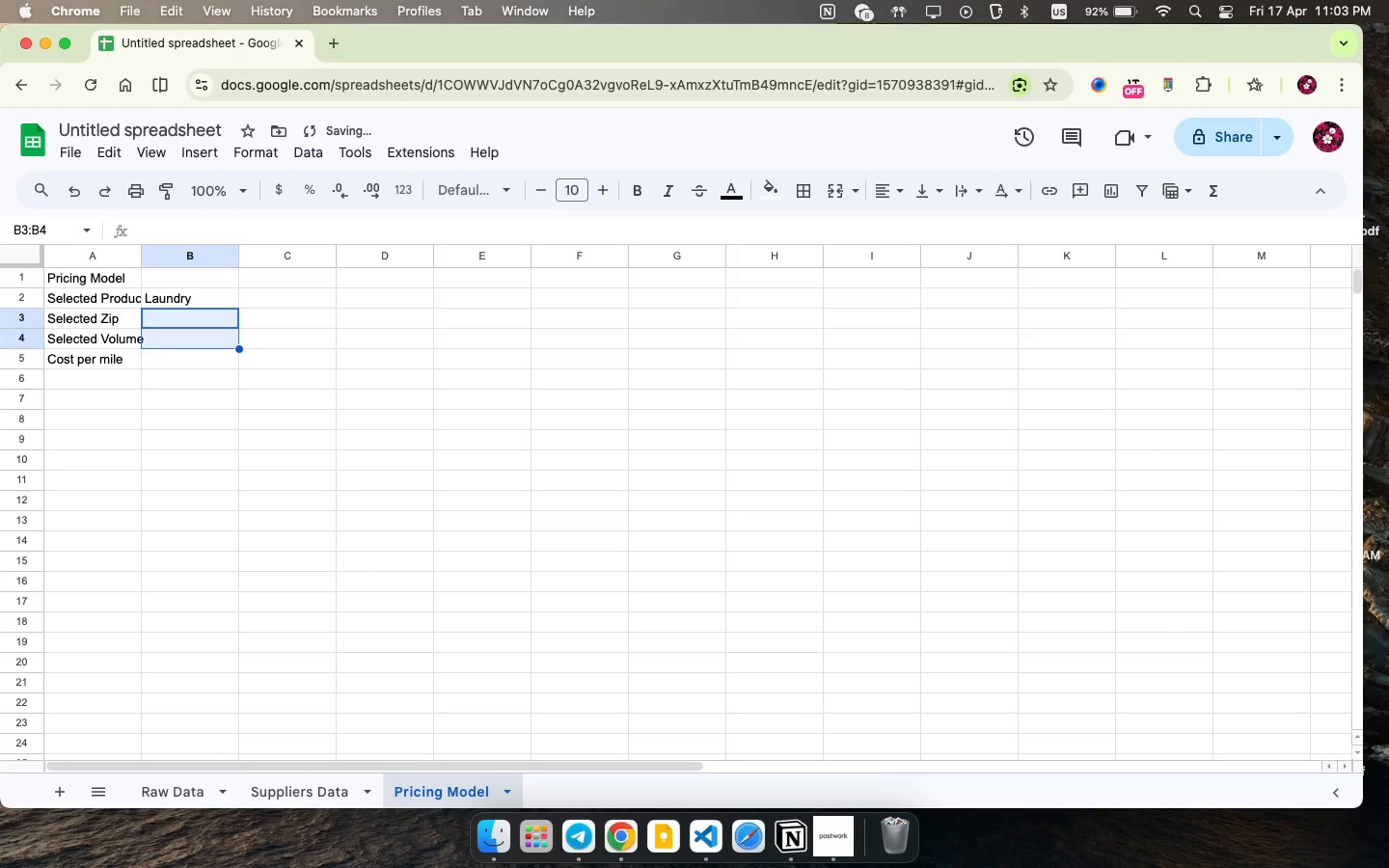 
key(Backspace)
 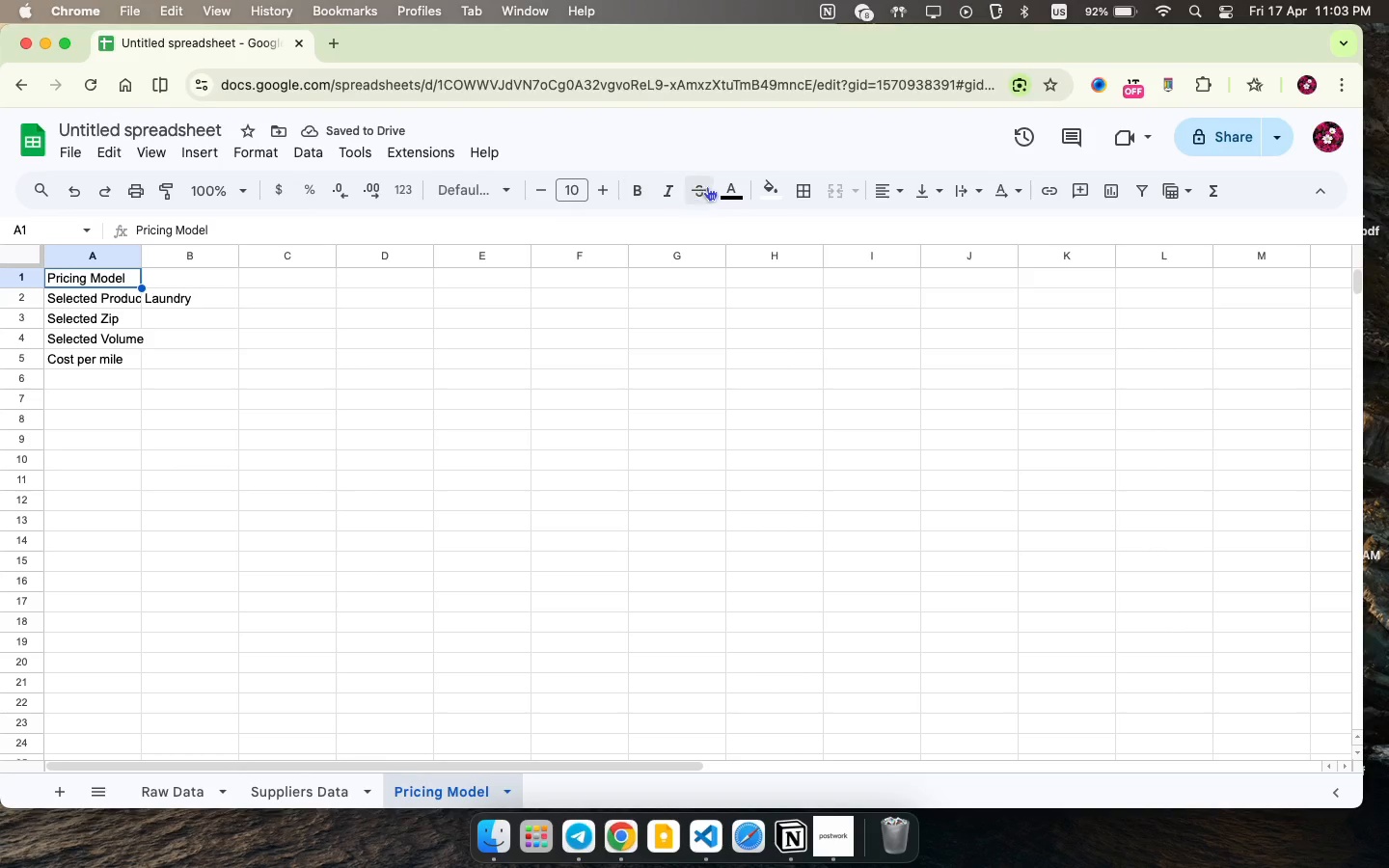 
wait(8.59)
 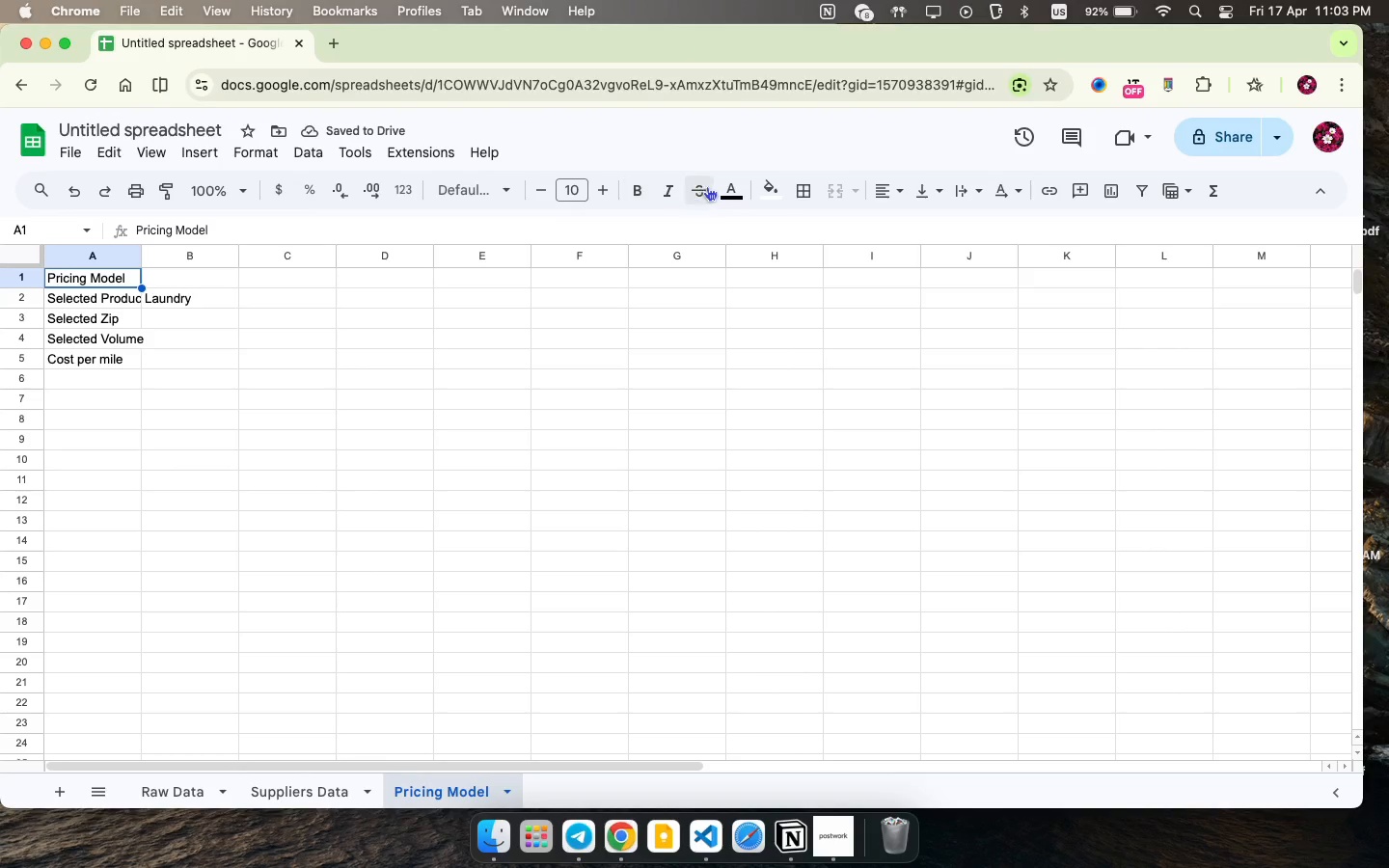 
left_click_drag(start_coordinate=[71, 284], to_coordinate=[77, 362])
 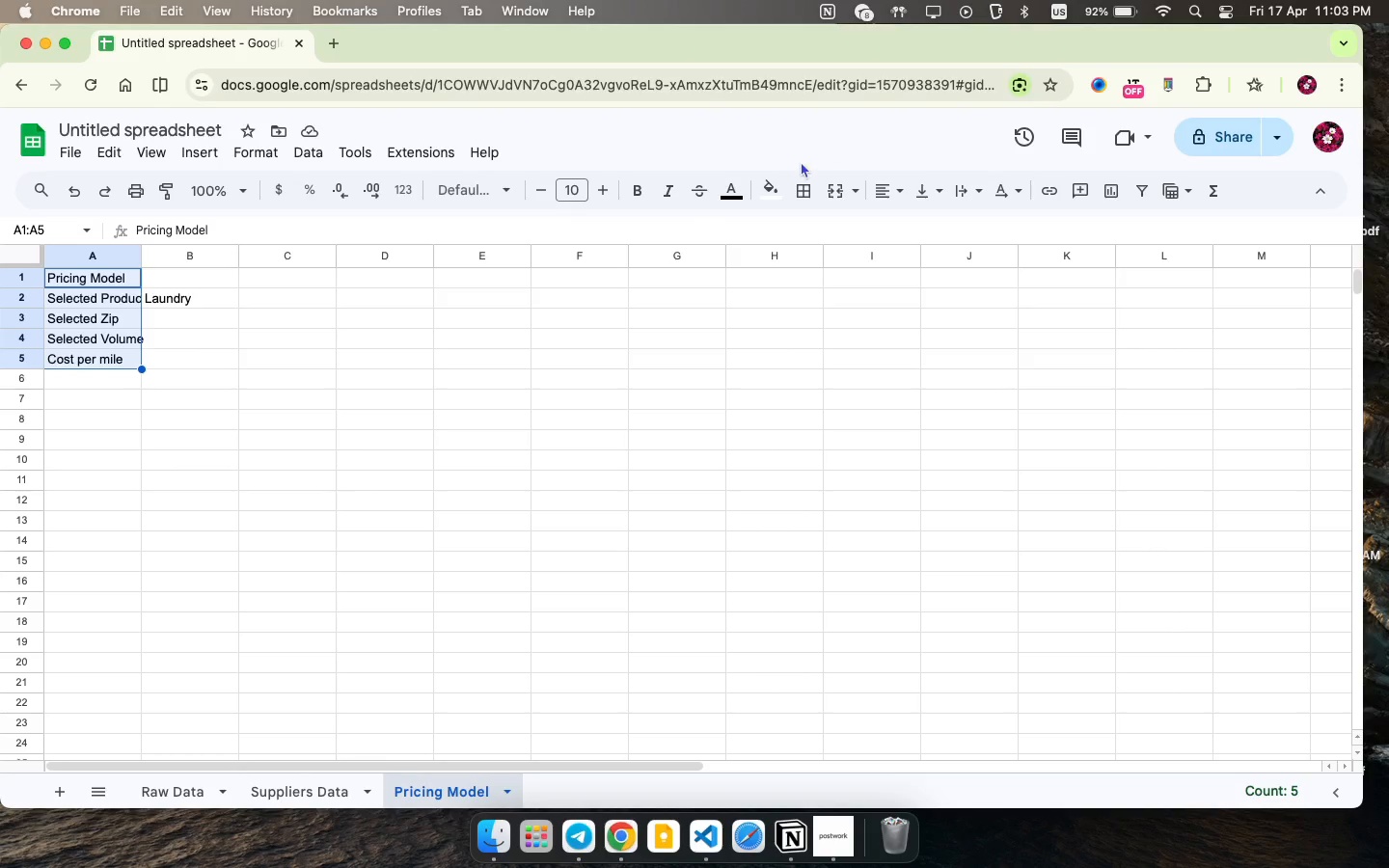 
mouse_move([787, 184])
 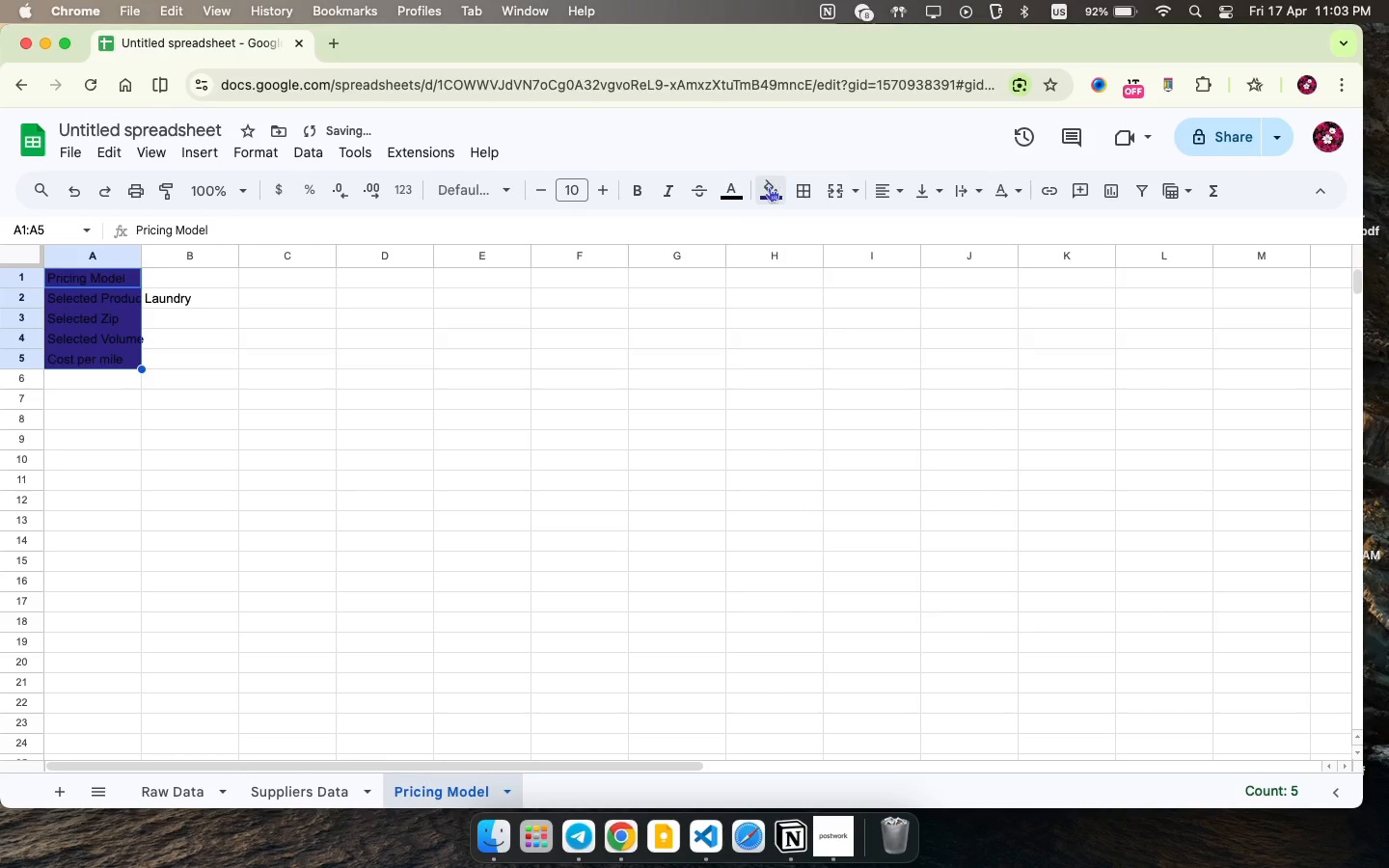 
left_click([769, 187])
 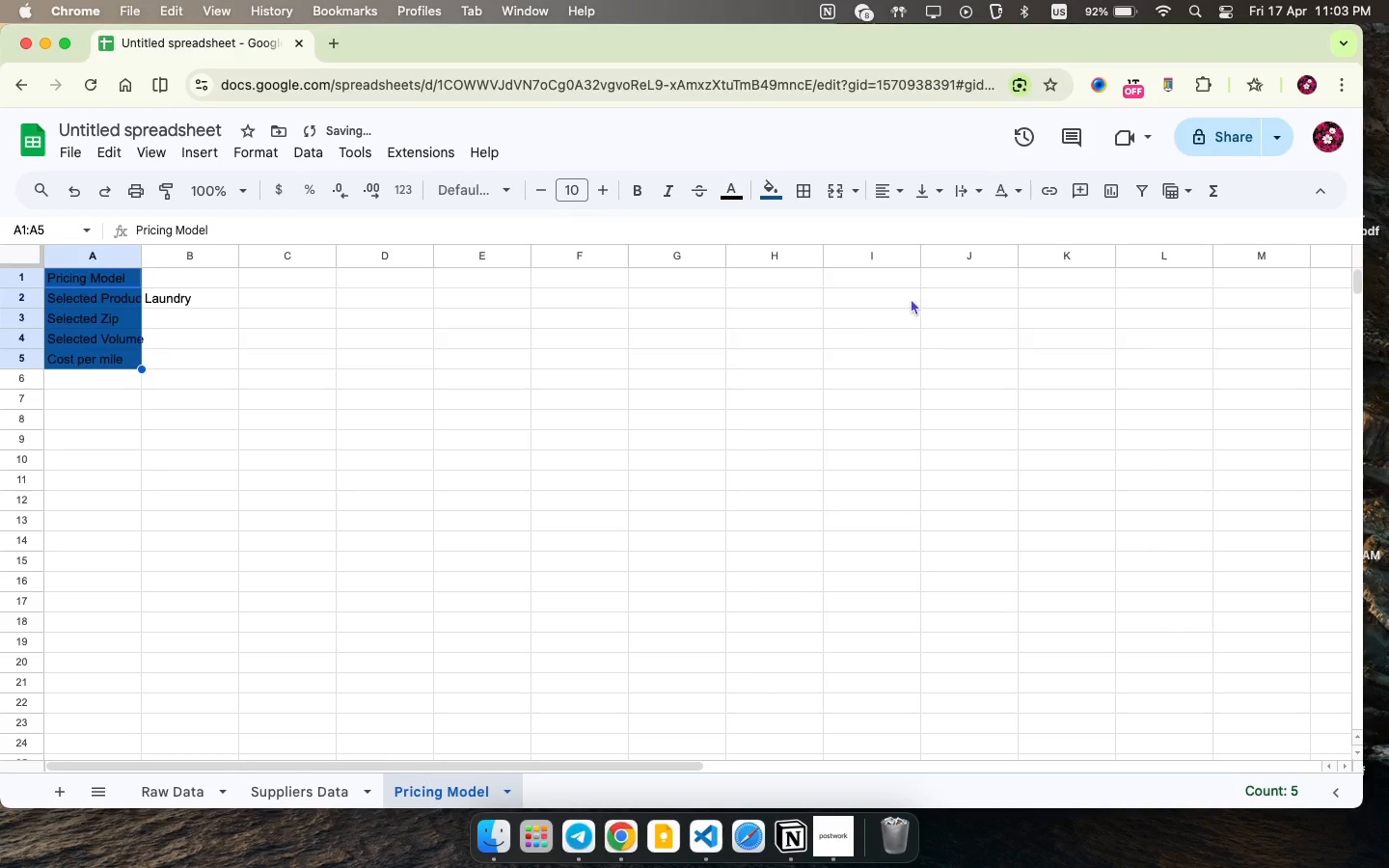 
wait(5.43)
 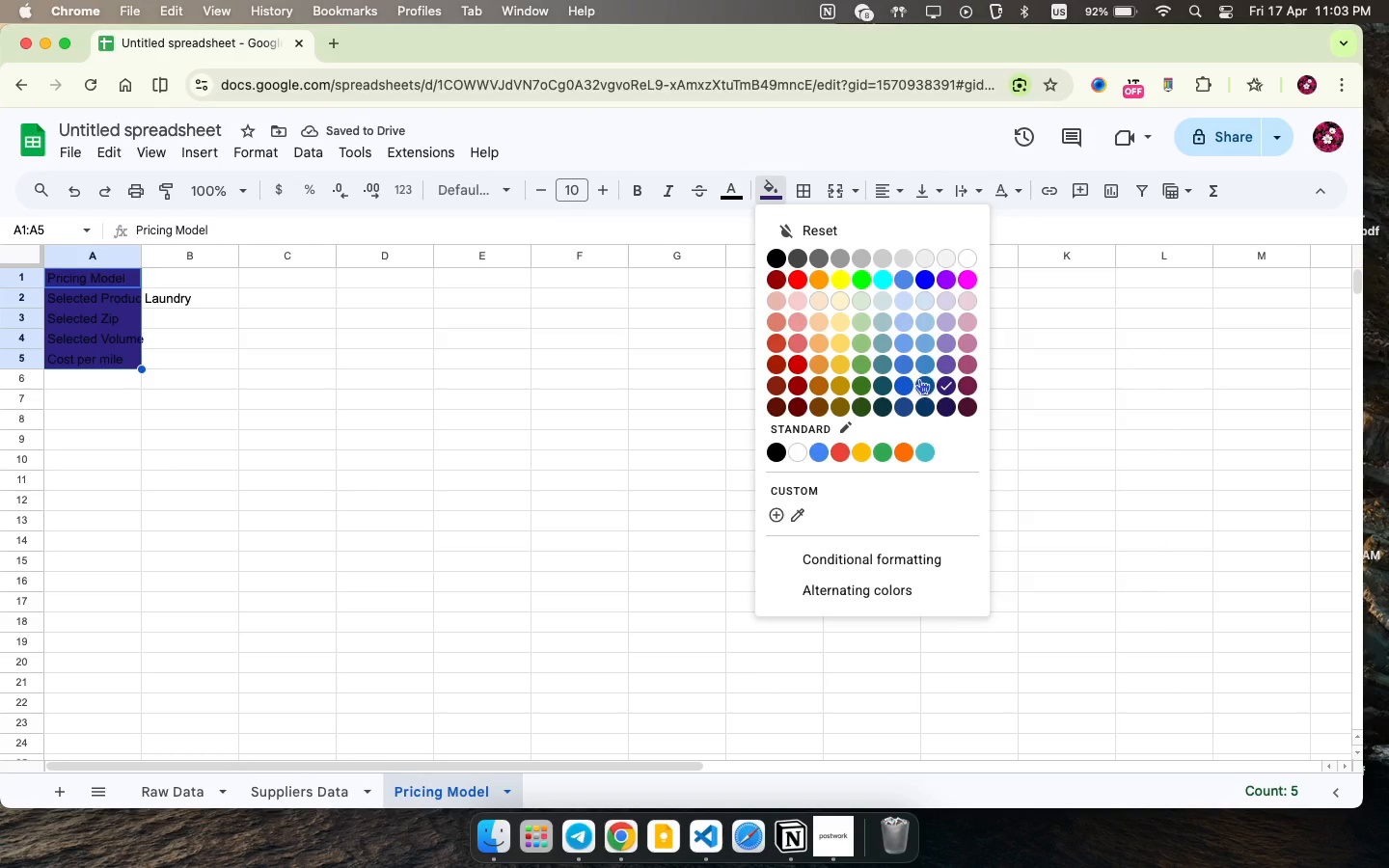 
left_click([760, 205])
 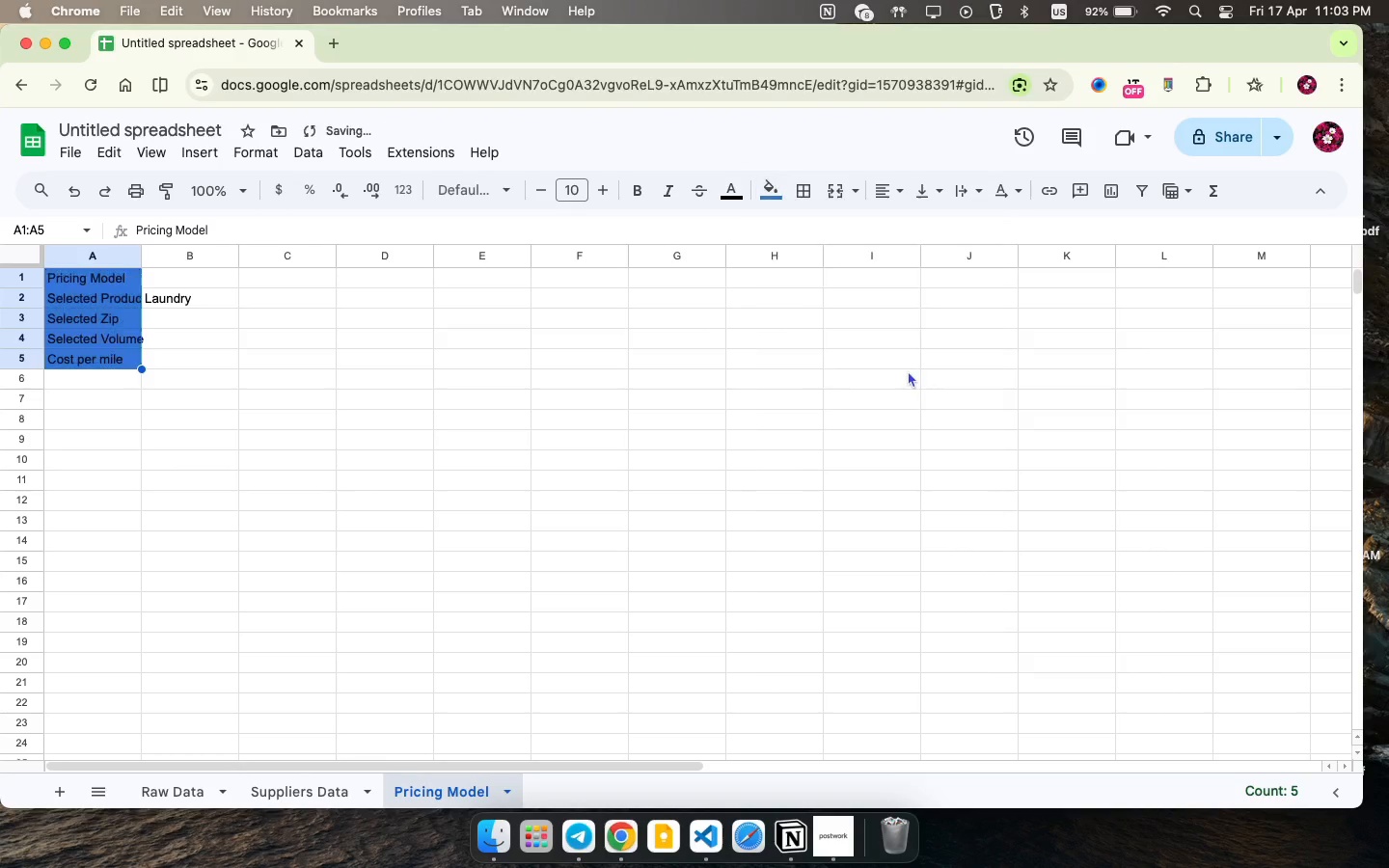 
left_click([908, 370])
 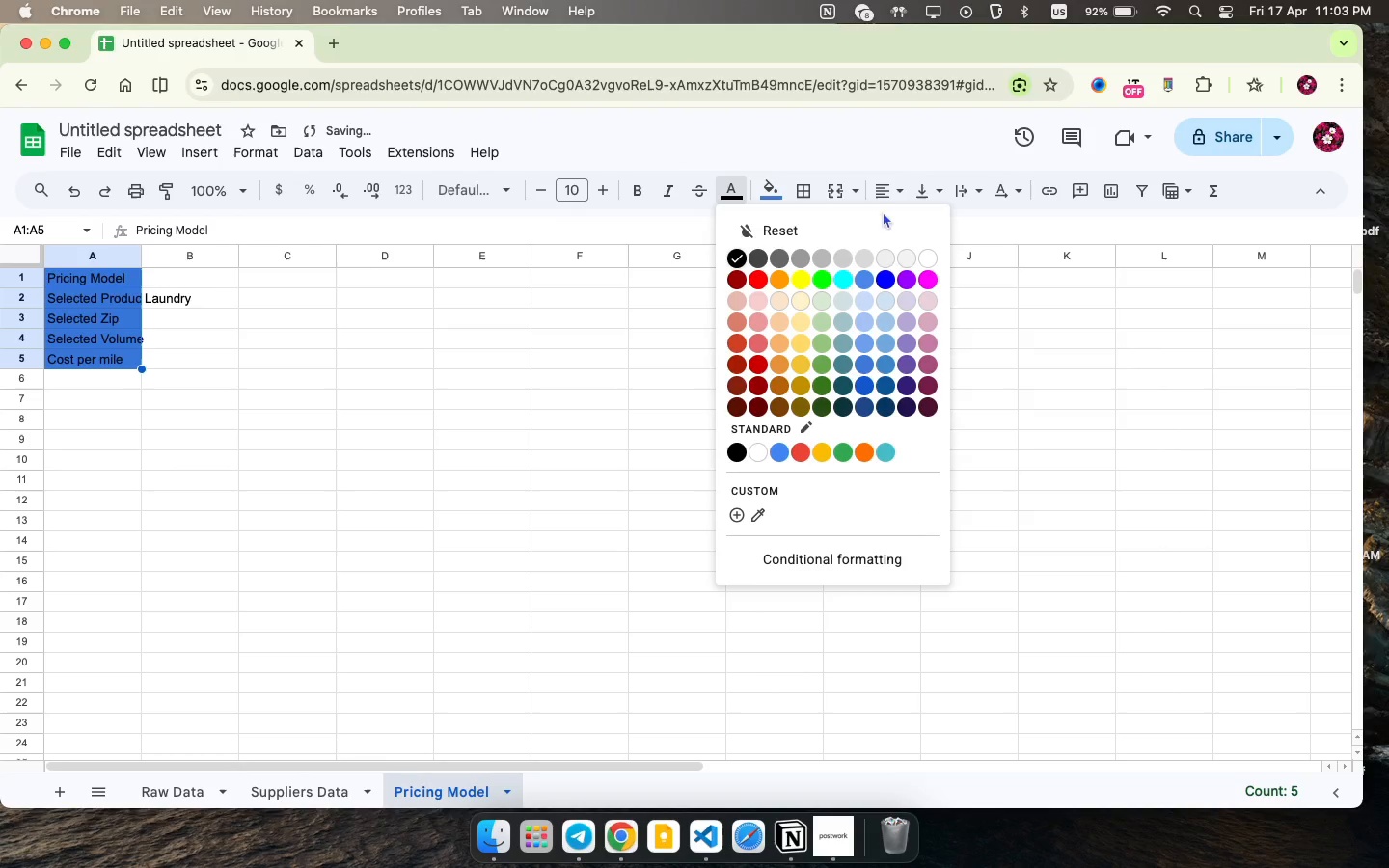 
left_click([739, 189])
 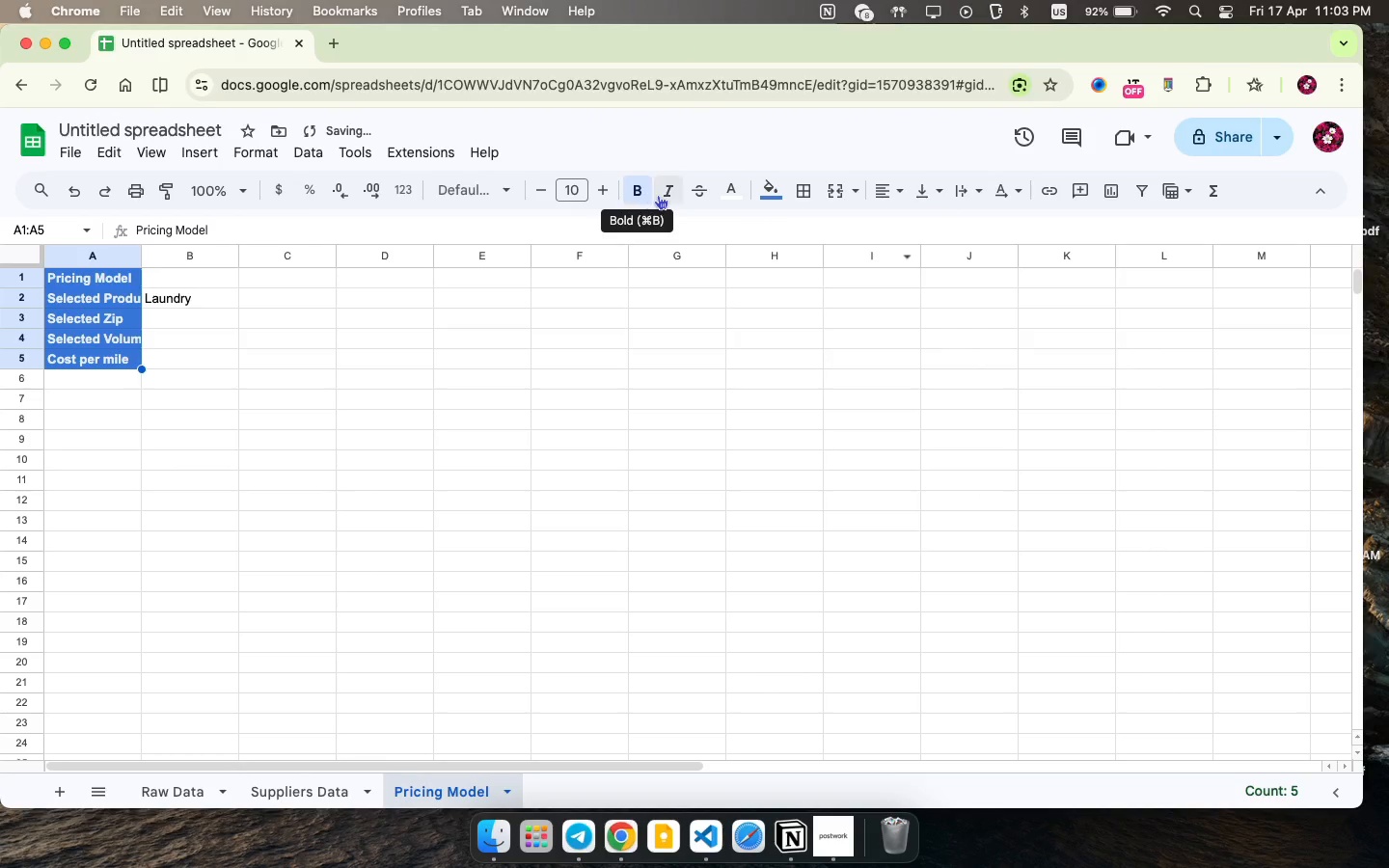 
wait(7.26)
 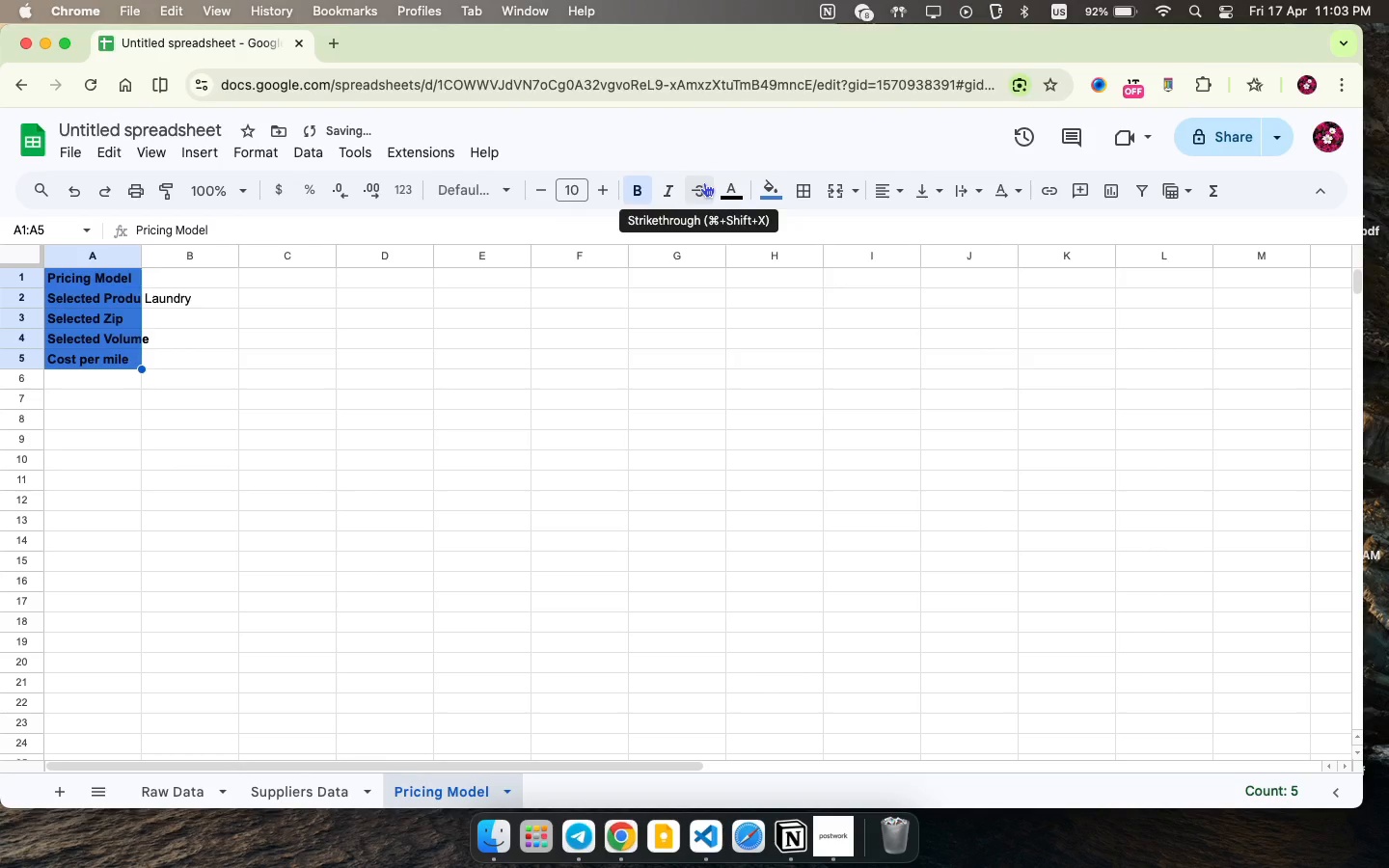 
left_click([894, 192])
 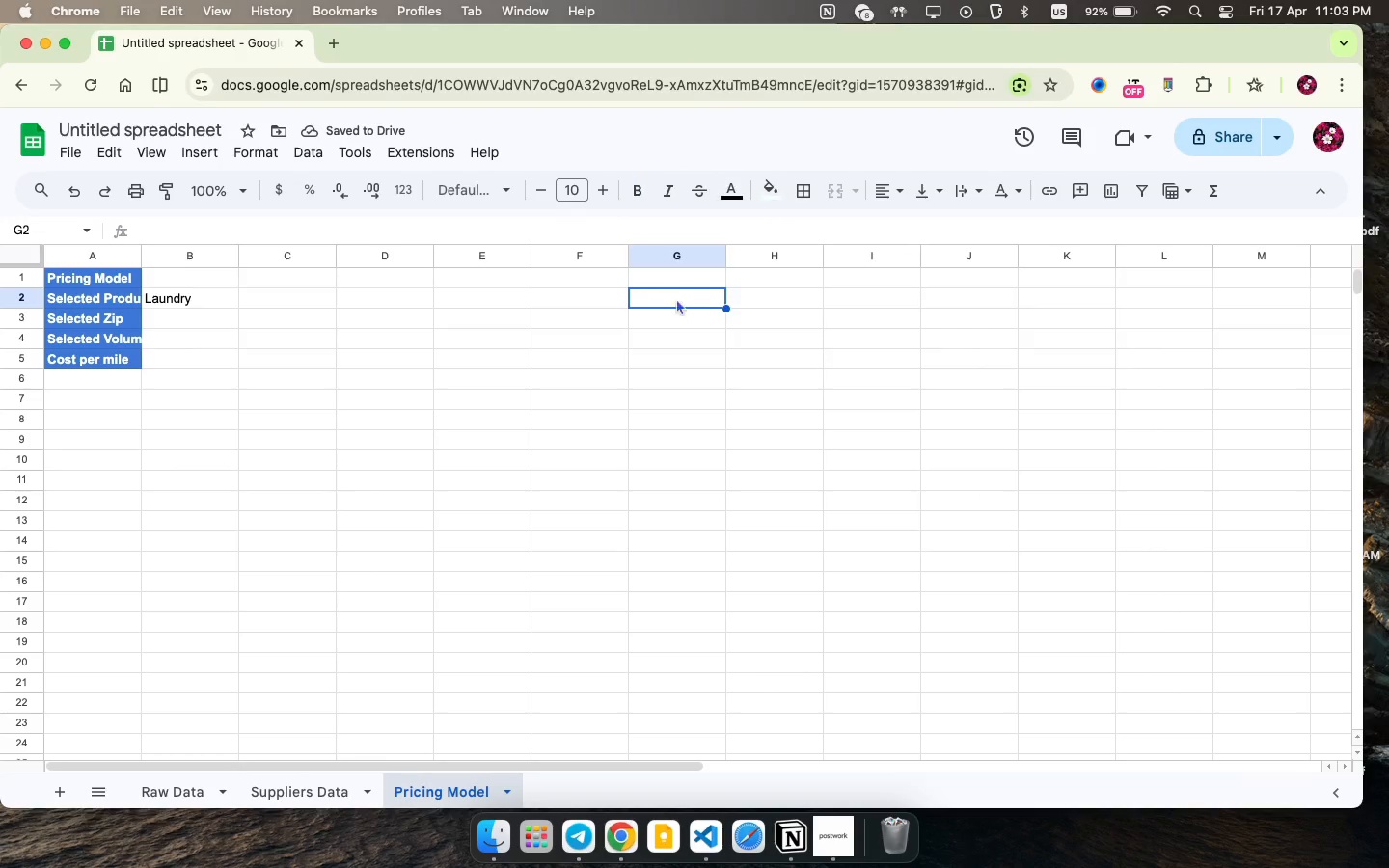 
left_click([693, 293])
 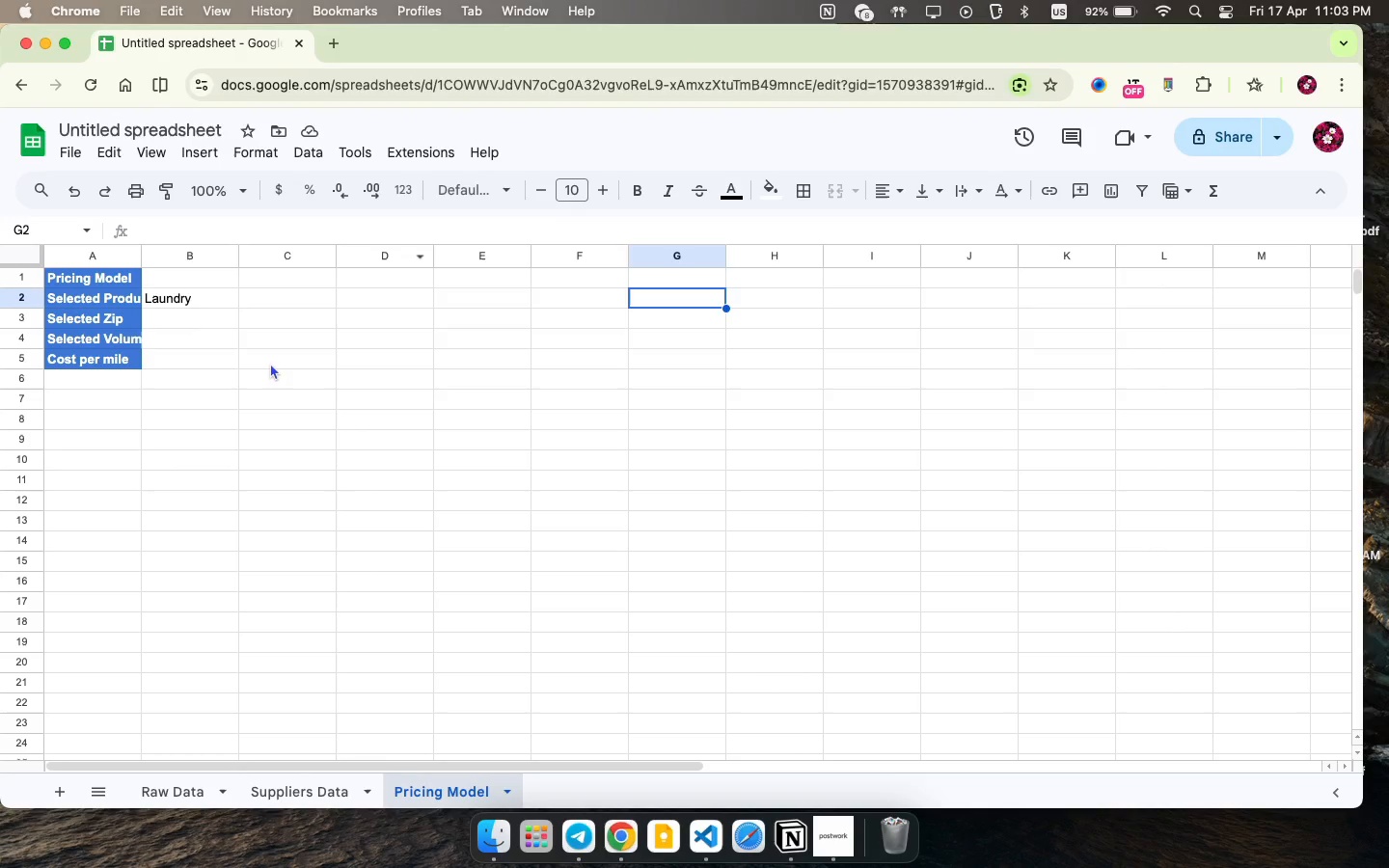 
key(Meta+Z)
 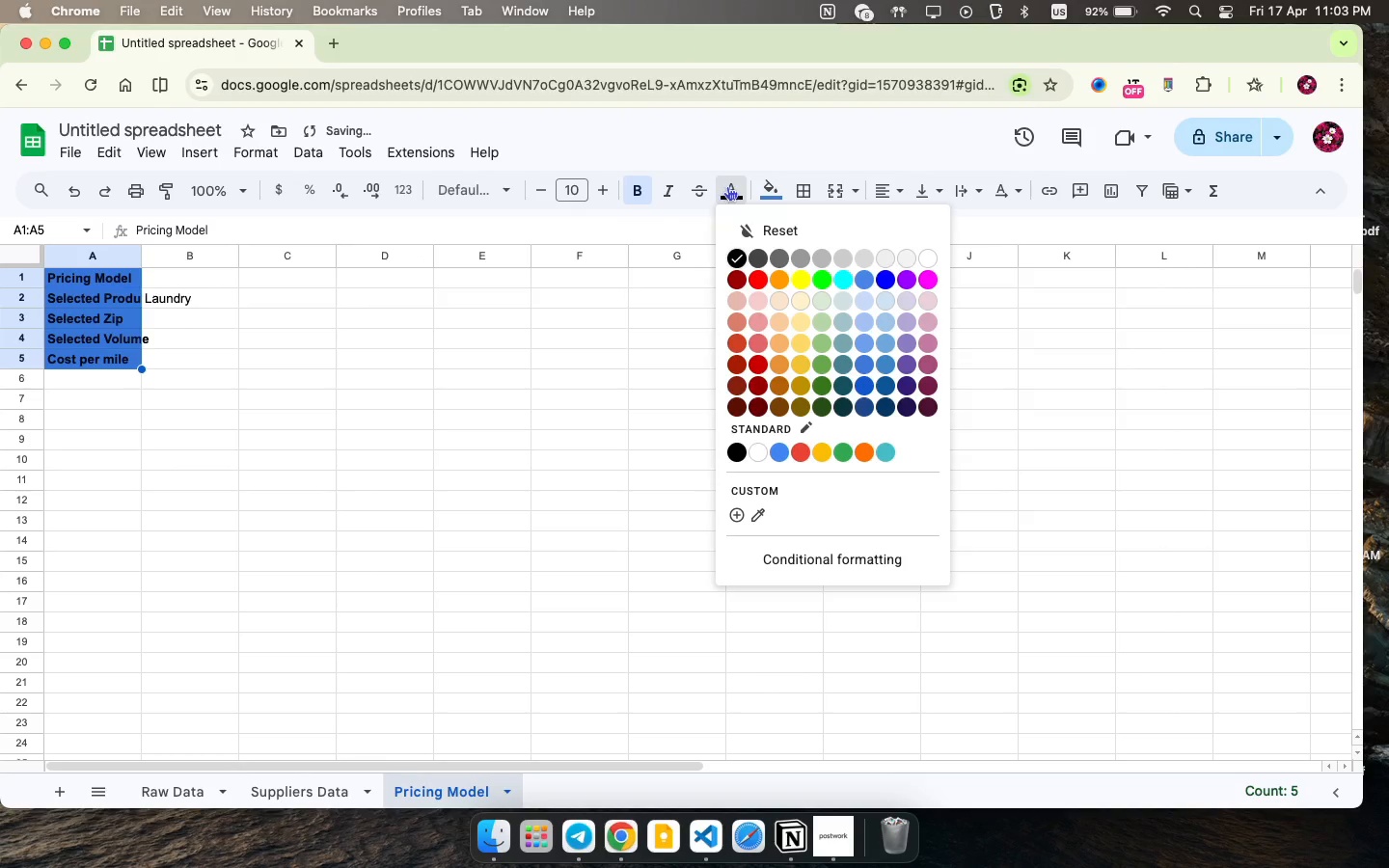 
left_click([725, 184])
 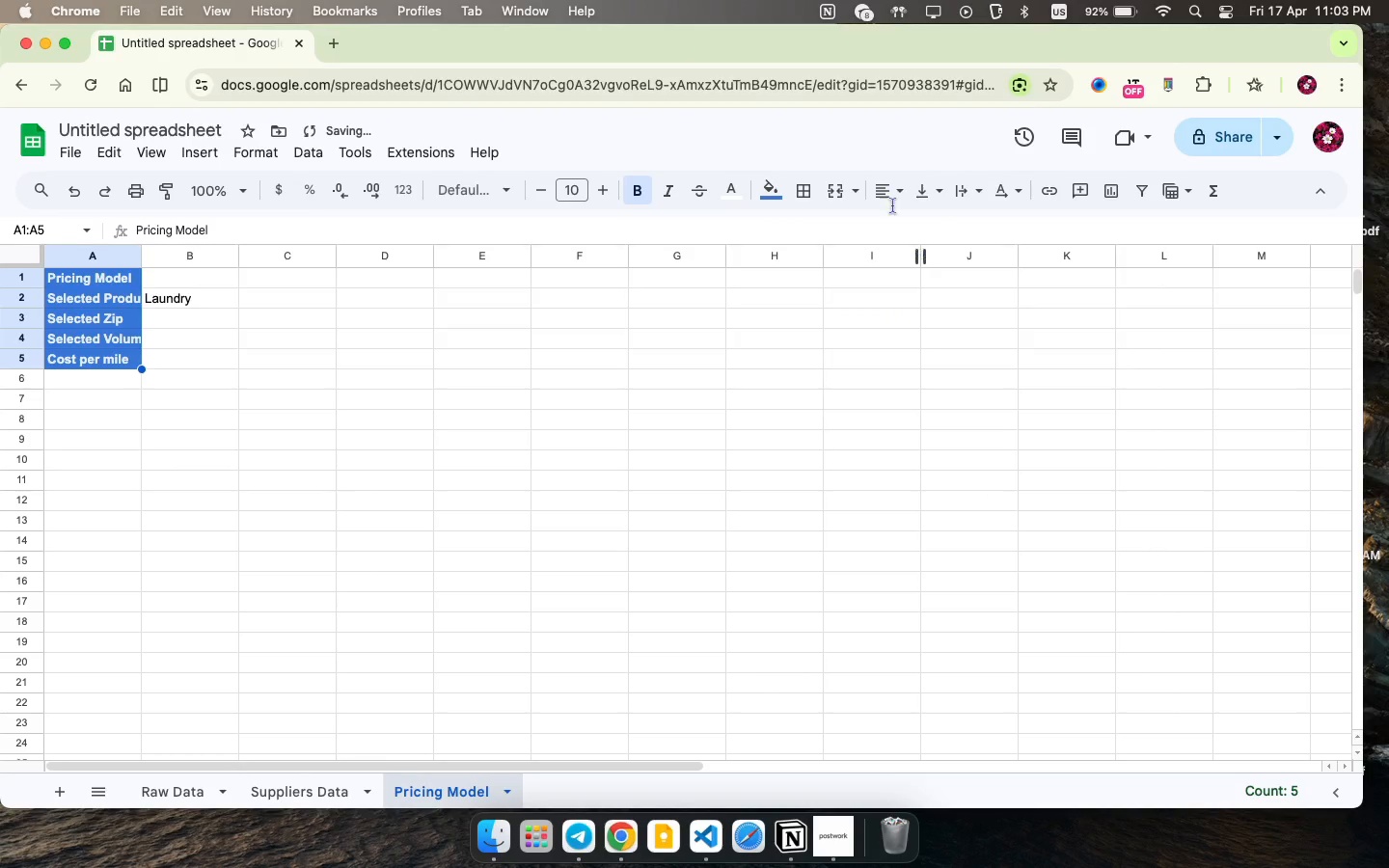 
left_click([925, 255])
 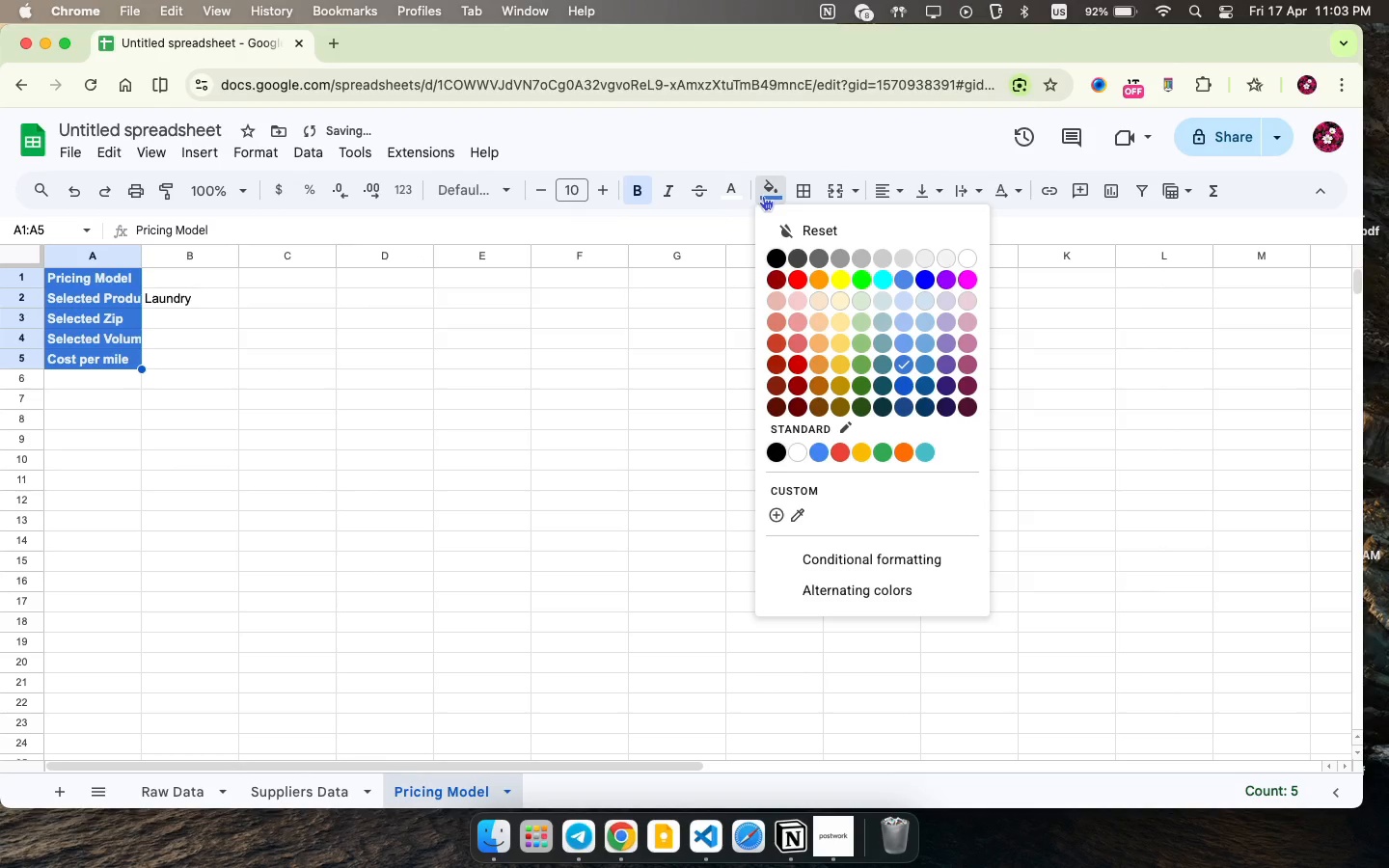 
left_click([763, 195])
 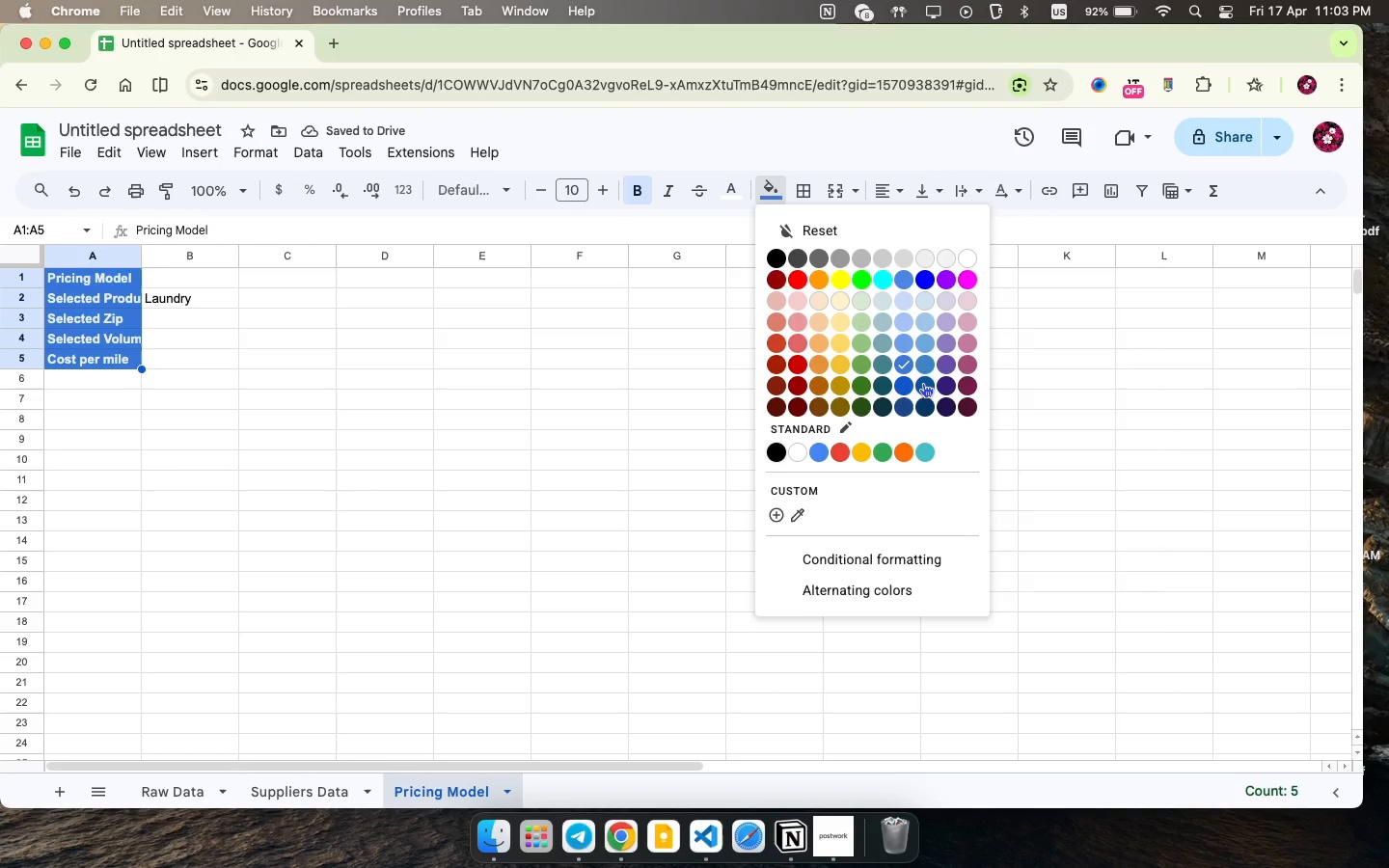 
left_click([922, 383])
 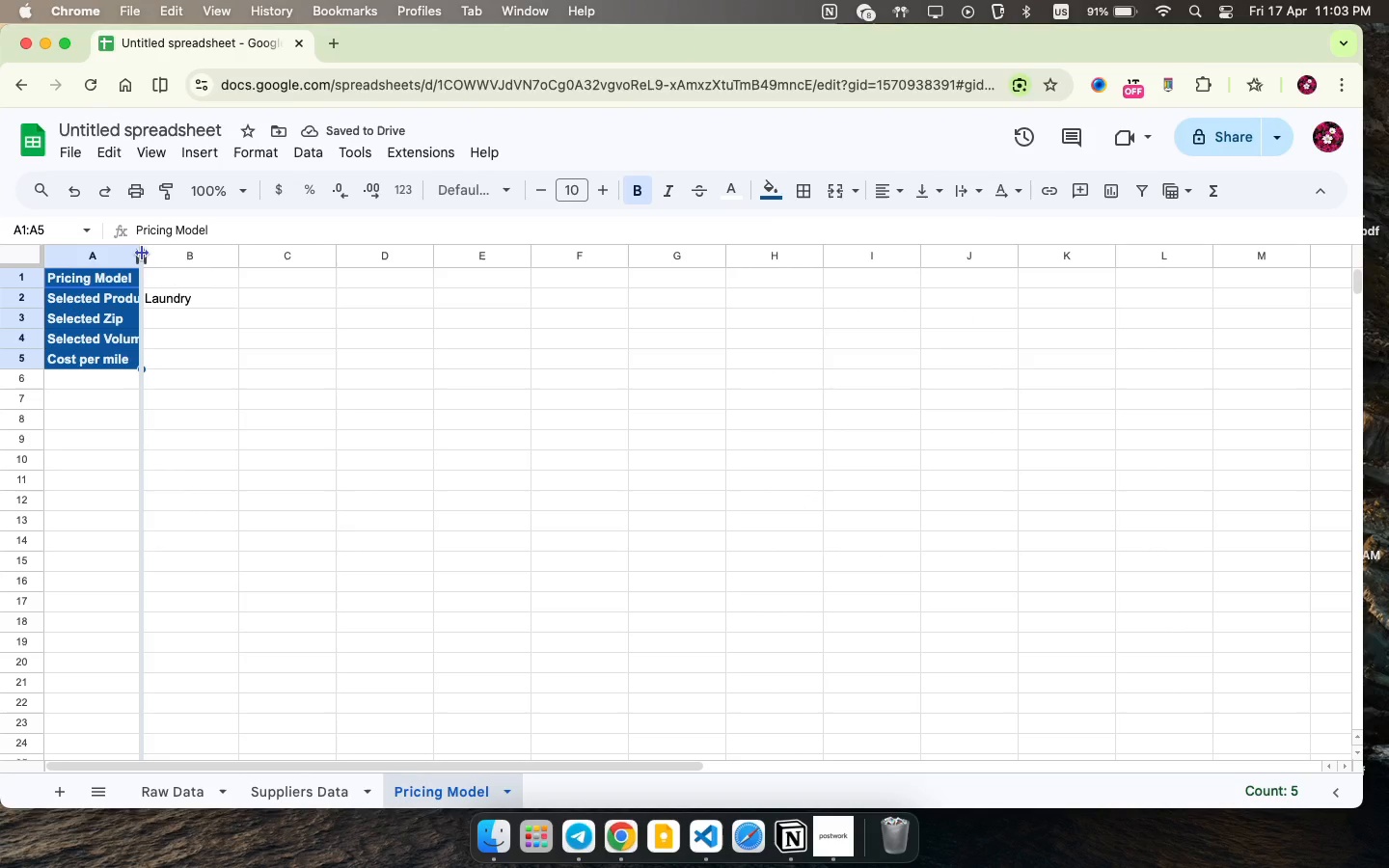 
left_click_drag(start_coordinate=[142, 253], to_coordinate=[186, 252])
 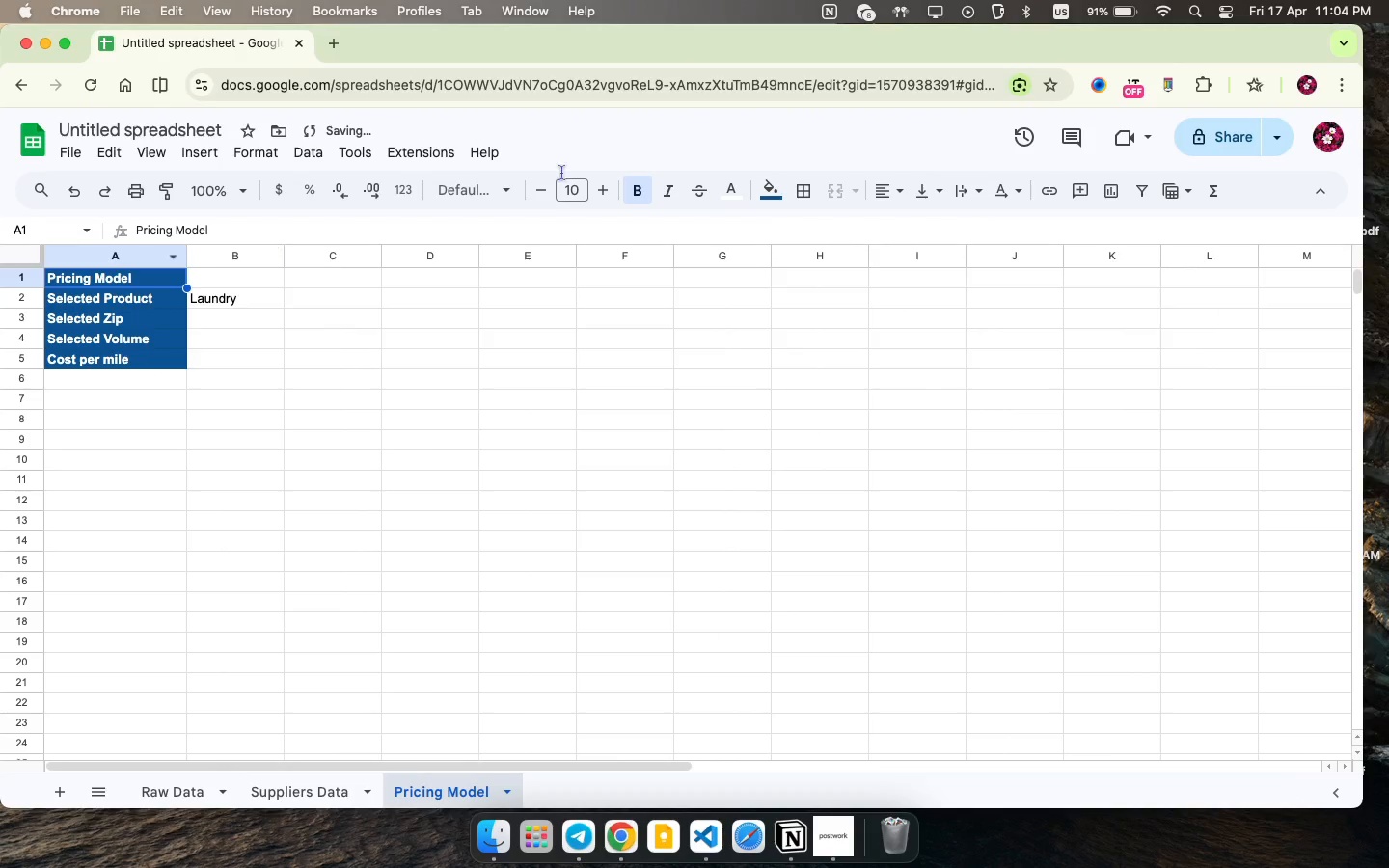 
left_click([133, 279])
 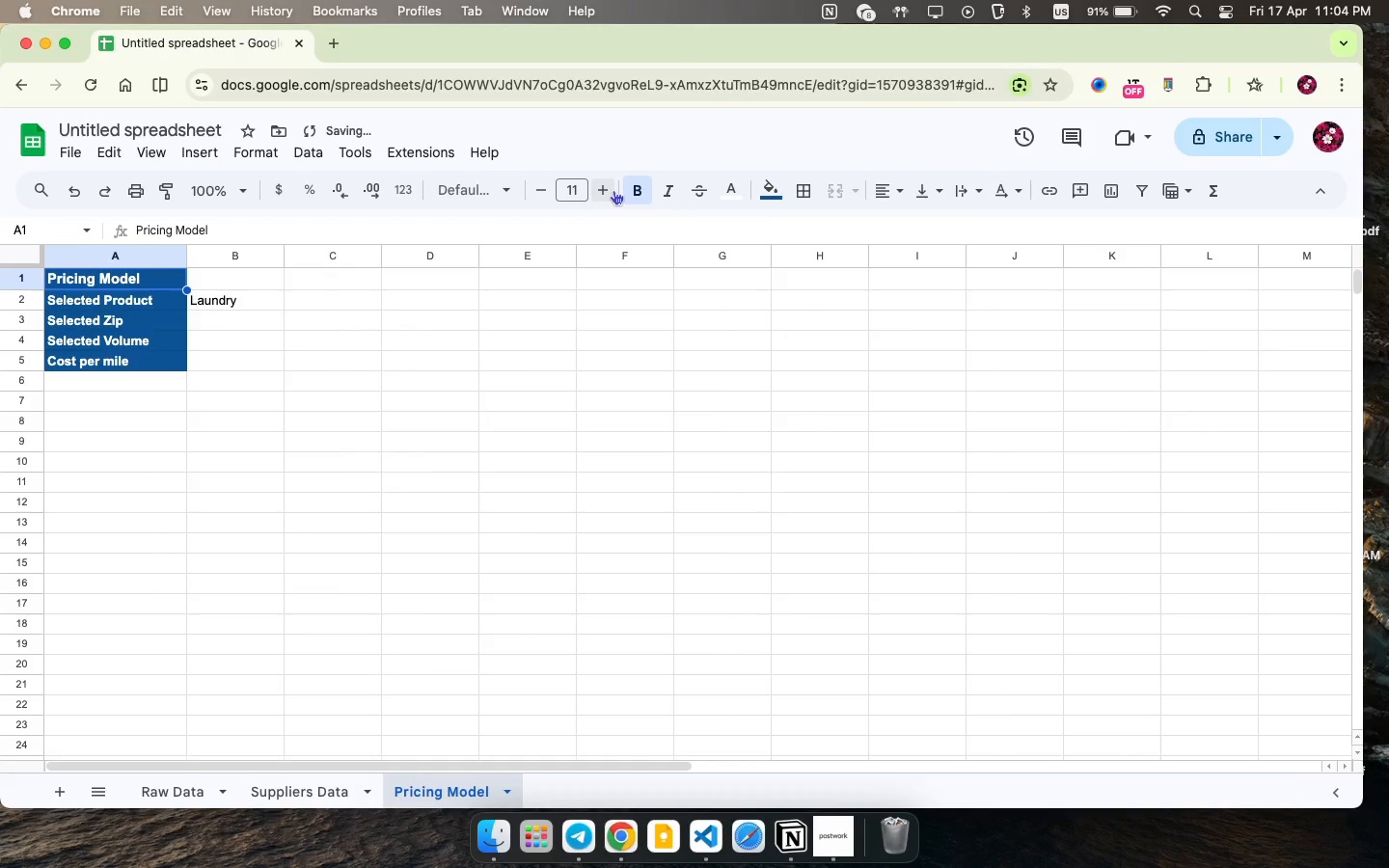 
double_click([613, 190])
 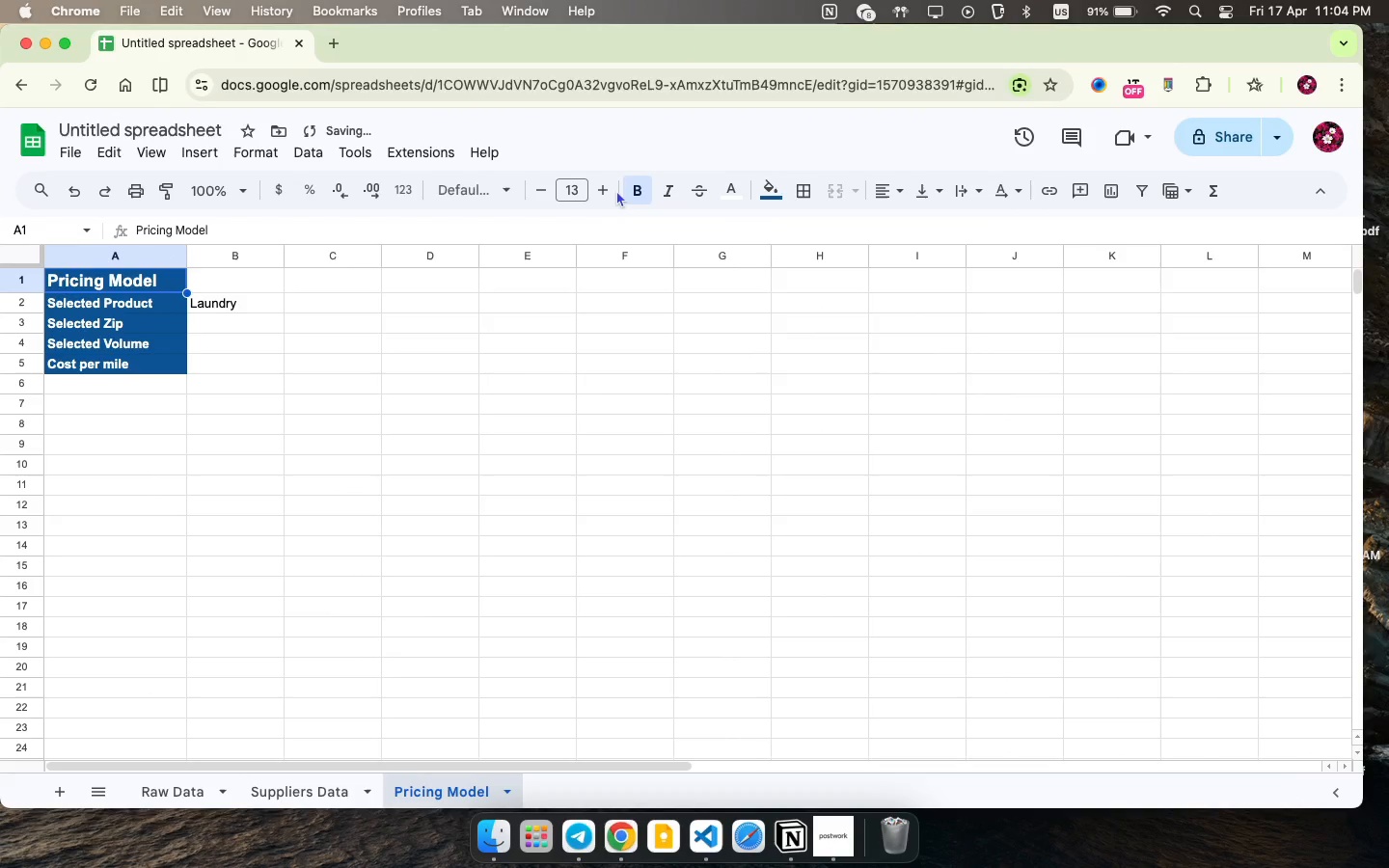 
triple_click([613, 190])
 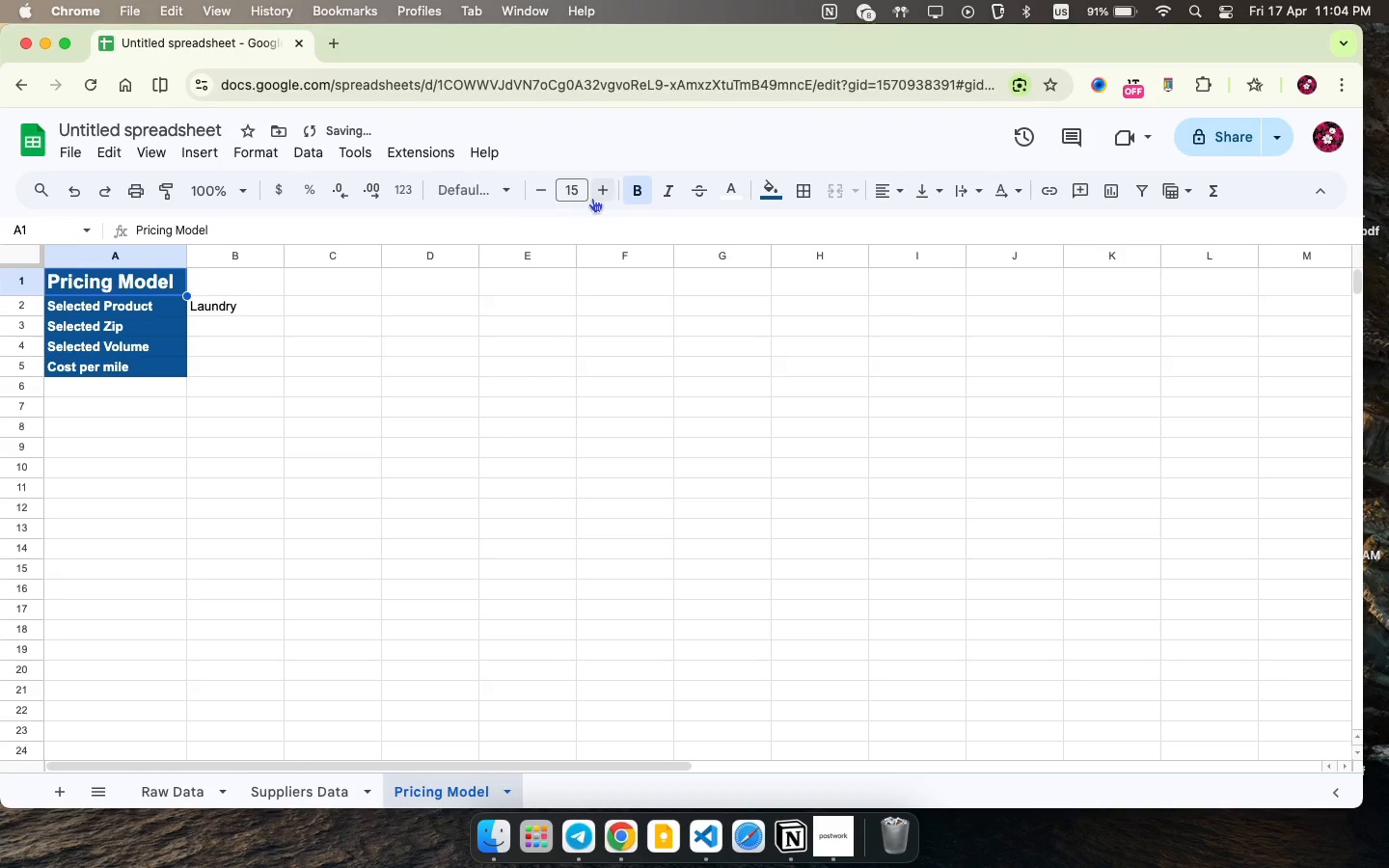 
left_click([543, 197])
 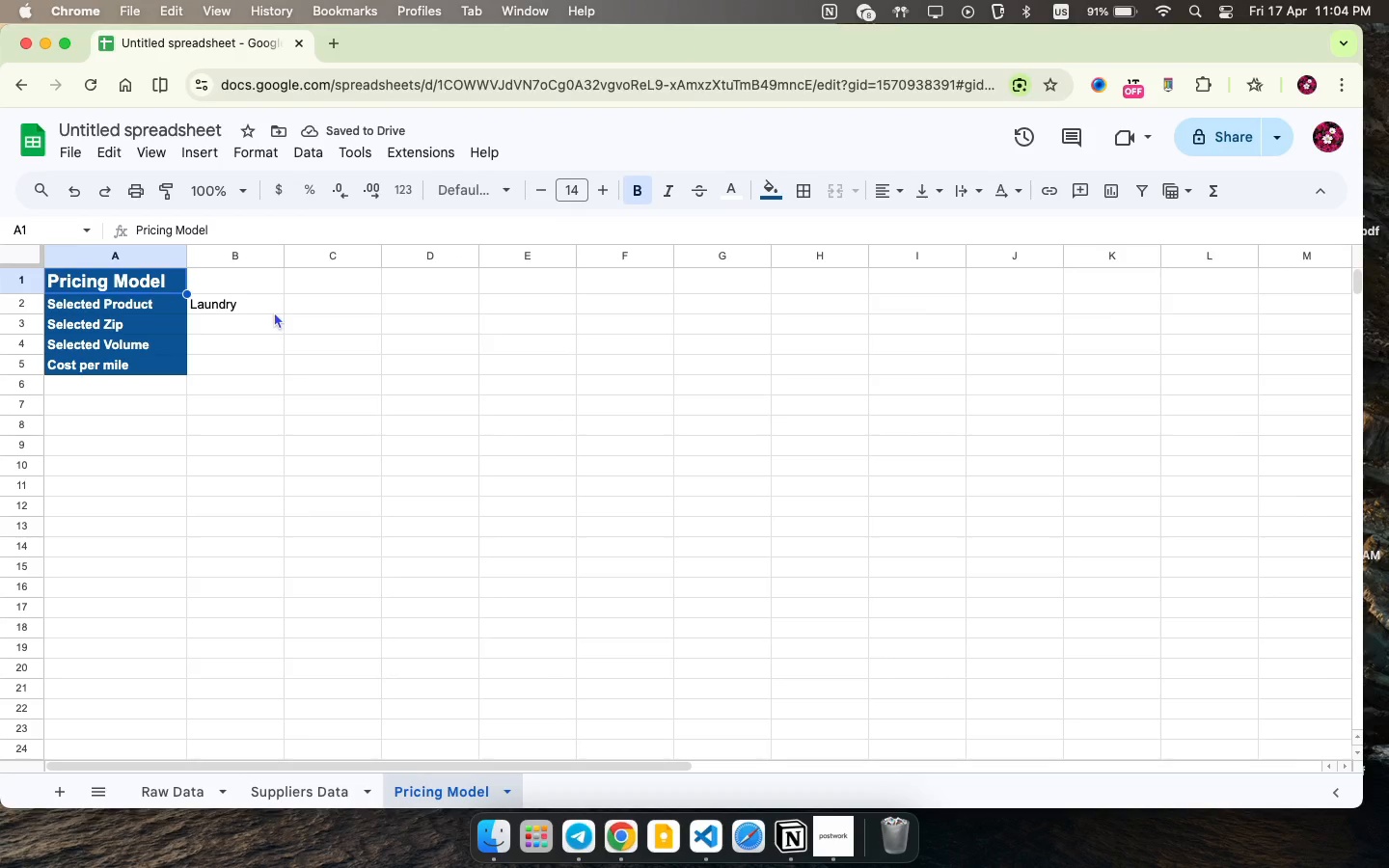 
left_click([275, 309])
 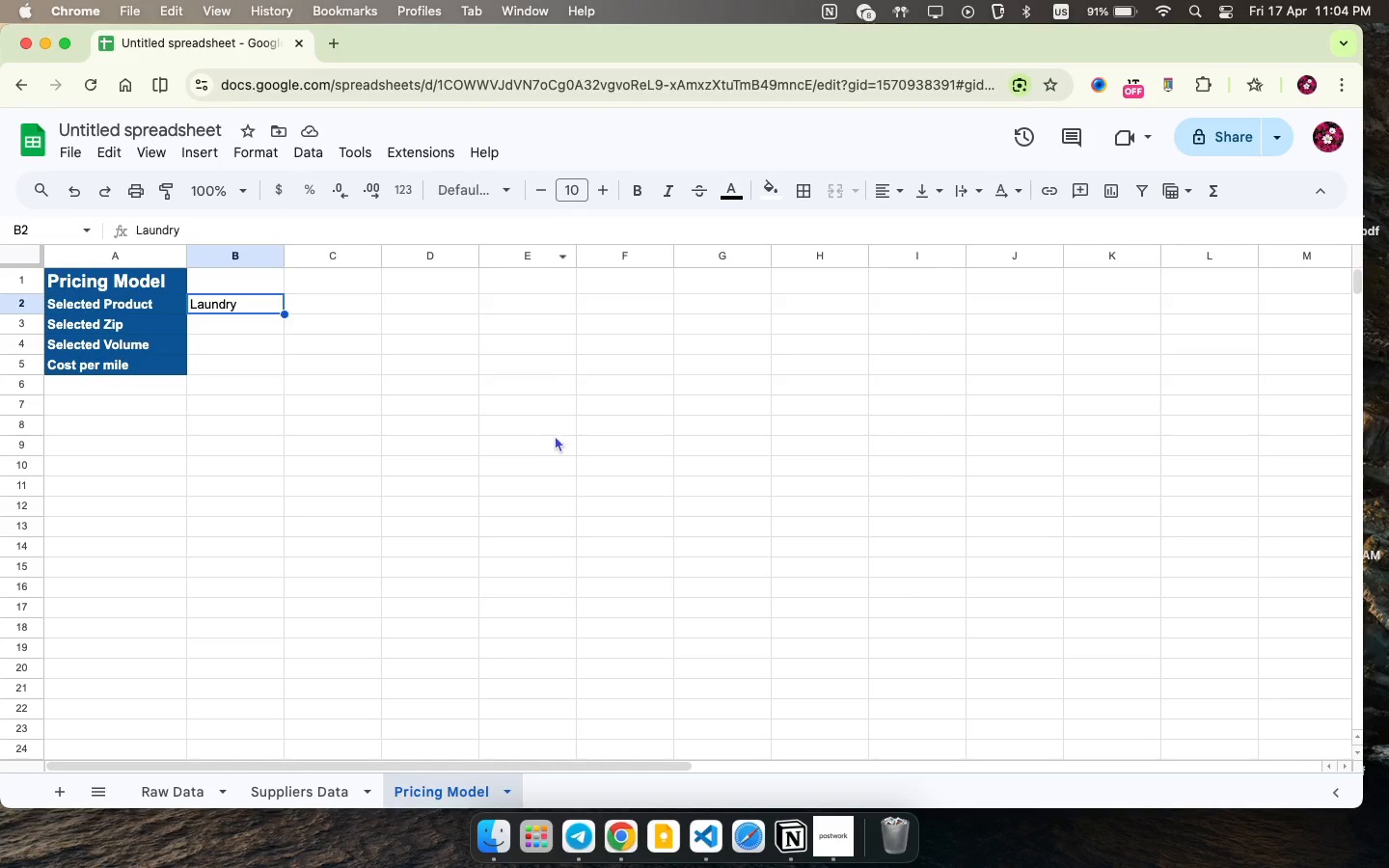 
wait(10.76)
 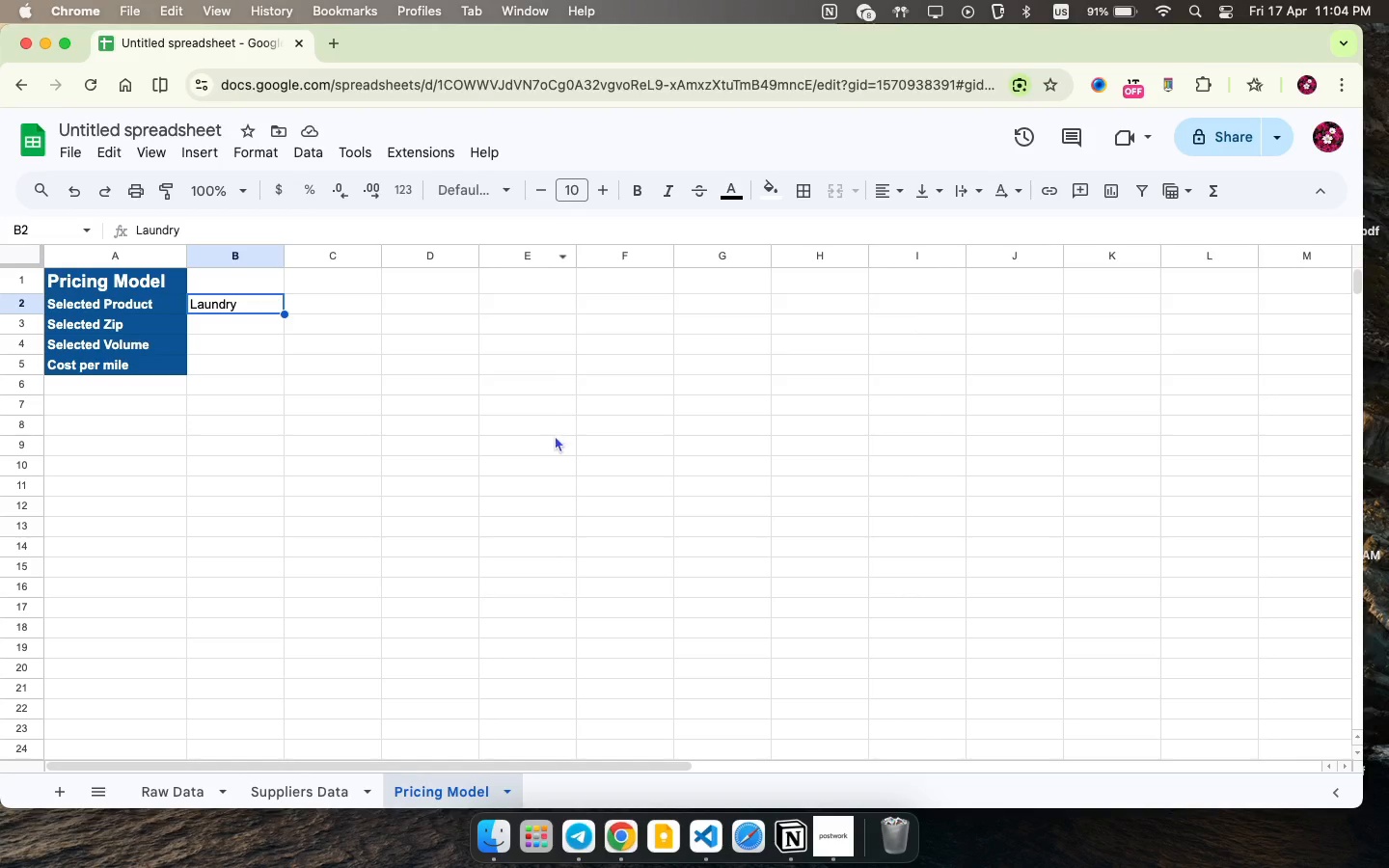 
left_click([34, 405])
 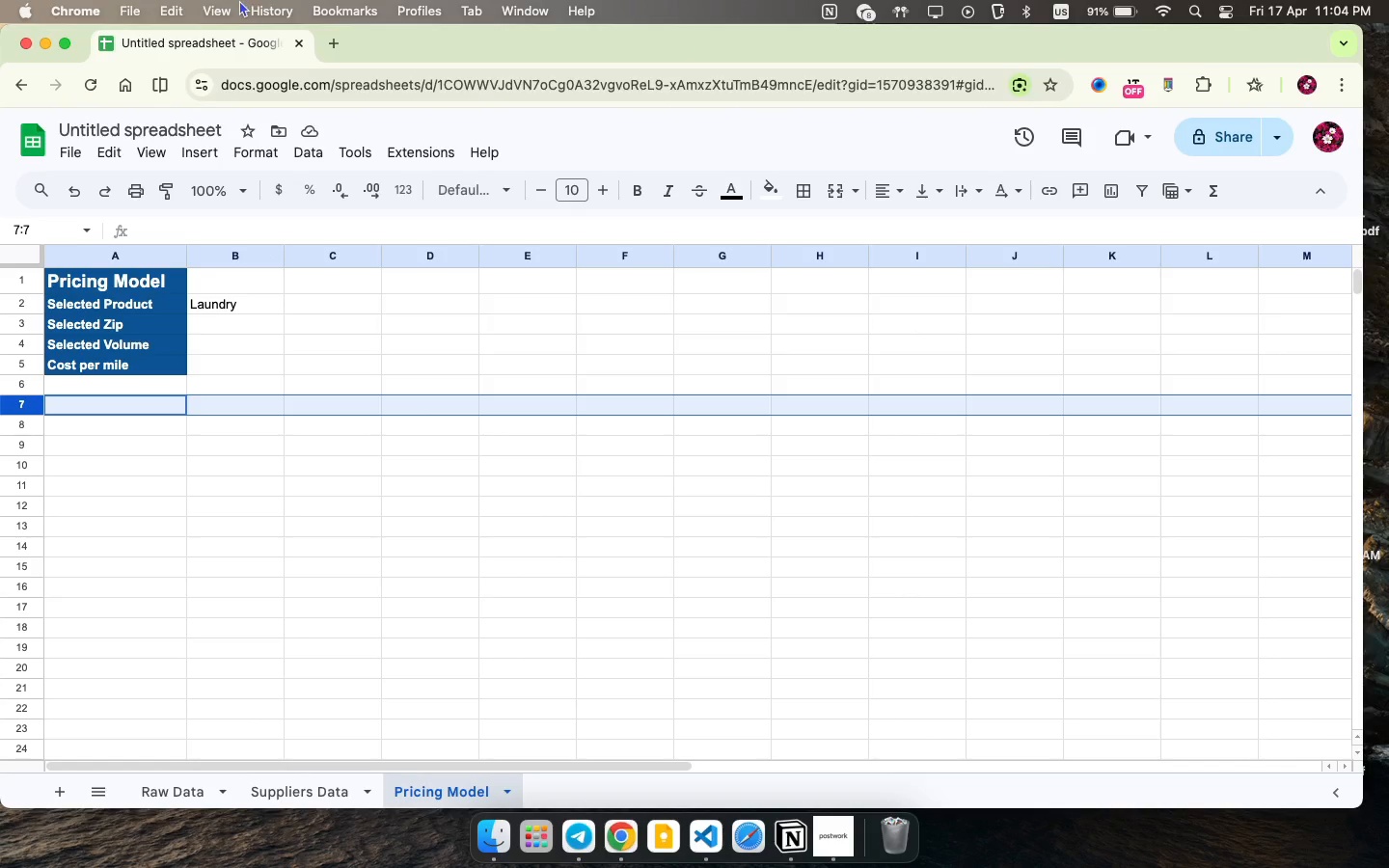 
mouse_move([85, 171])
 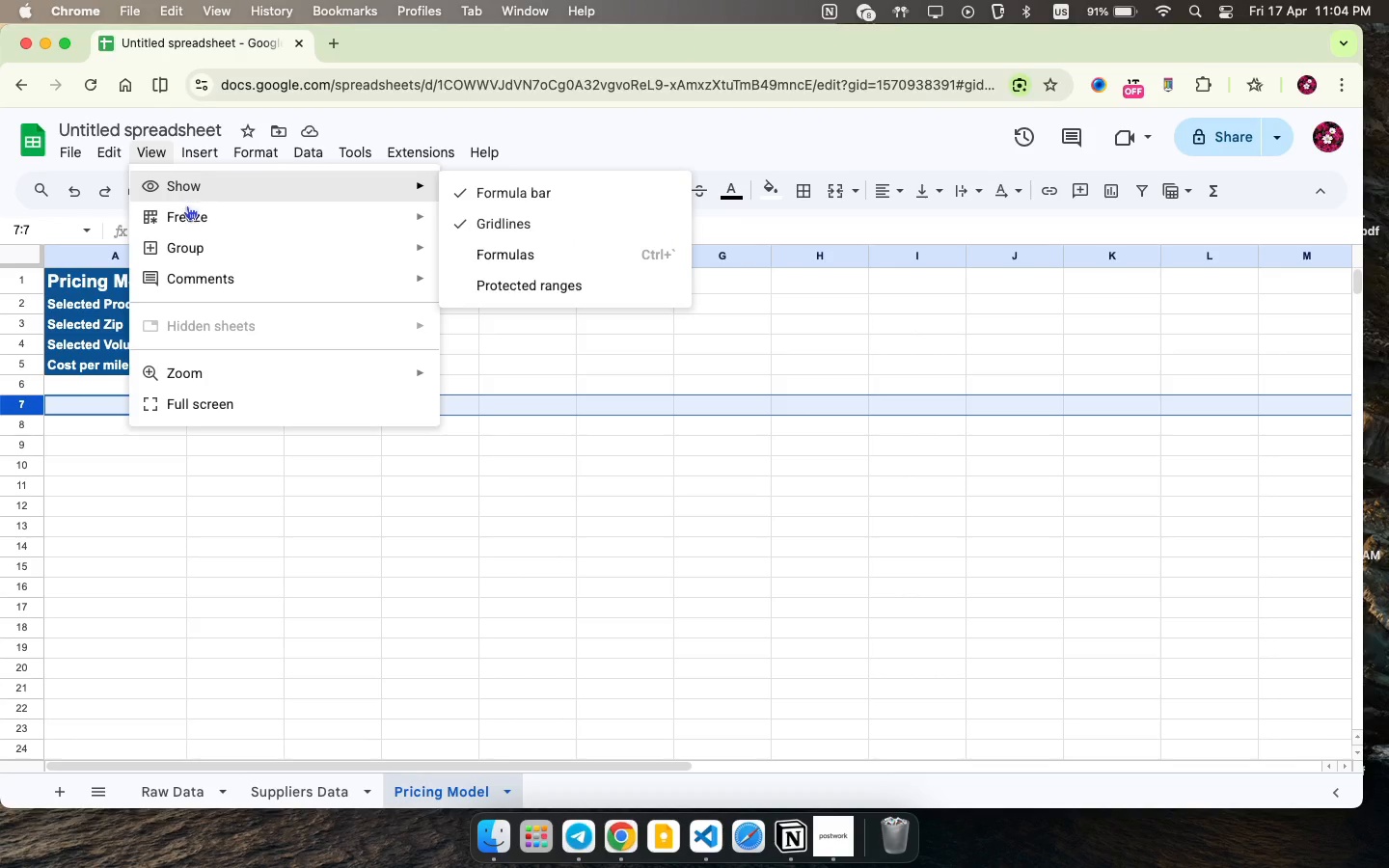 
left_click([186, 217])
 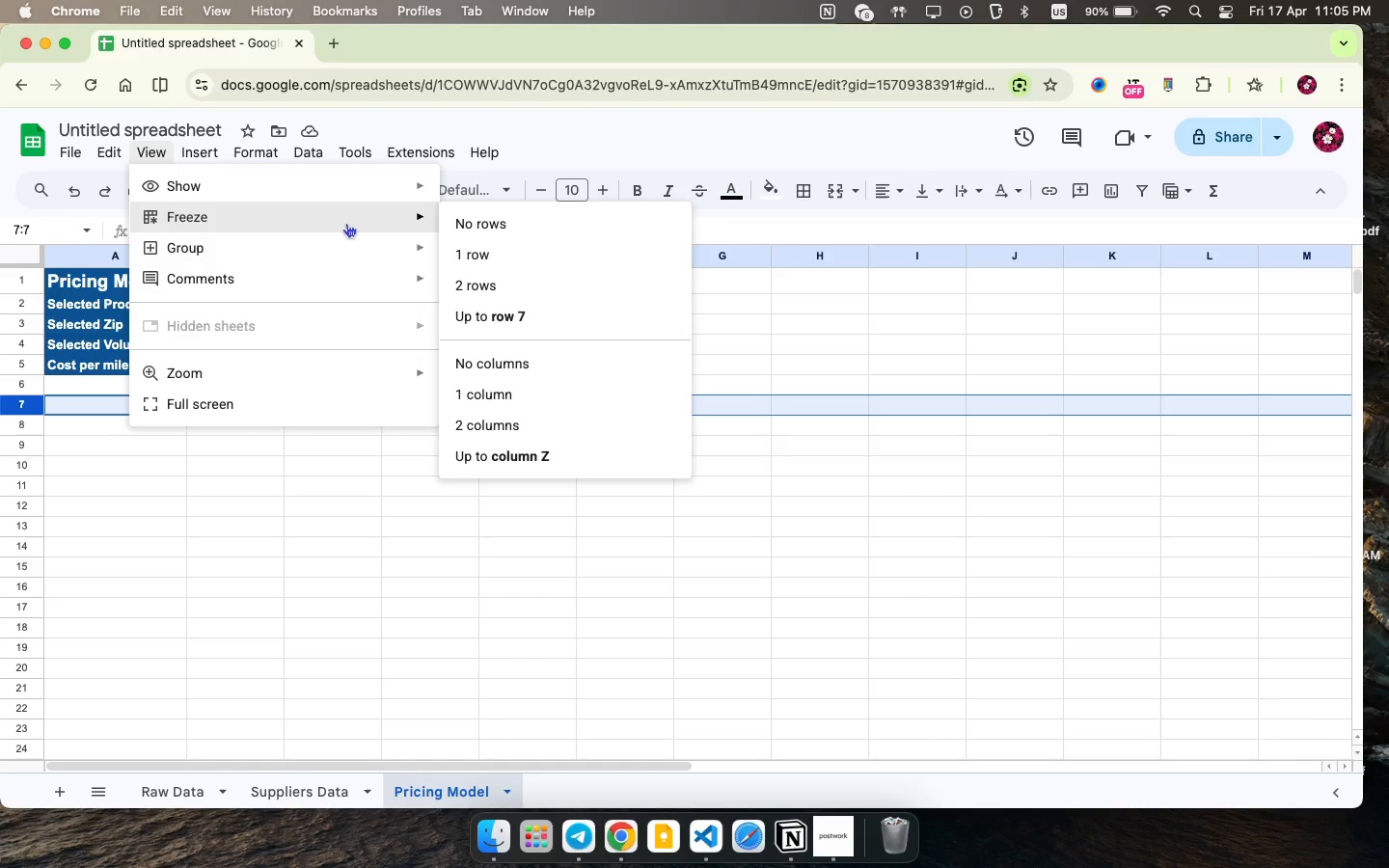 
wait(37.58)
 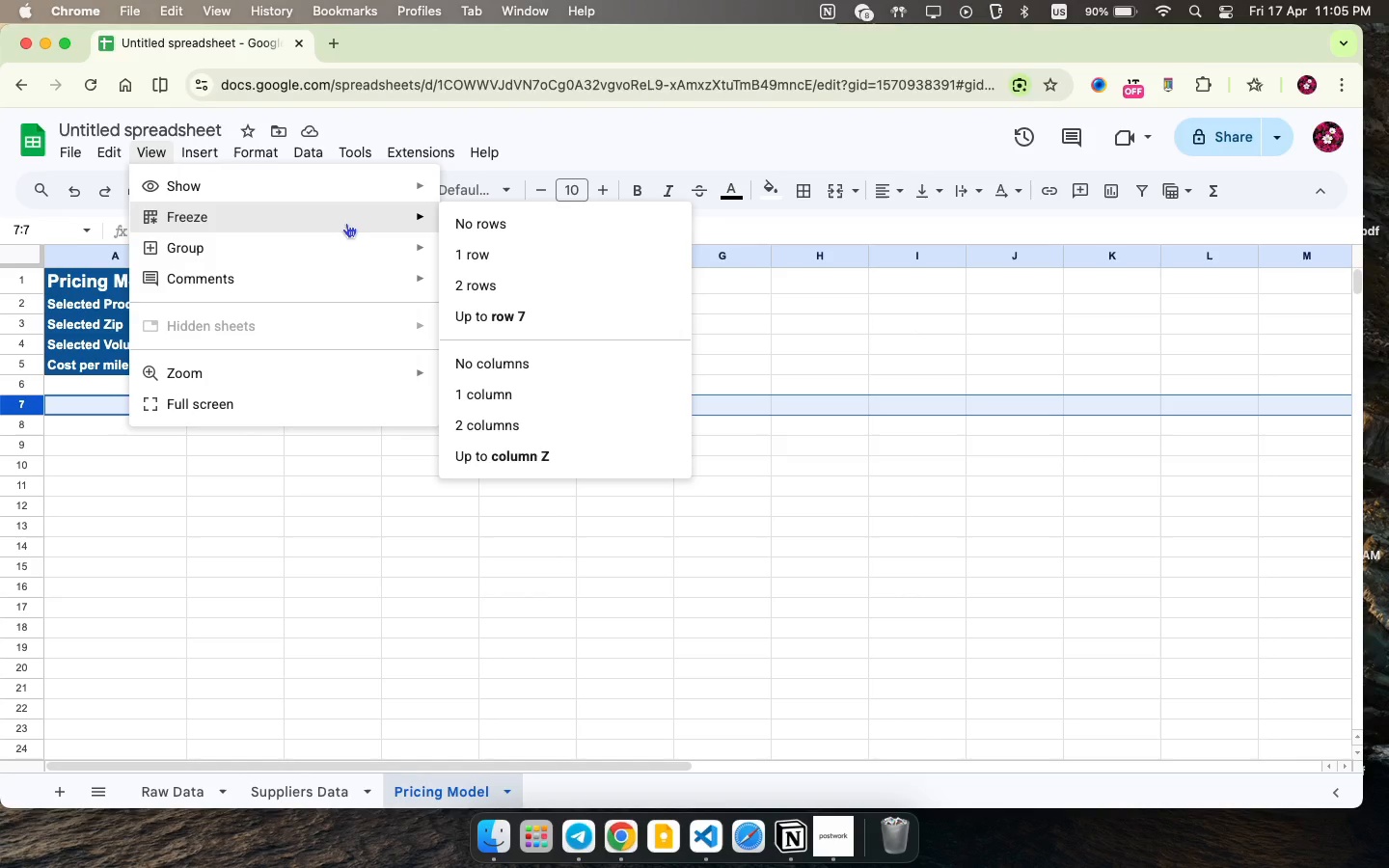 
mouse_move([390, 223])
 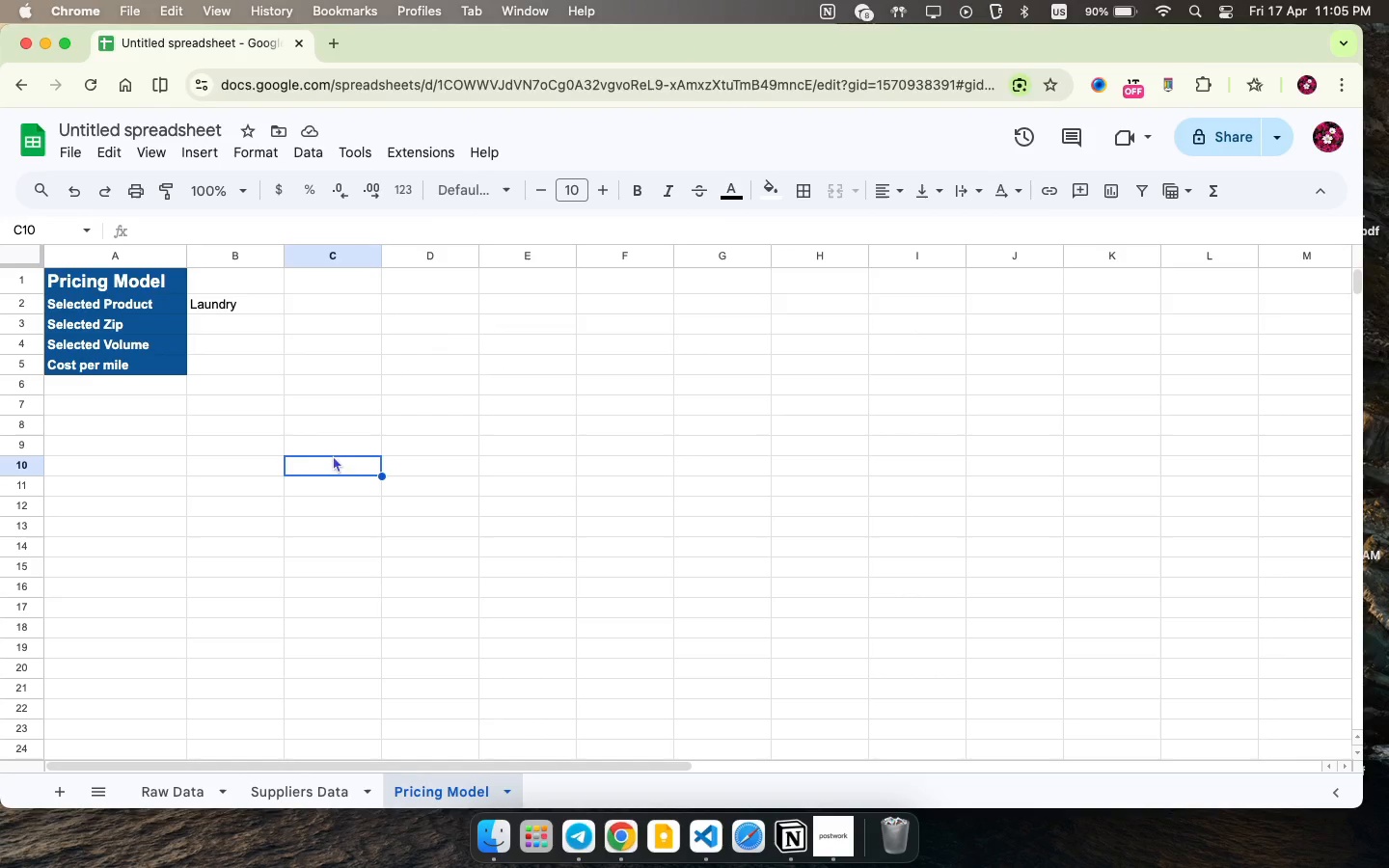 
left_click([334, 460])
 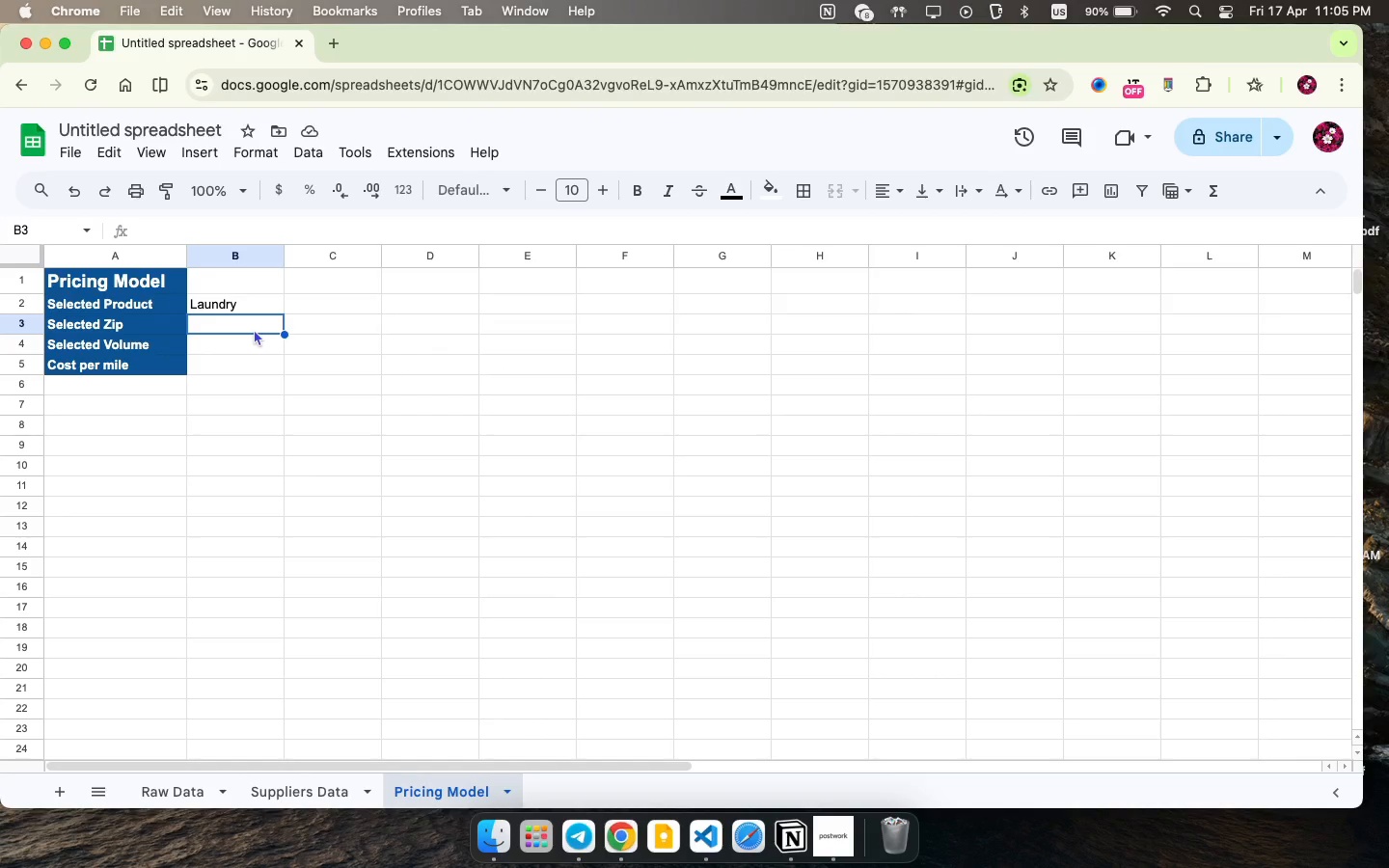 
left_click([254, 329])
 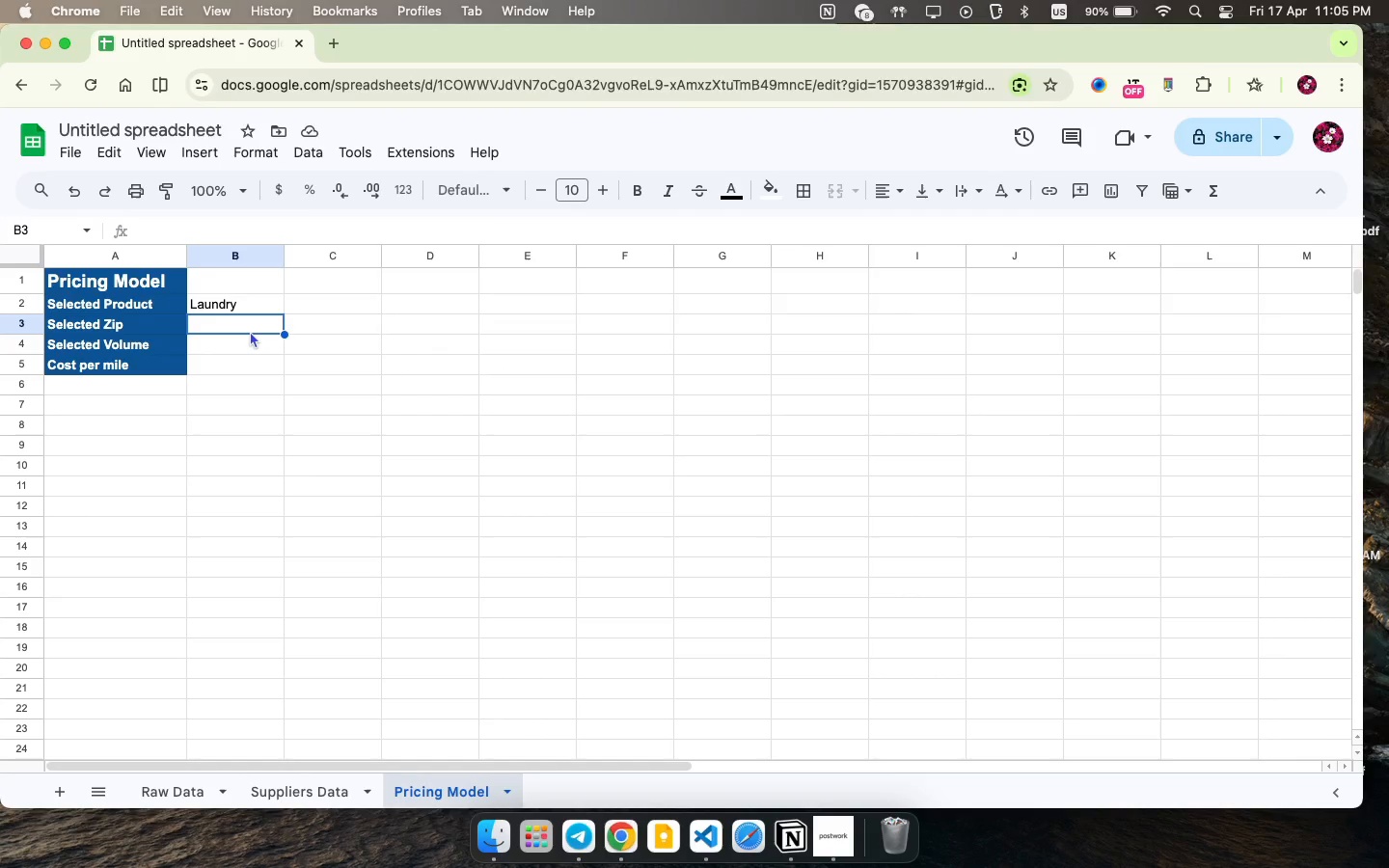 
wait(8.86)
 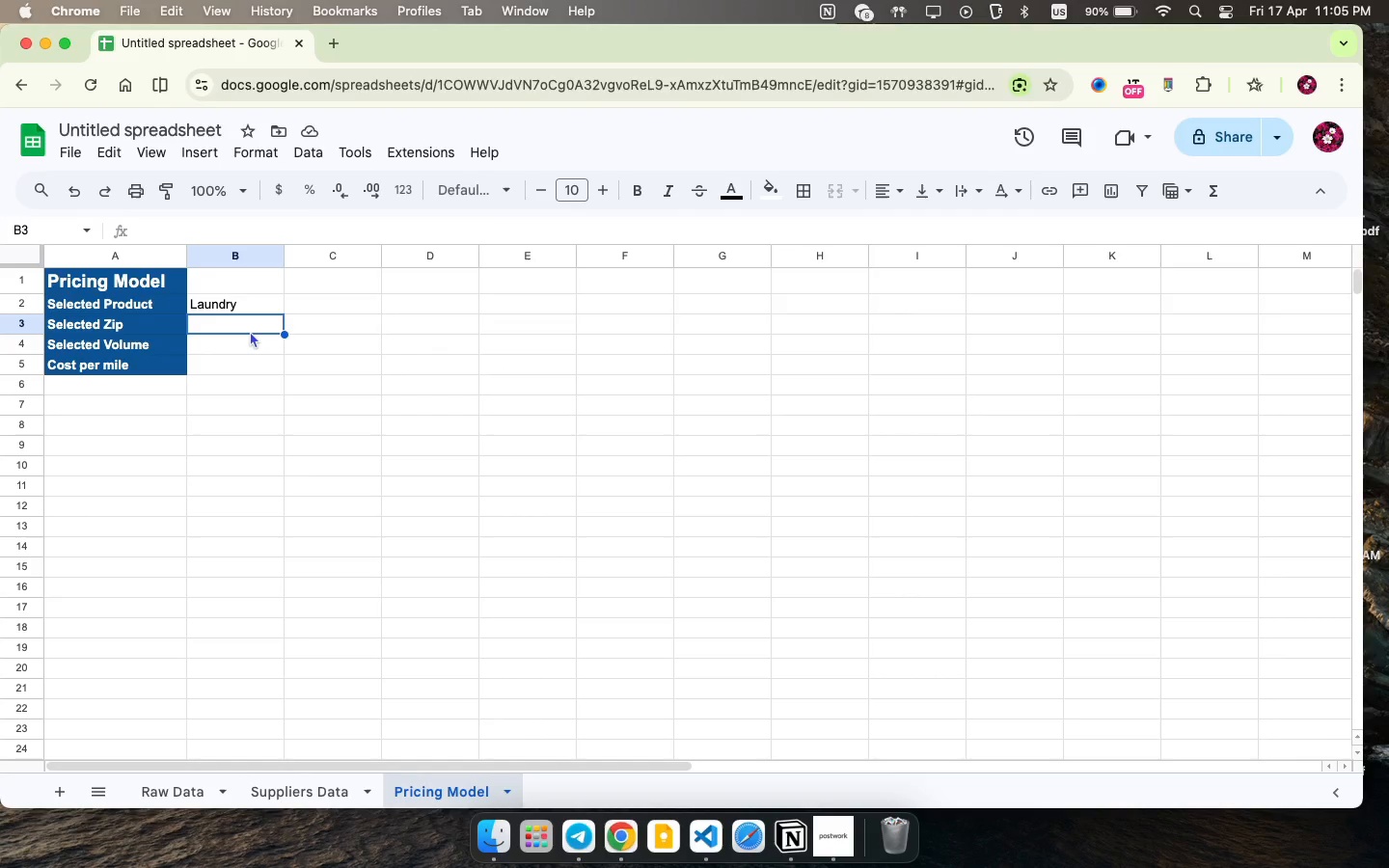 
left_click([275, 372])
 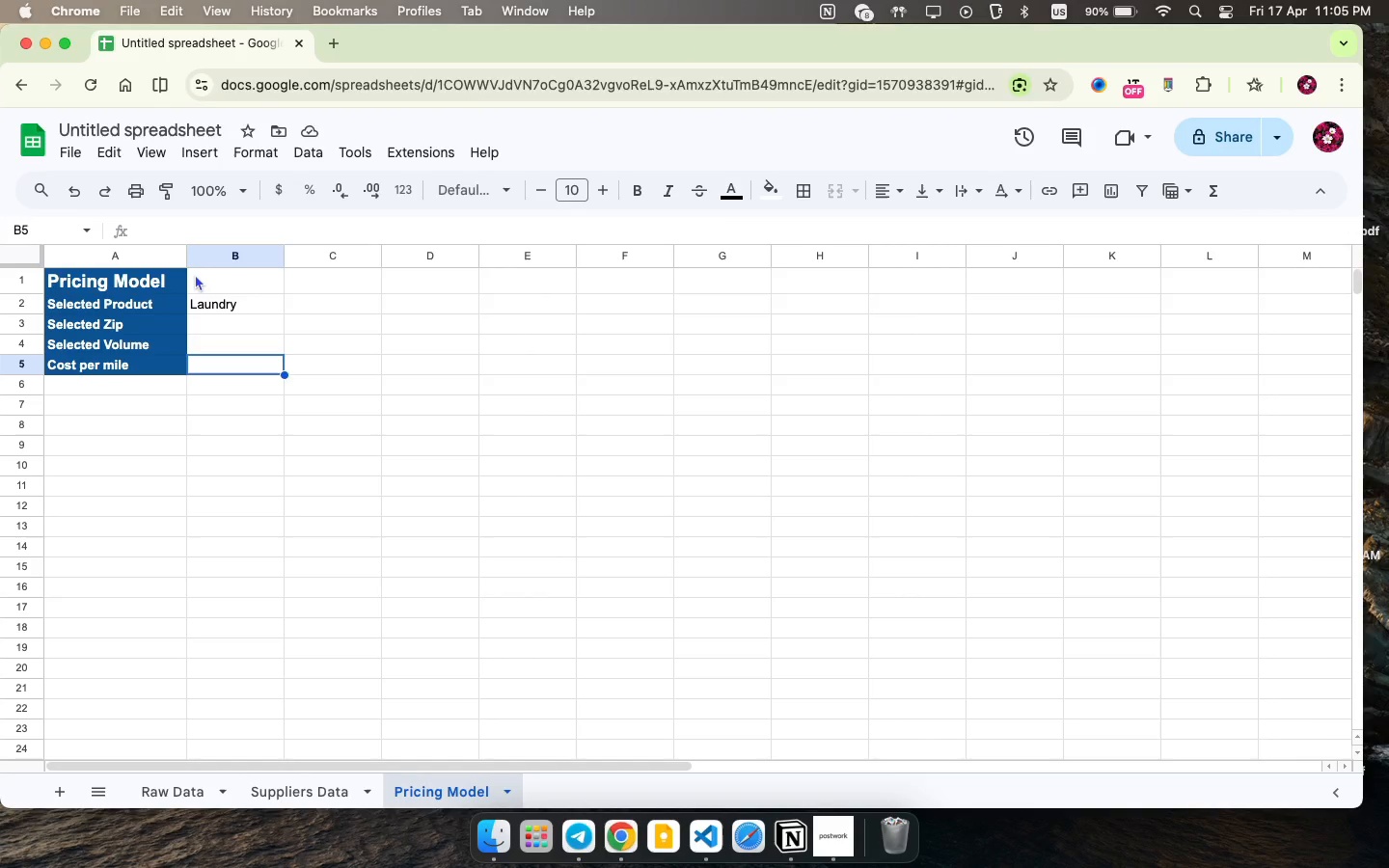 
wait(26.0)
 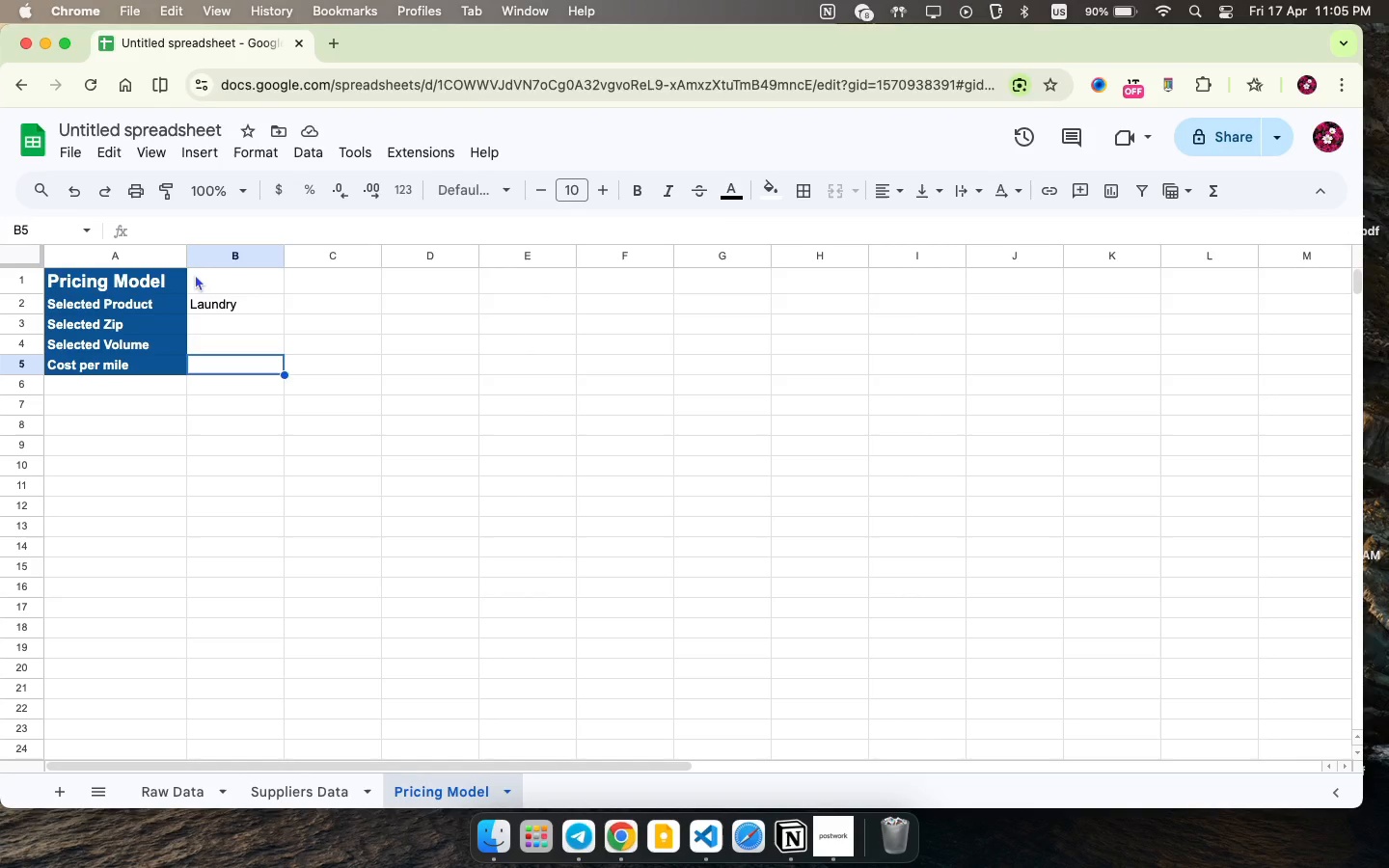 
left_click([340, 394])
 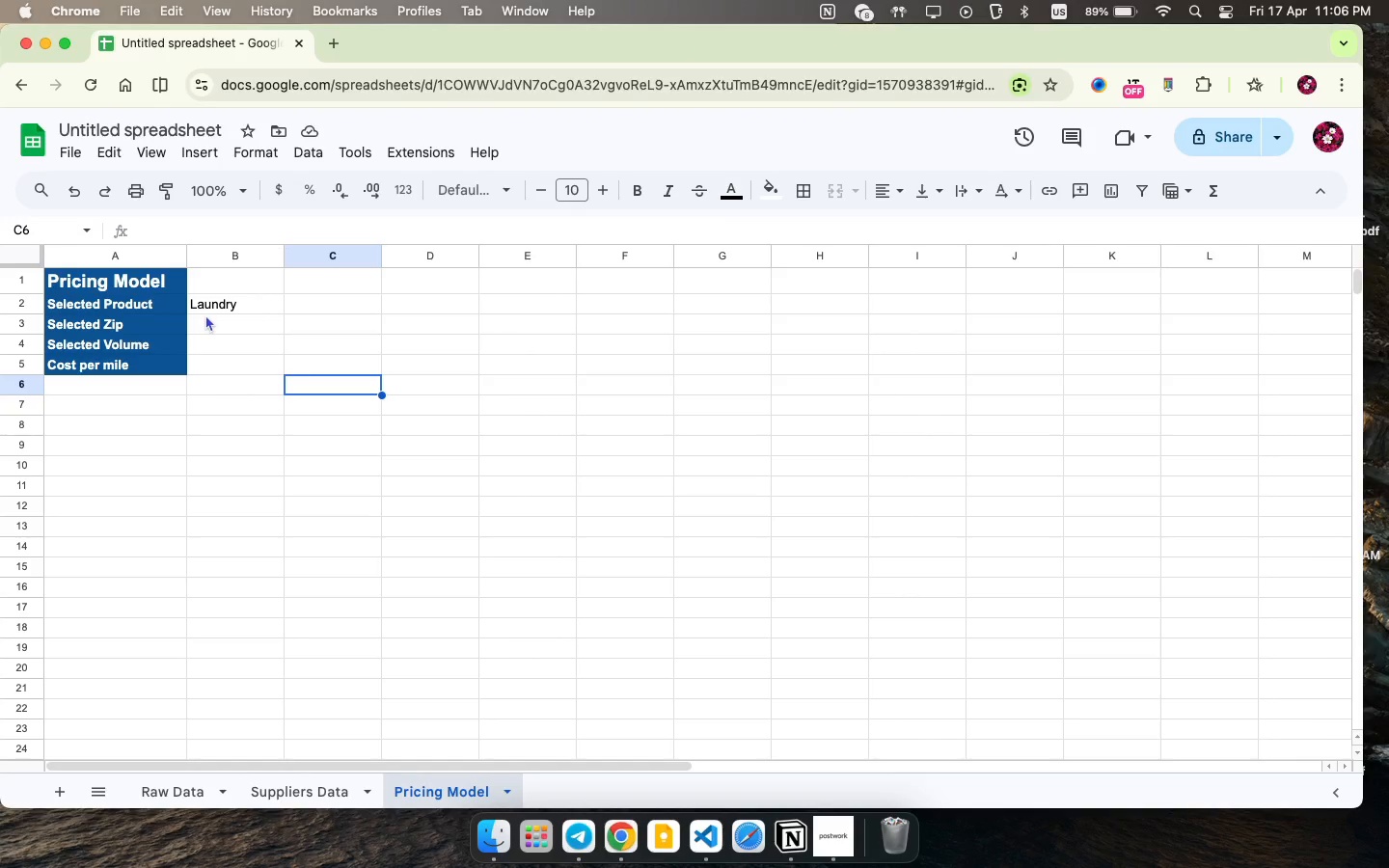 
wait(34.77)
 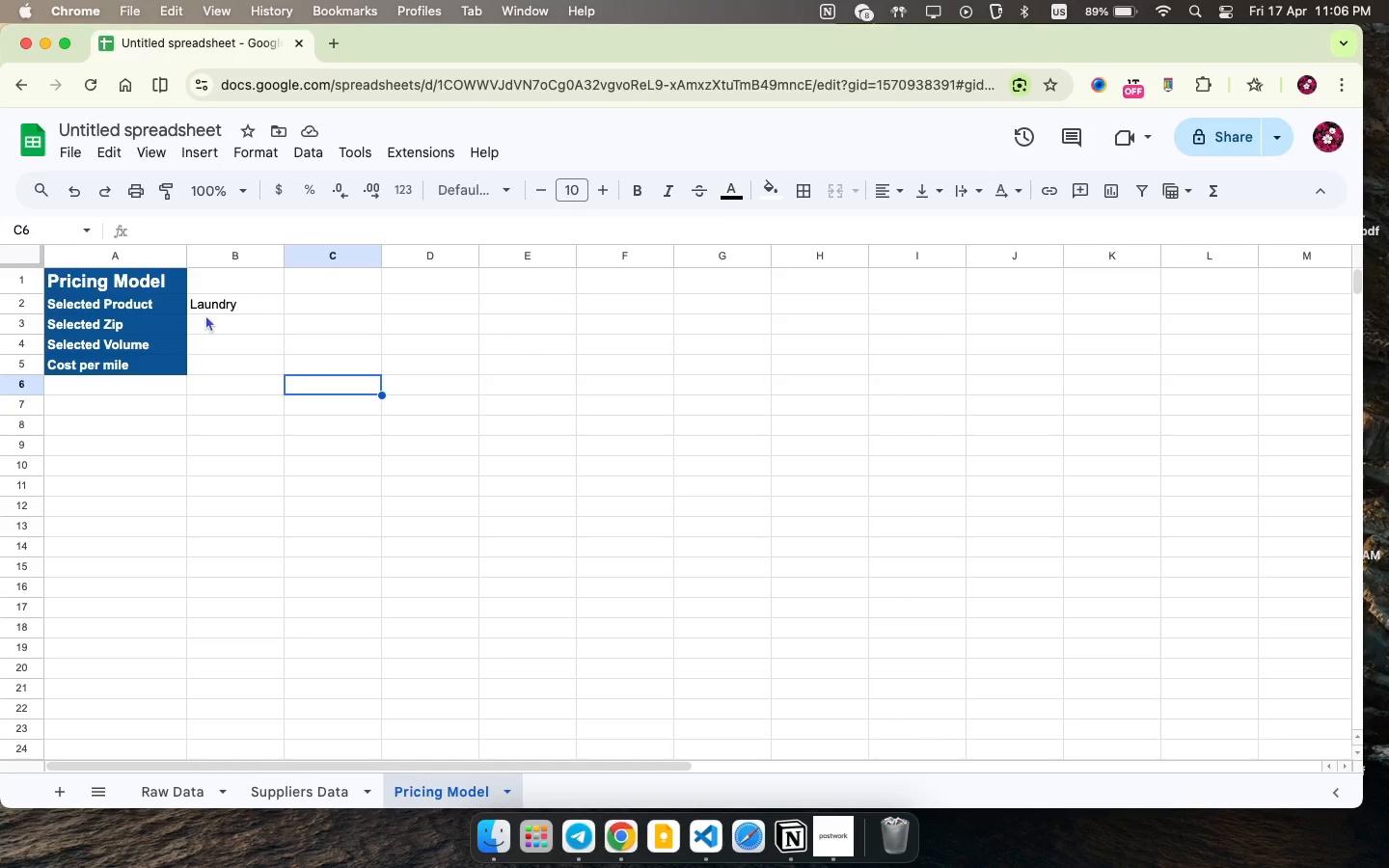 
type(Supplier )
 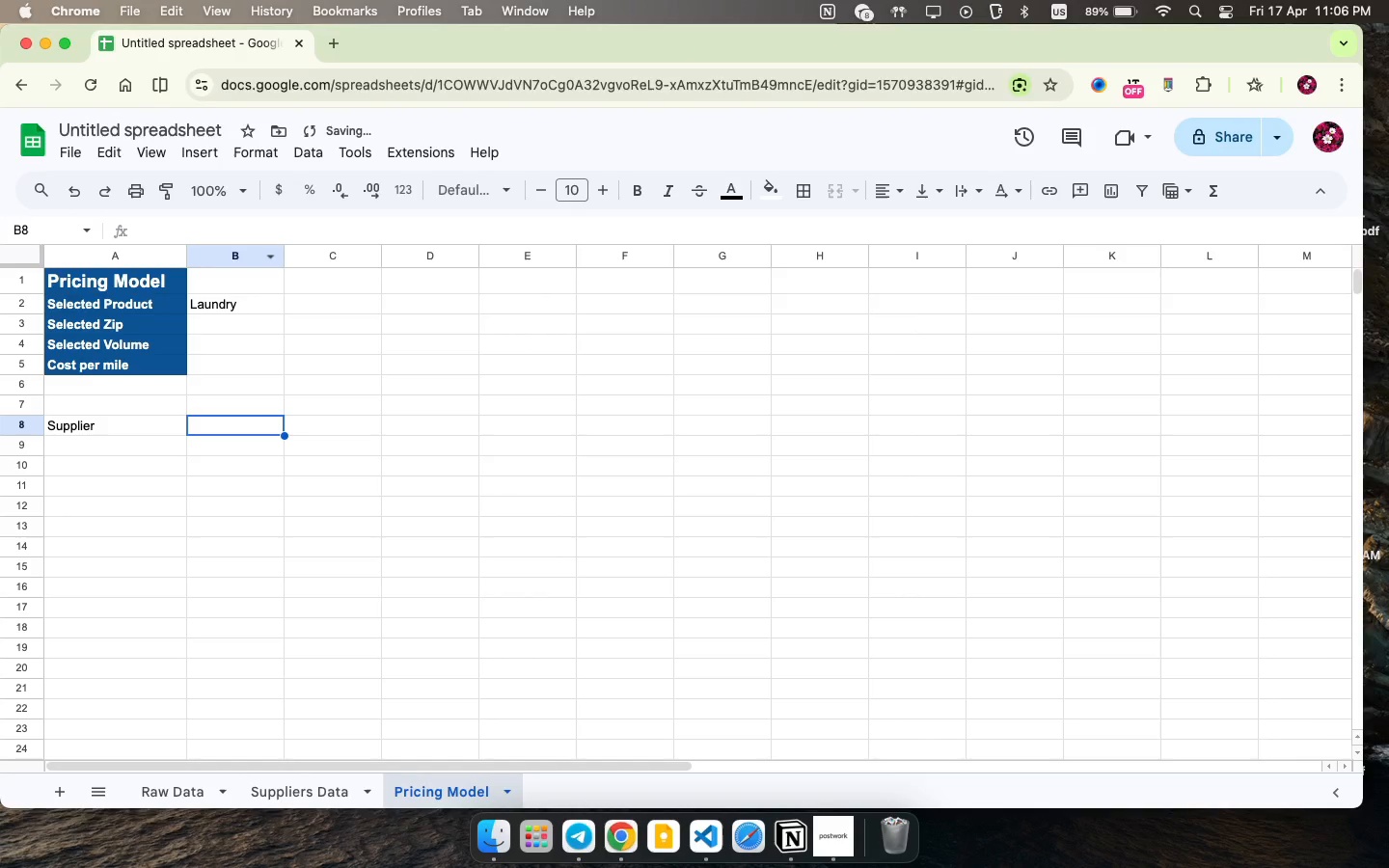 
key(ArrowRight)
 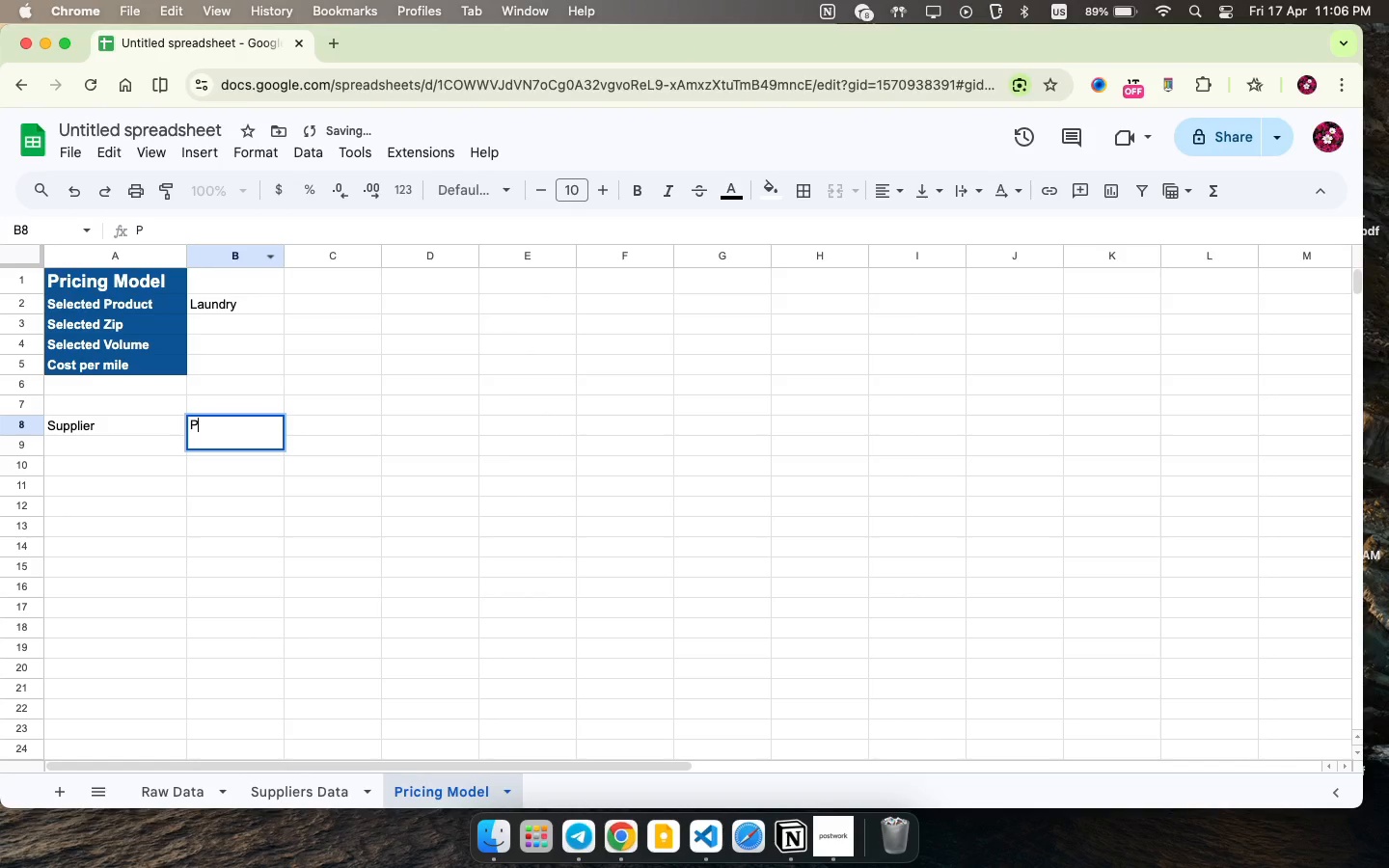 
type(Product )
 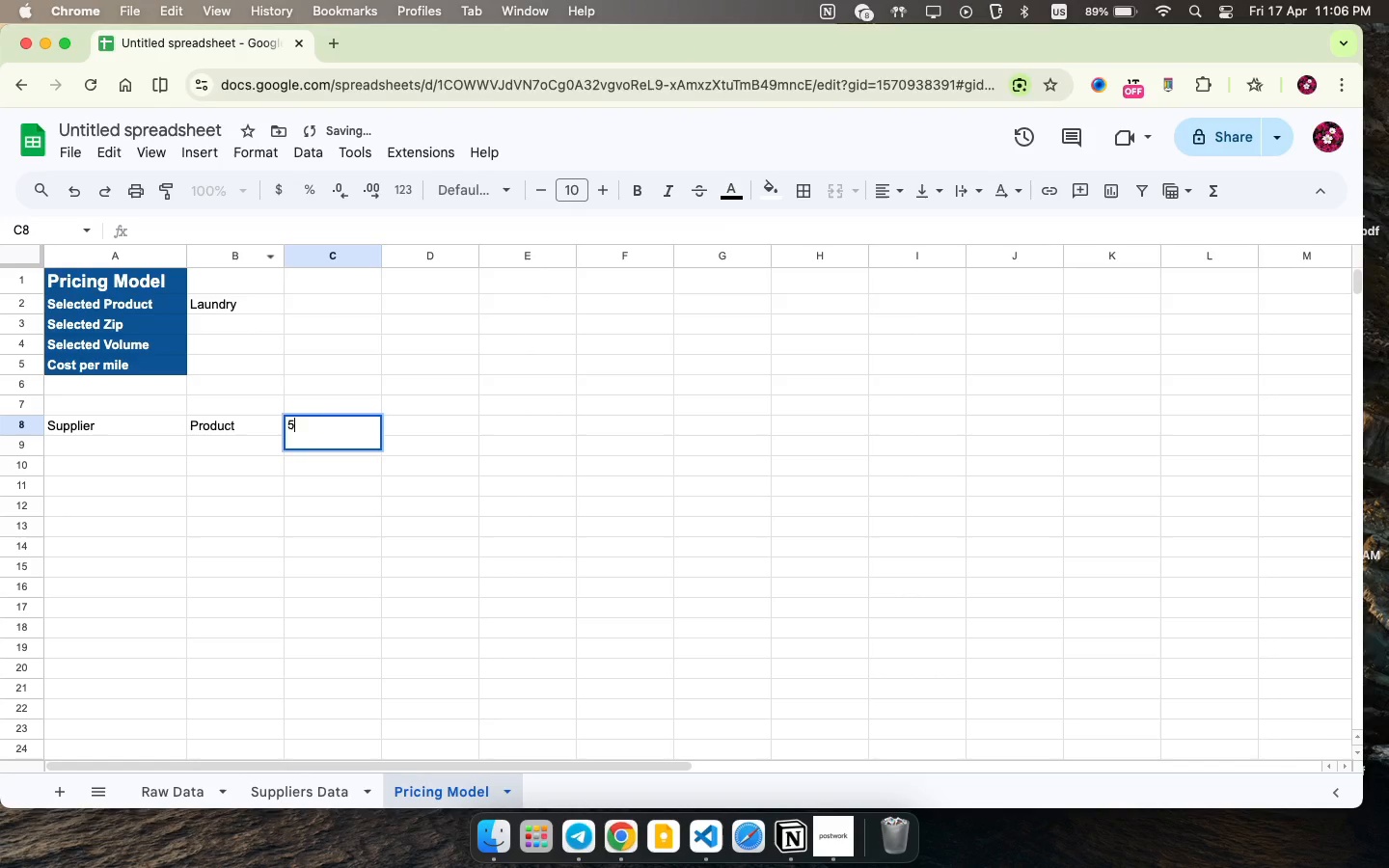 
key(ArrowRight)
 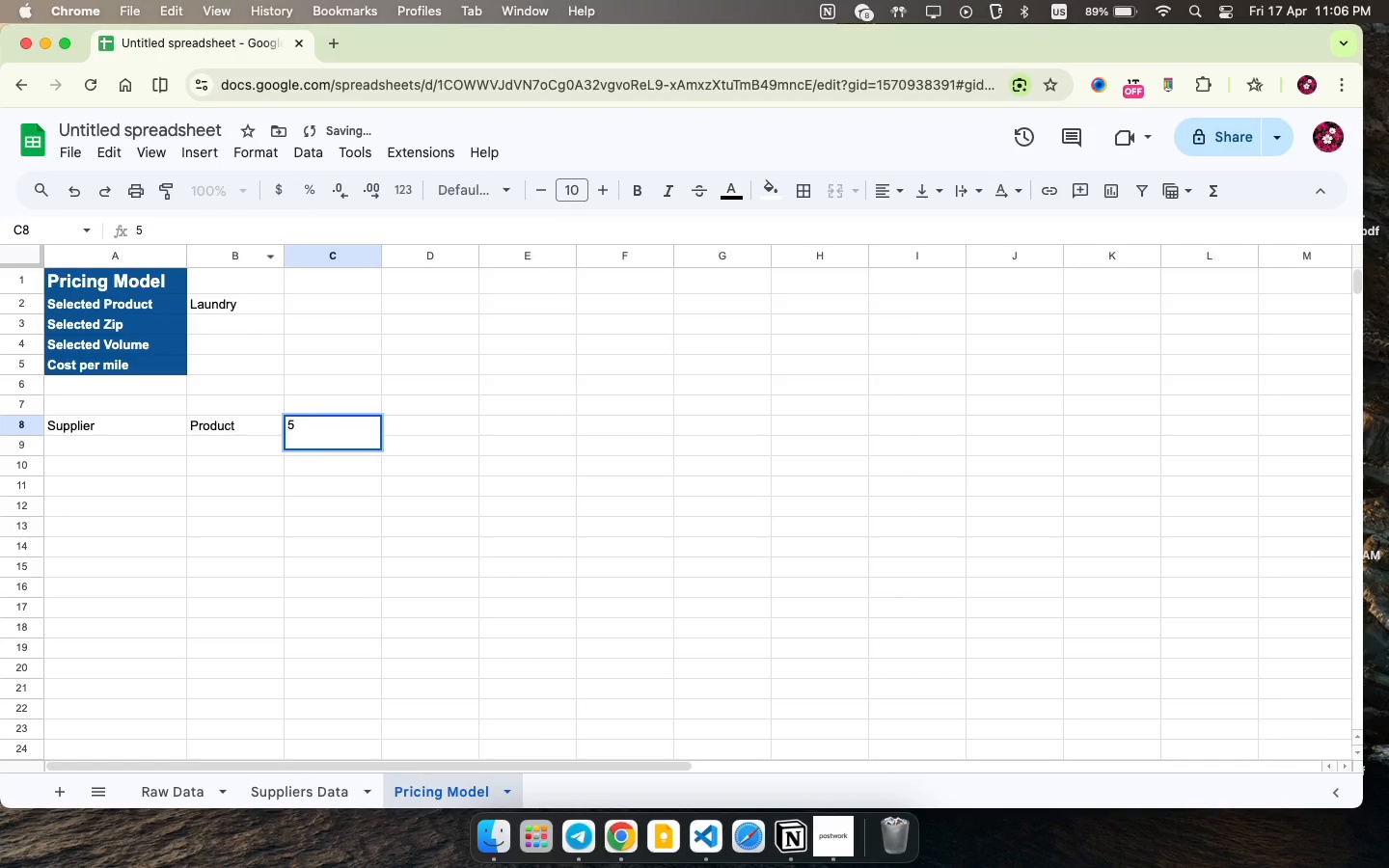 
type(5-Gal PR)
key(Backspace)
type(rice )
 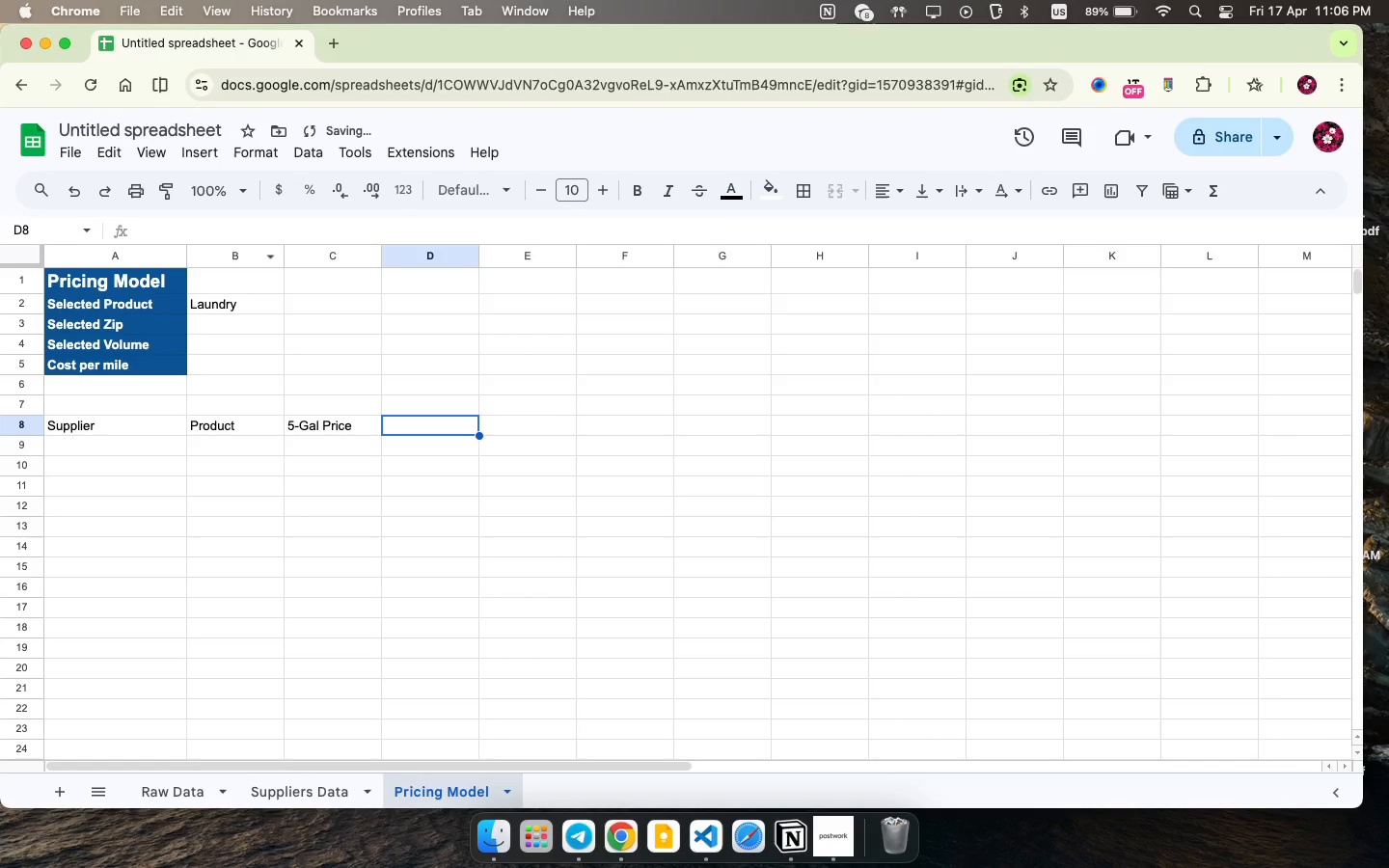 
key(ArrowRight)
 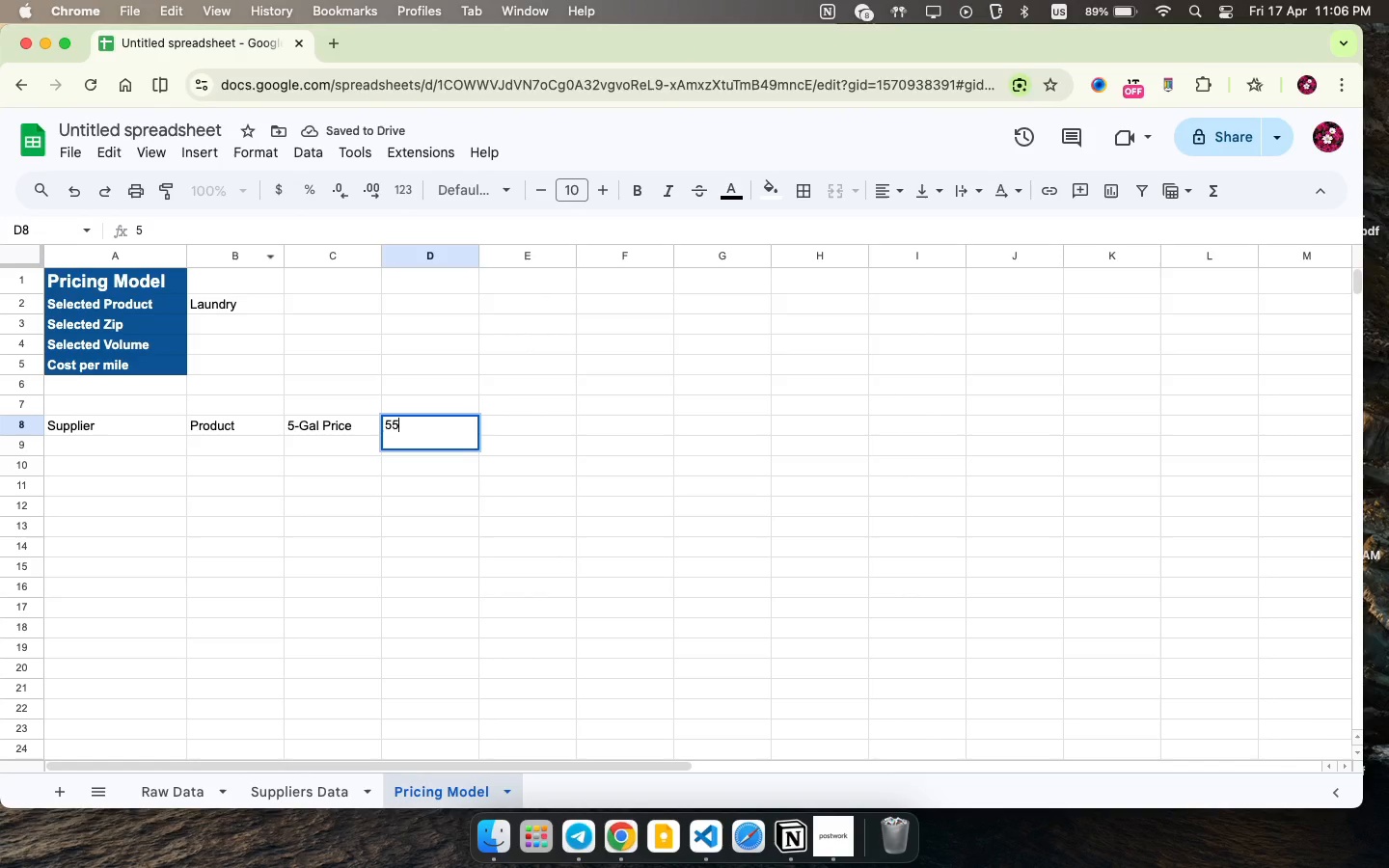 
type(55-Gal PR)
key(Backspace)
type(rice )
 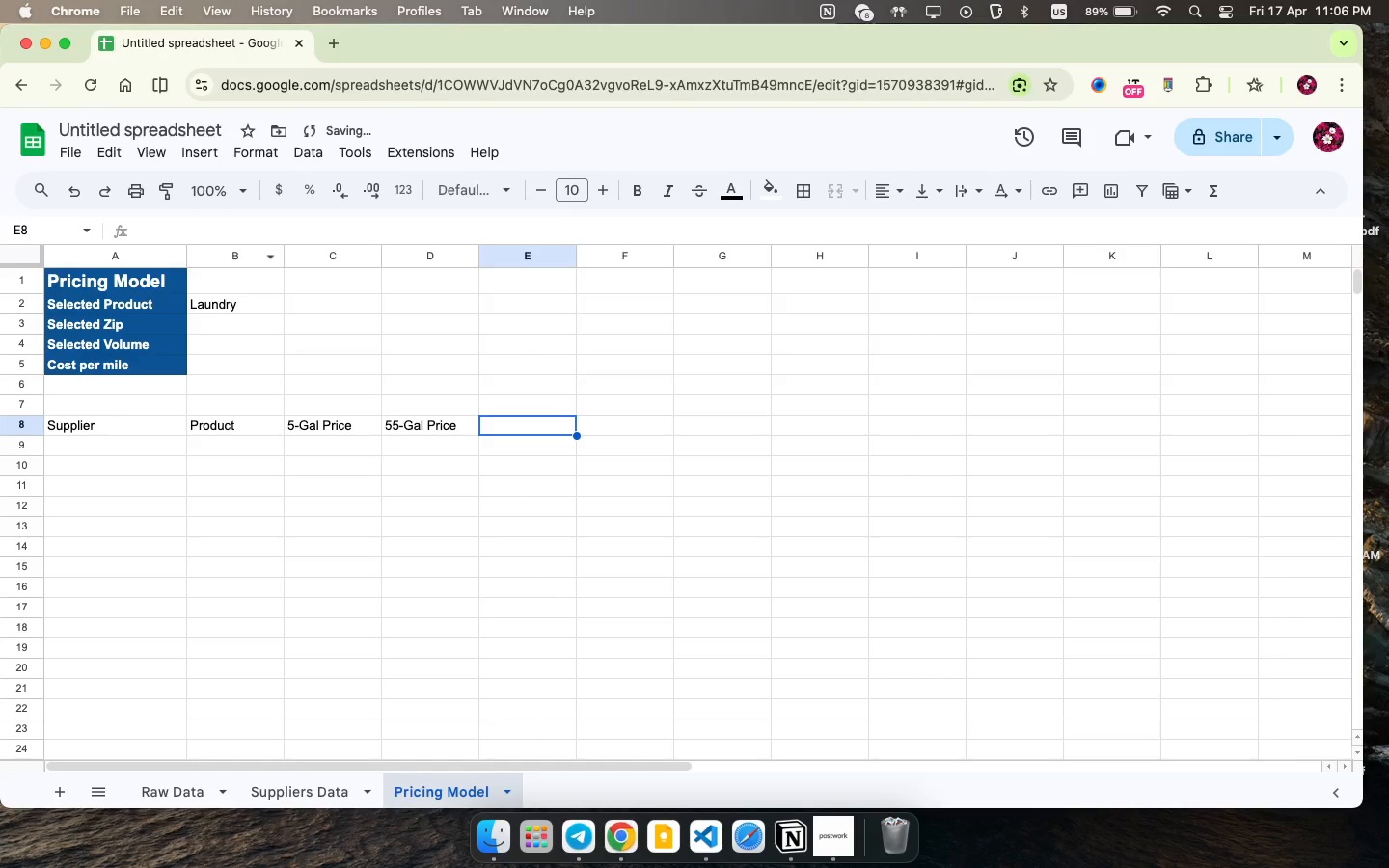 
key(ArrowRight)
 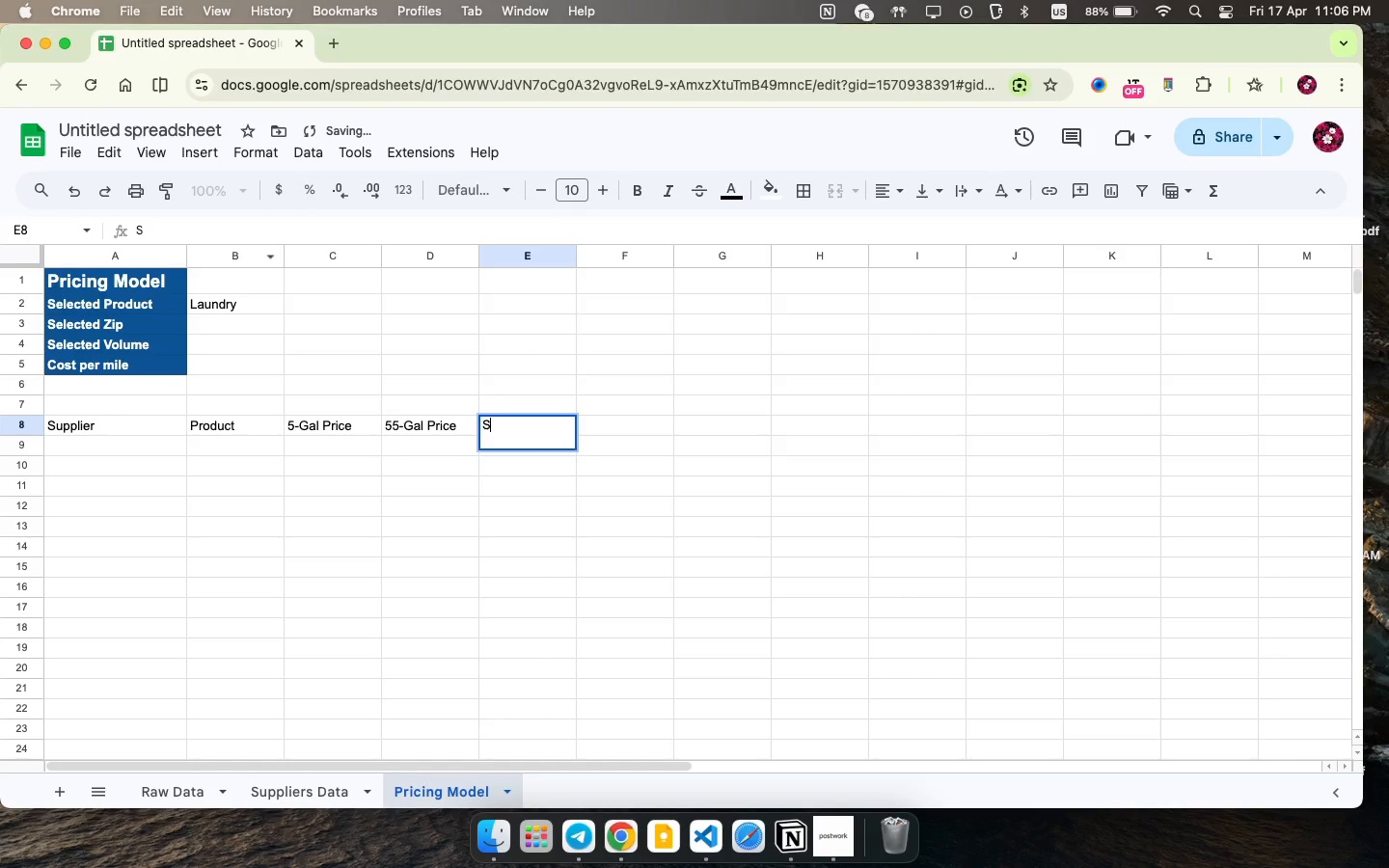 
type(Selected Base Price )
 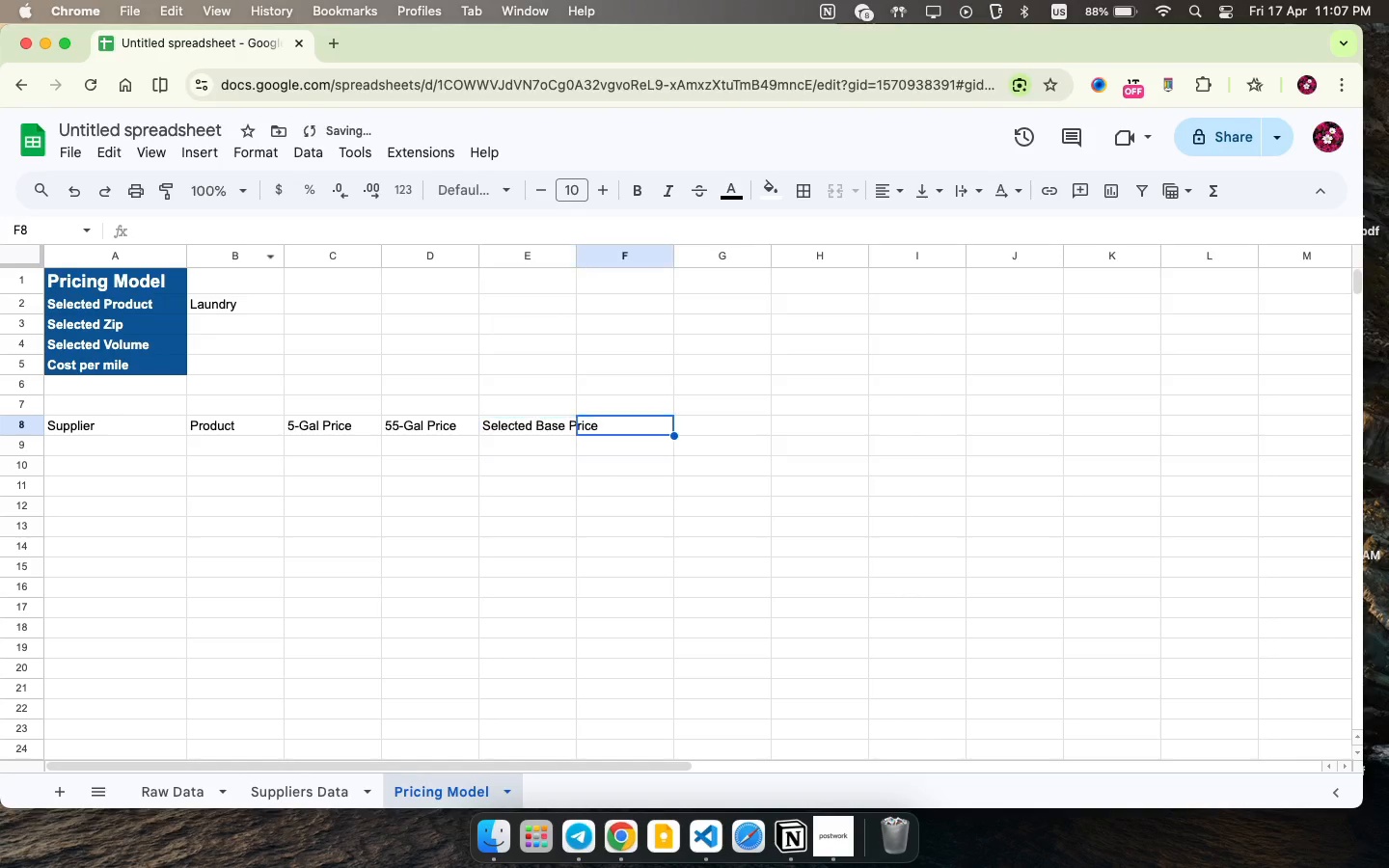 
key(ArrowRight)
 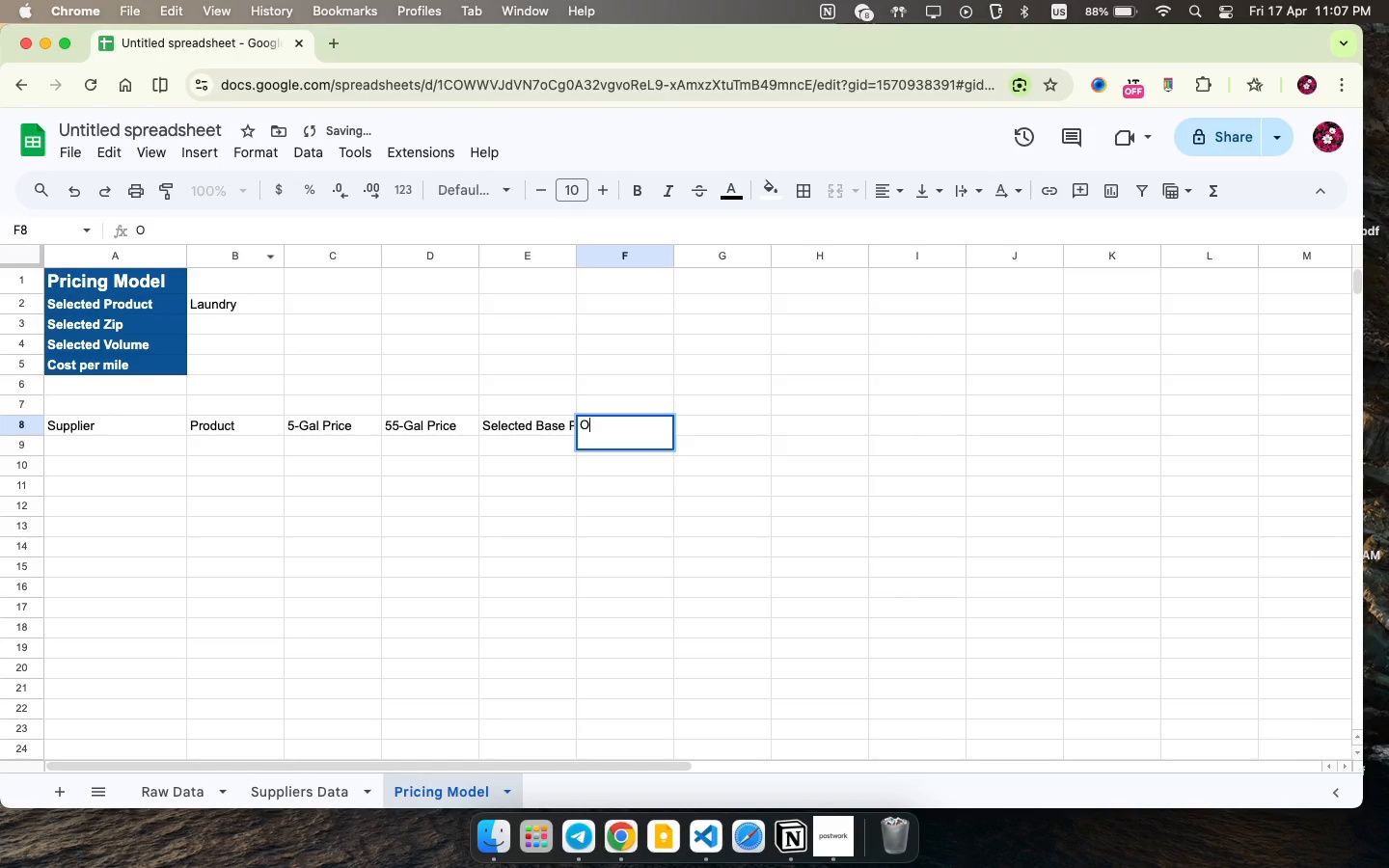 
type(Ounces )
 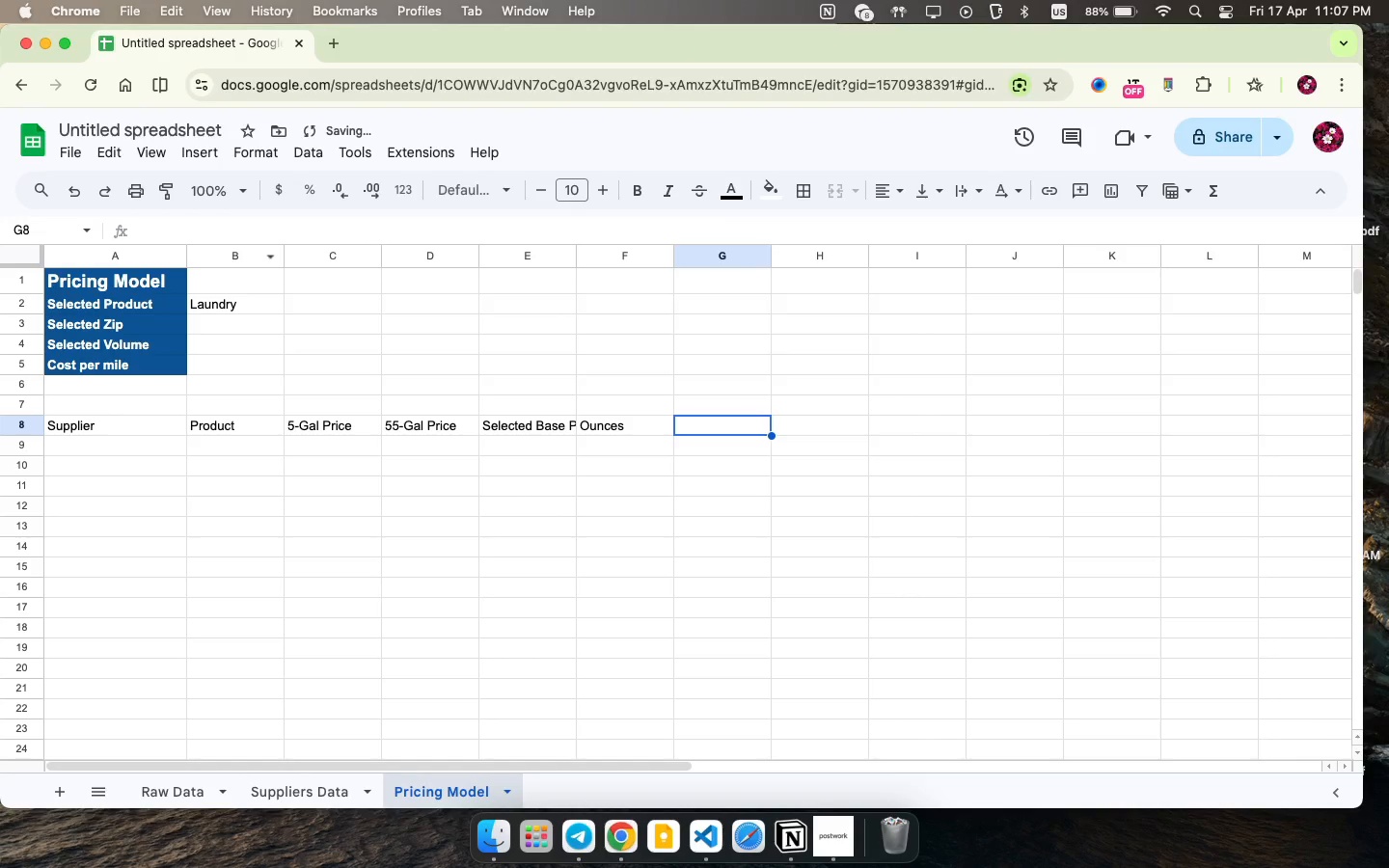 
key(ArrowRight)
 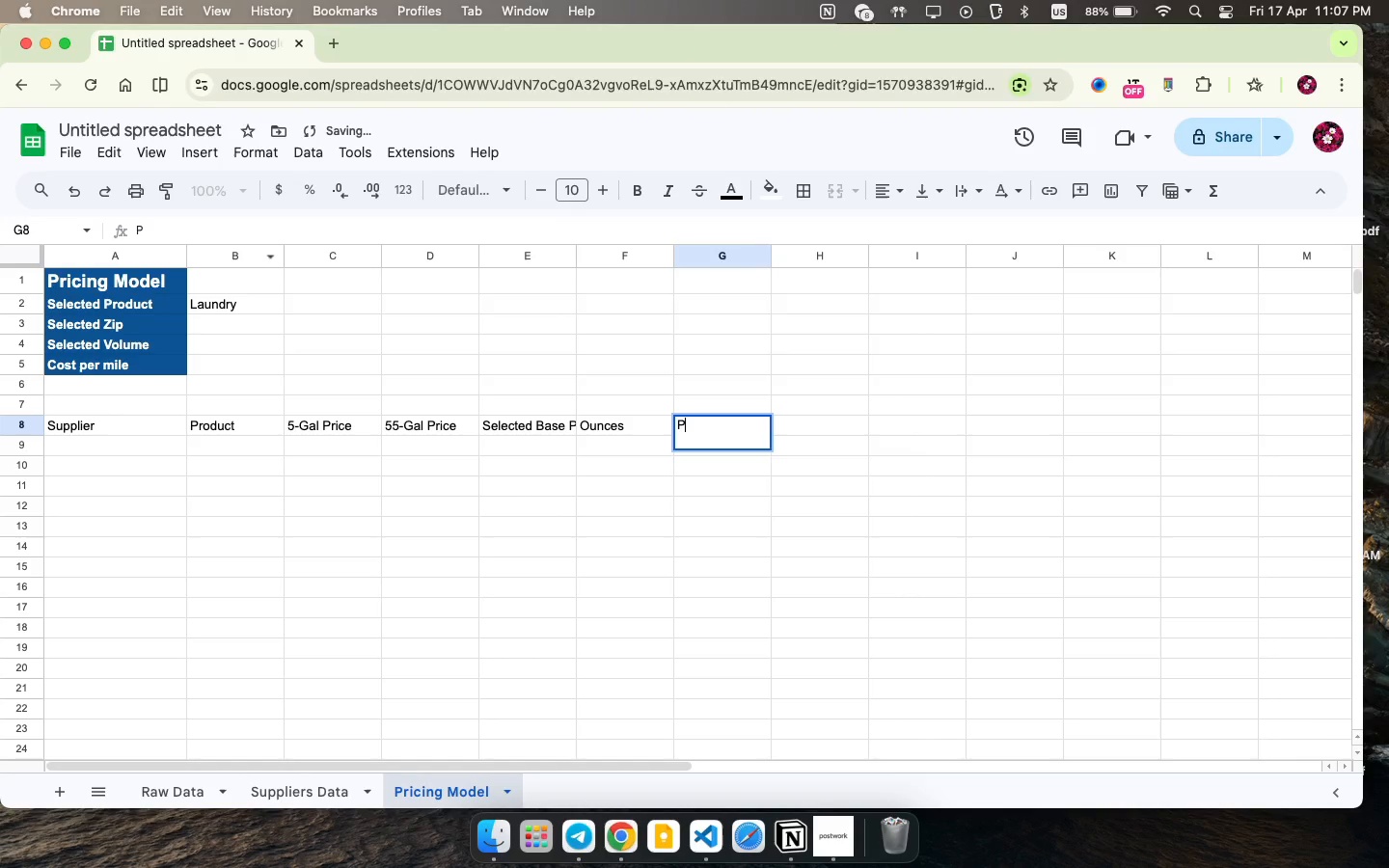 
type(Price per Ounce )
 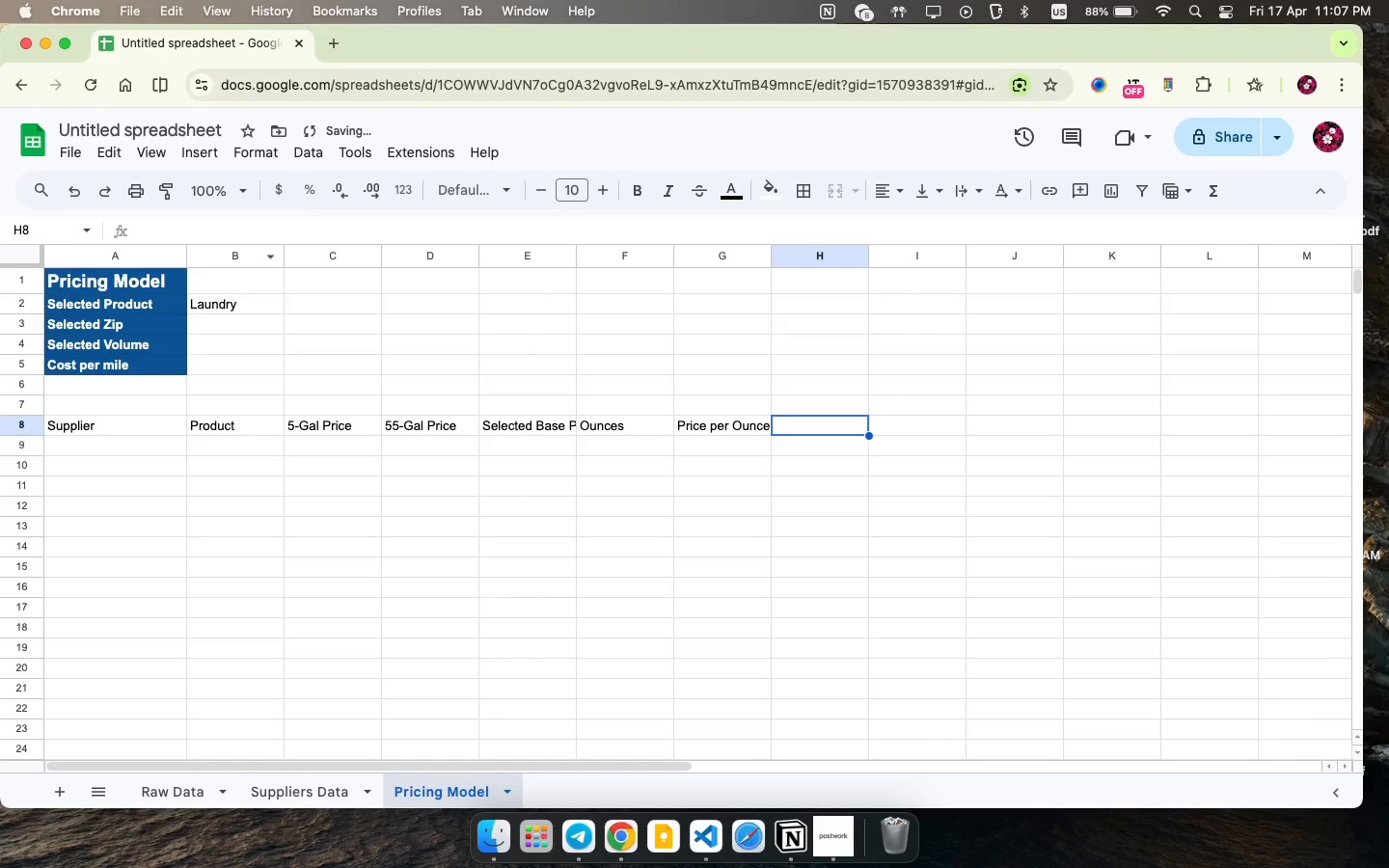 
key(ArrowRight)
 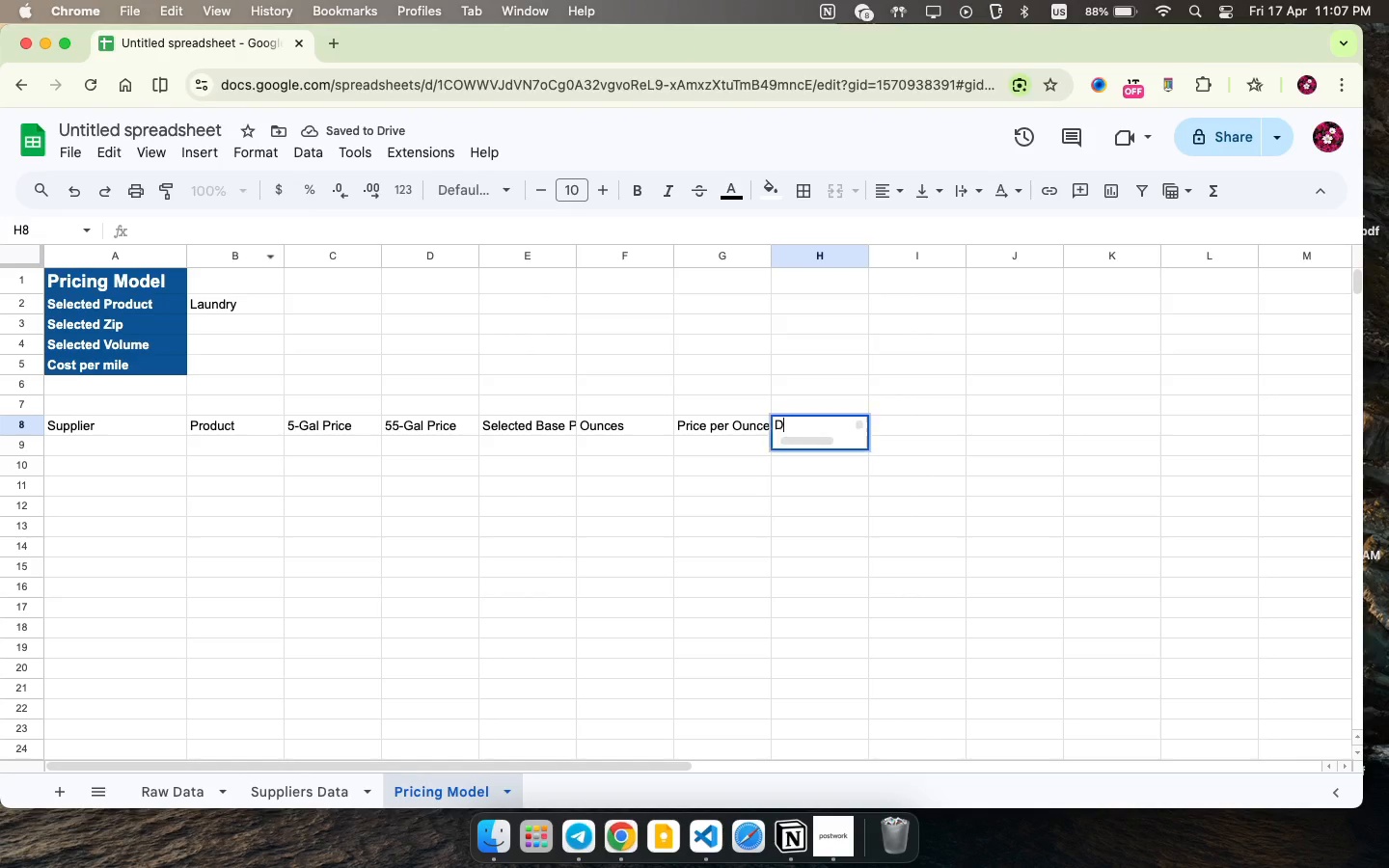 
type(Distance Miles )
 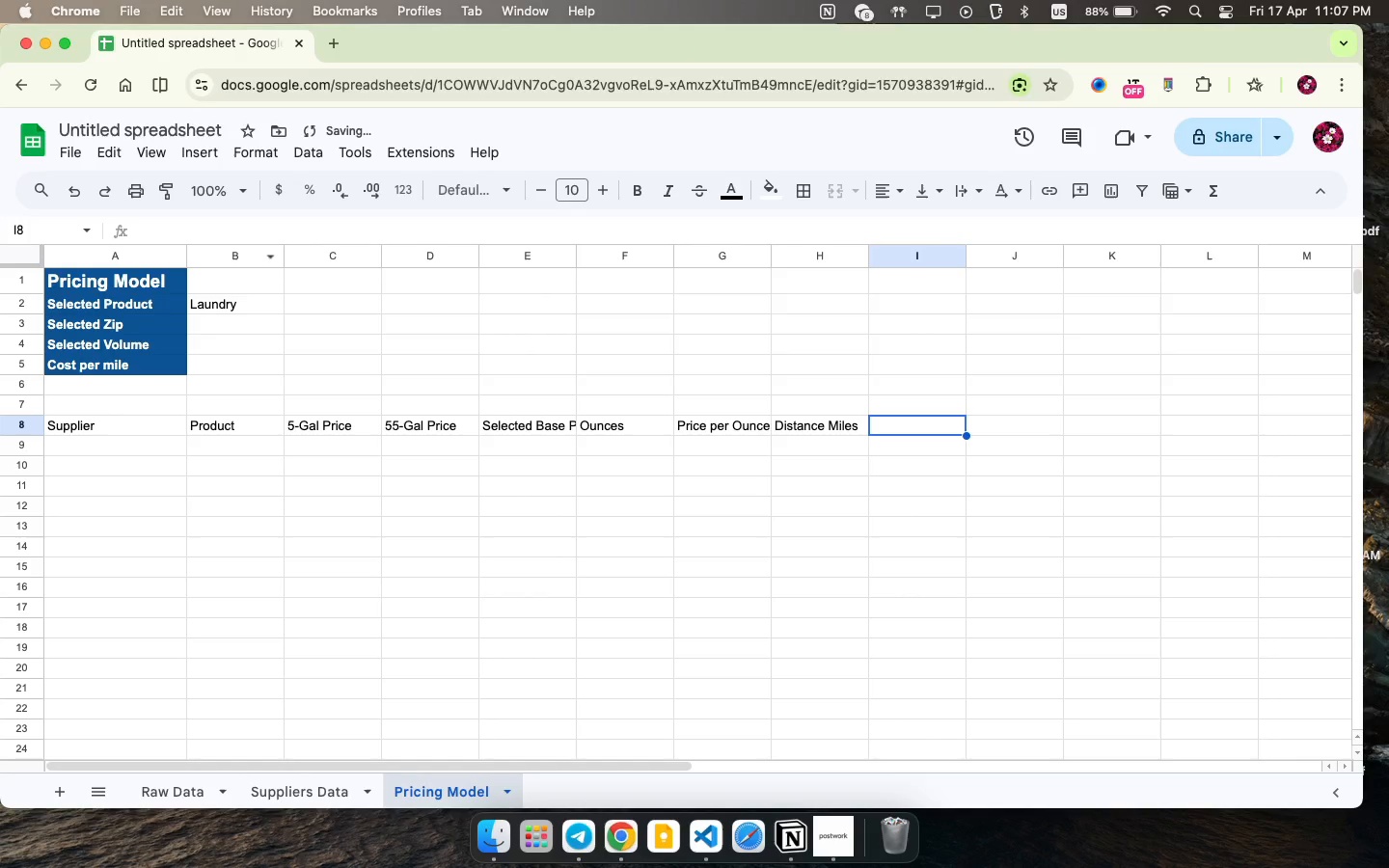 
key(ArrowRight)
 